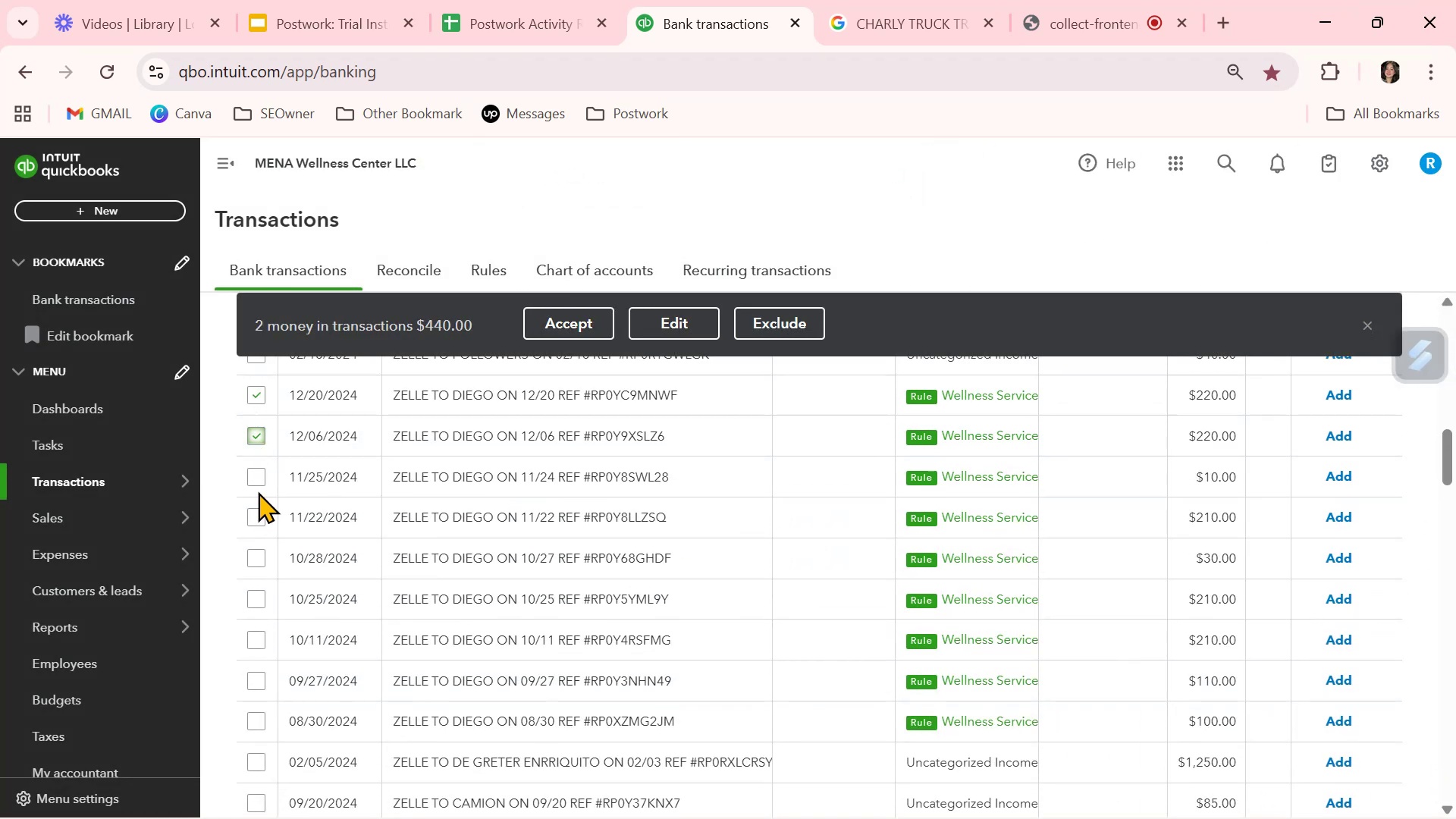 
left_click([257, 476])
 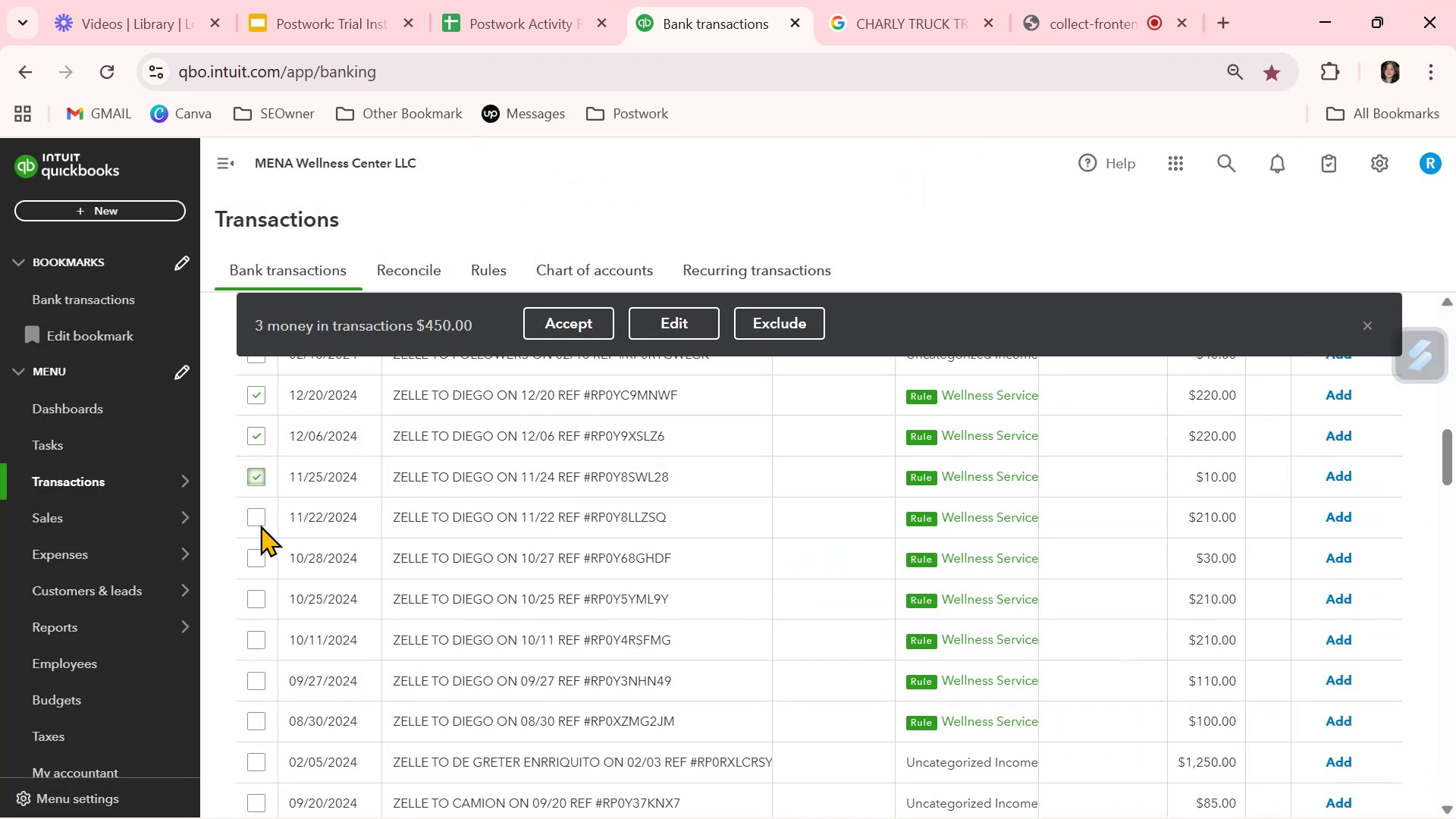 
left_click([259, 517])
 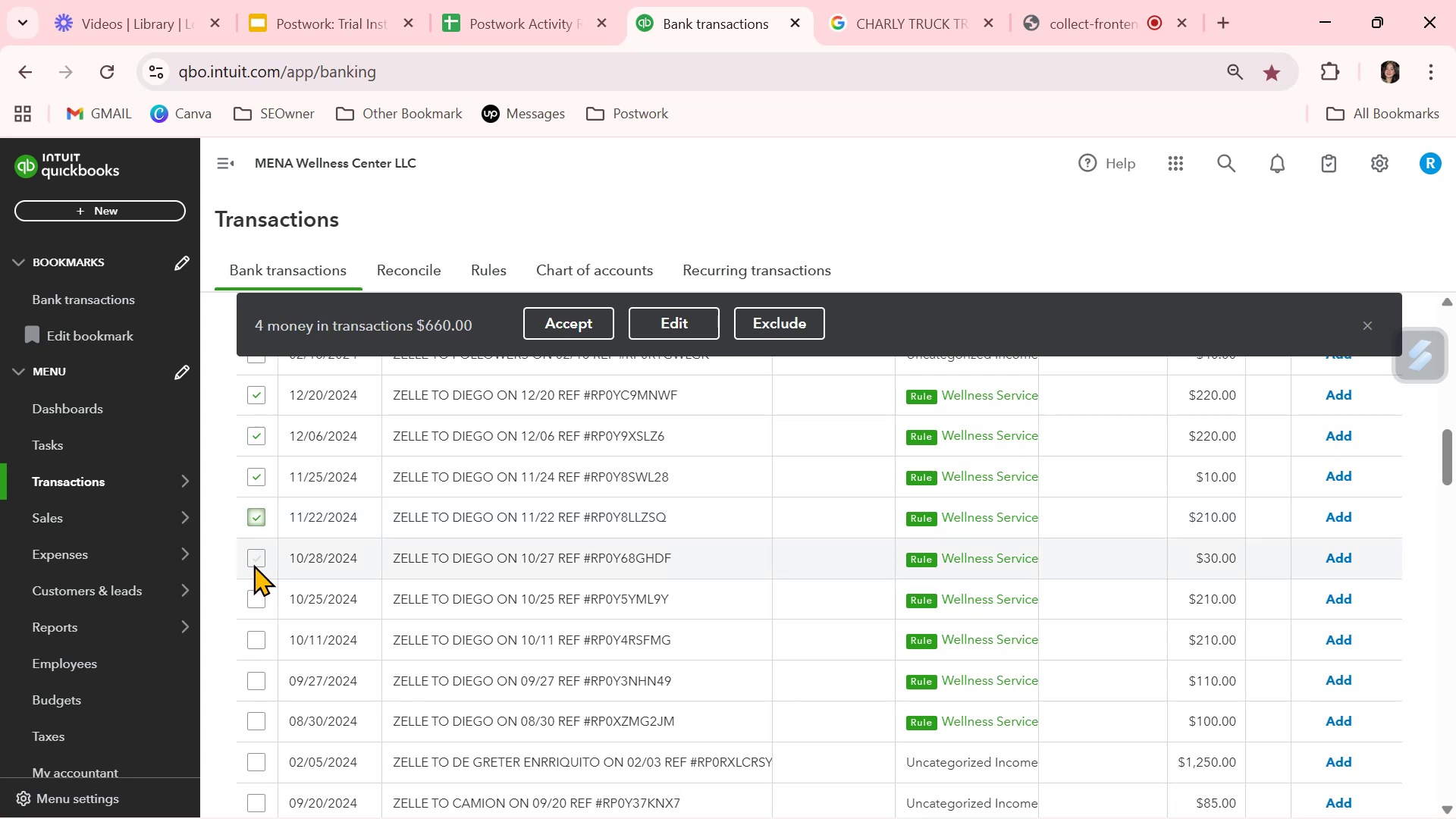 
left_click([256, 563])
 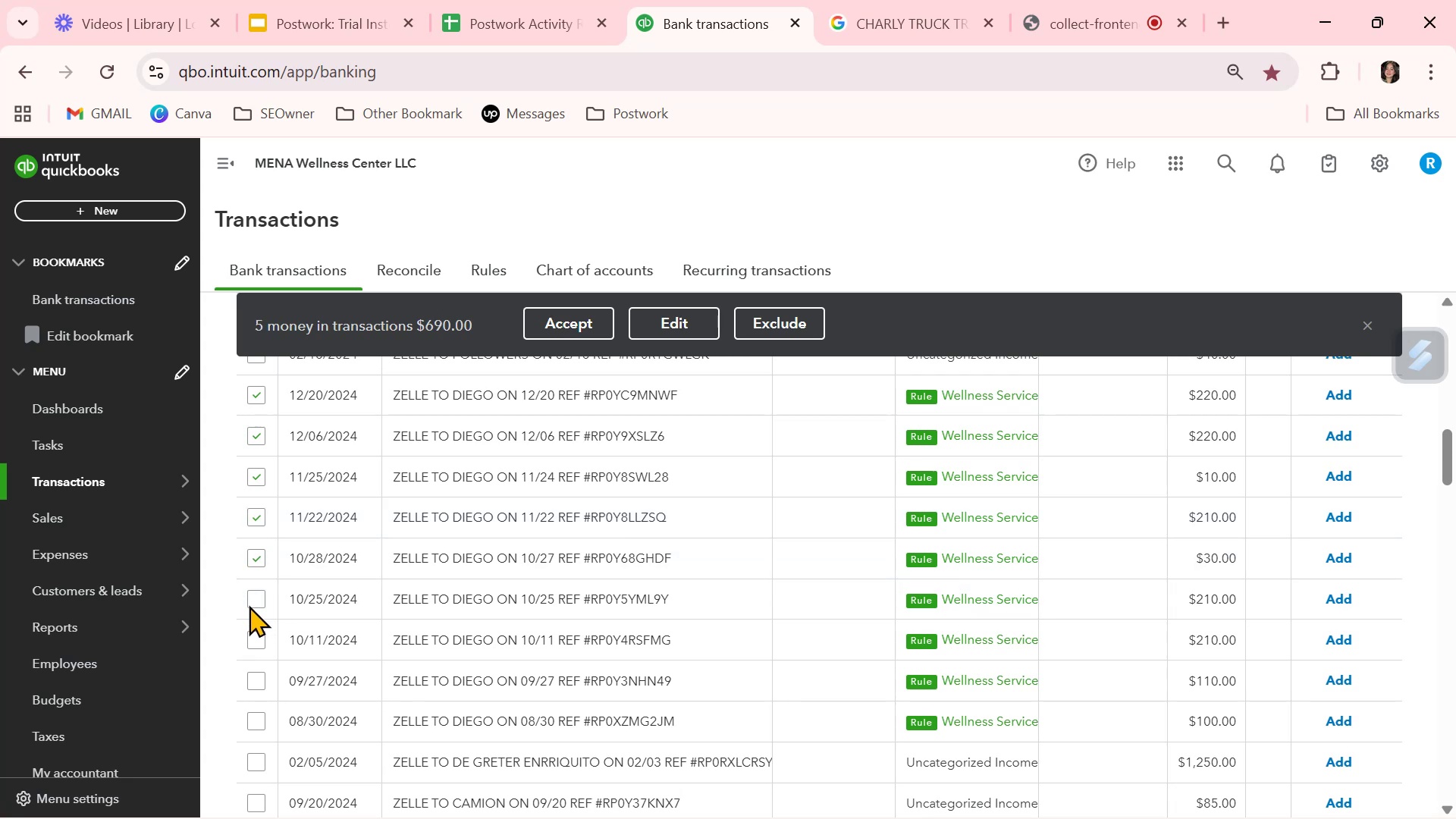 
left_click([258, 598])
 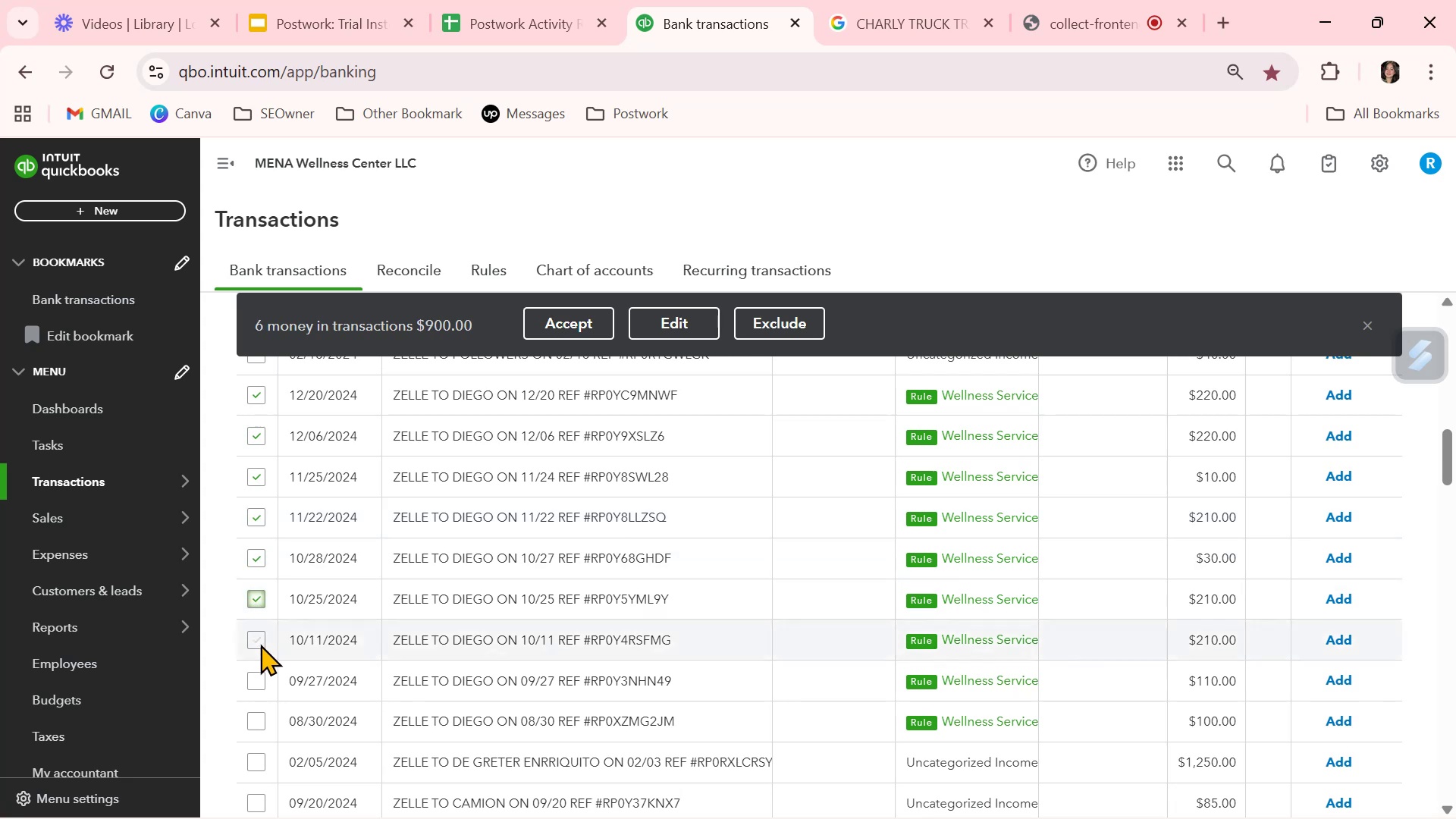 
left_click([259, 642])
 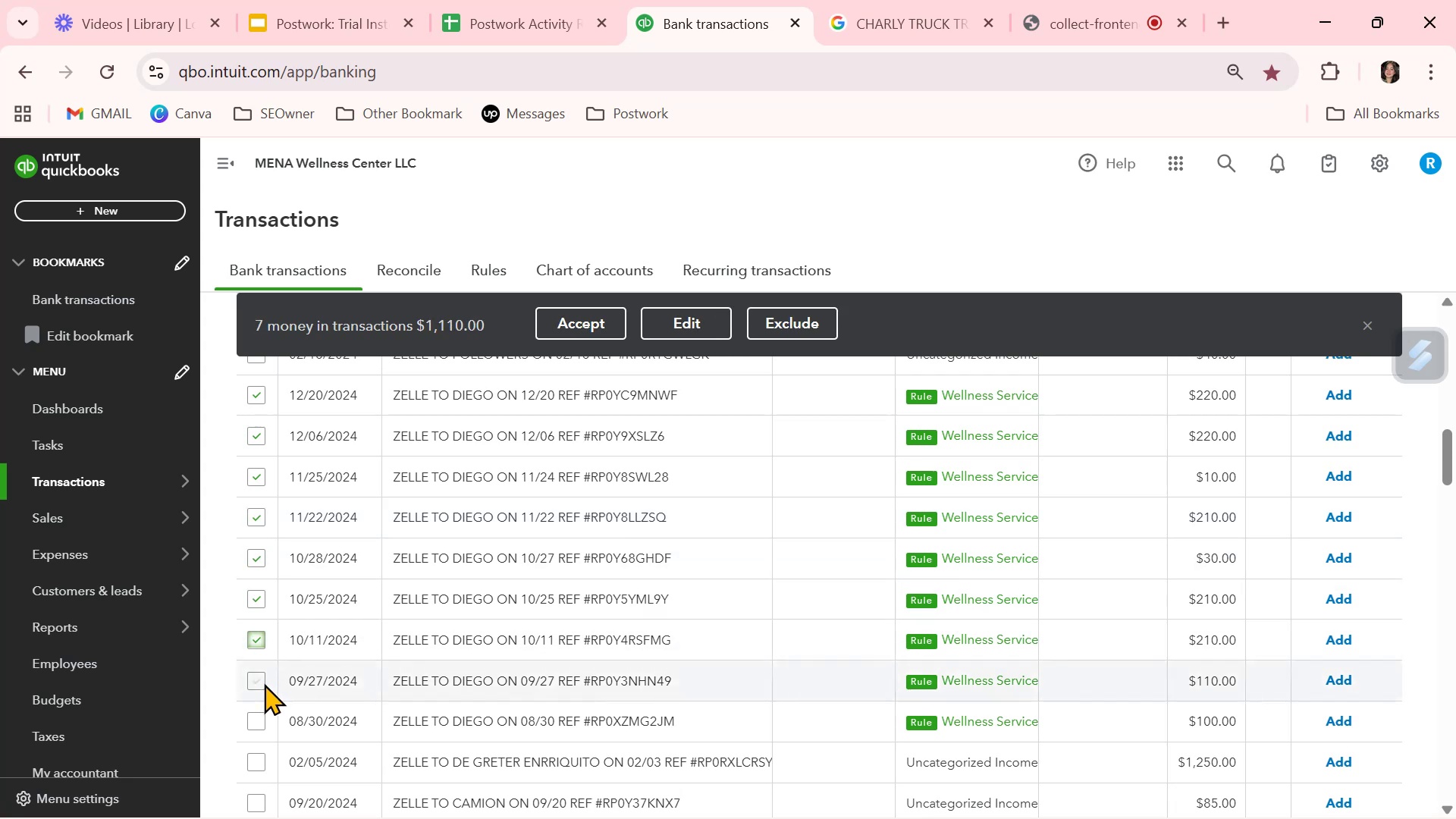 
left_click([260, 681])
 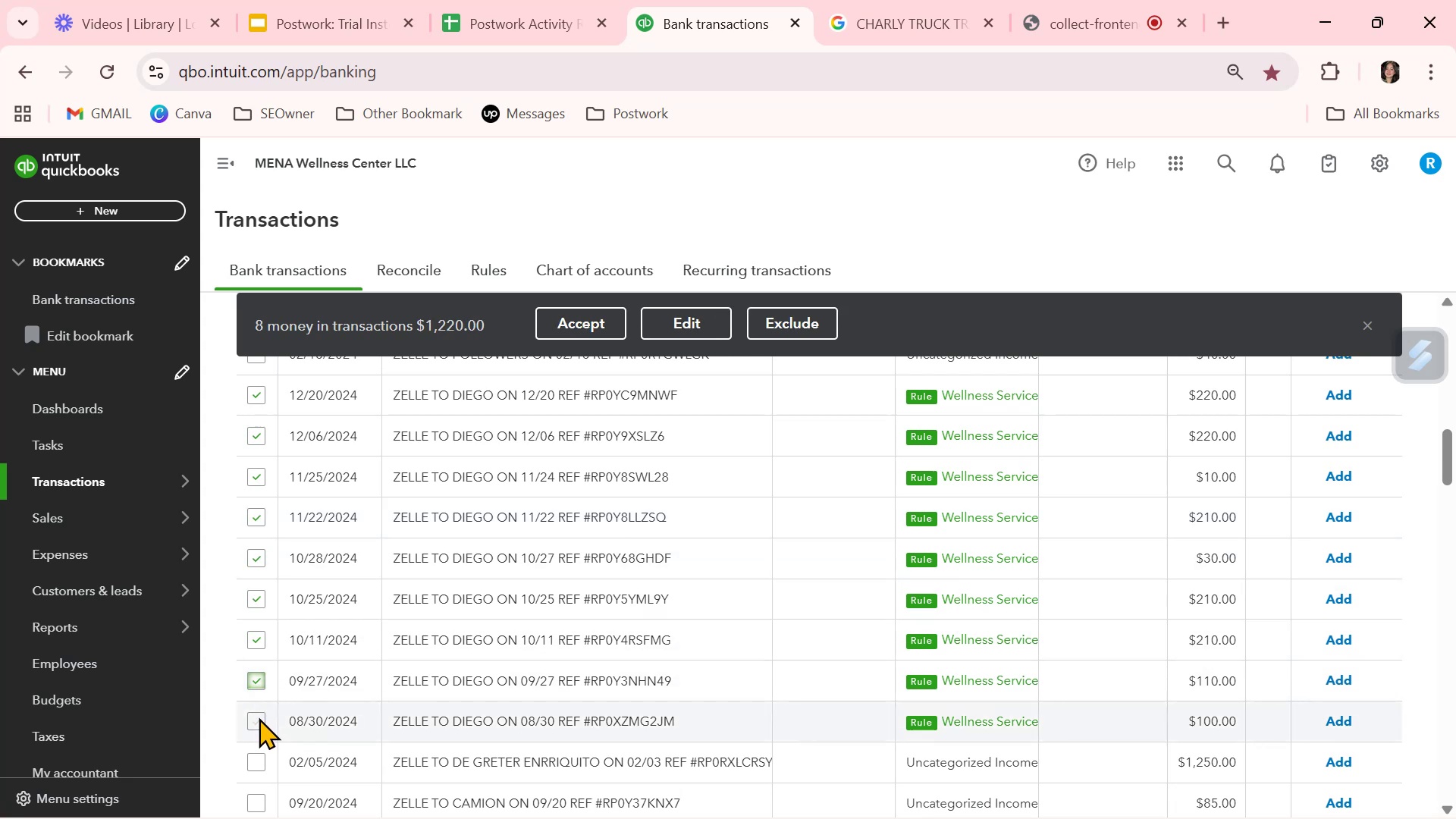 
left_click([259, 717])
 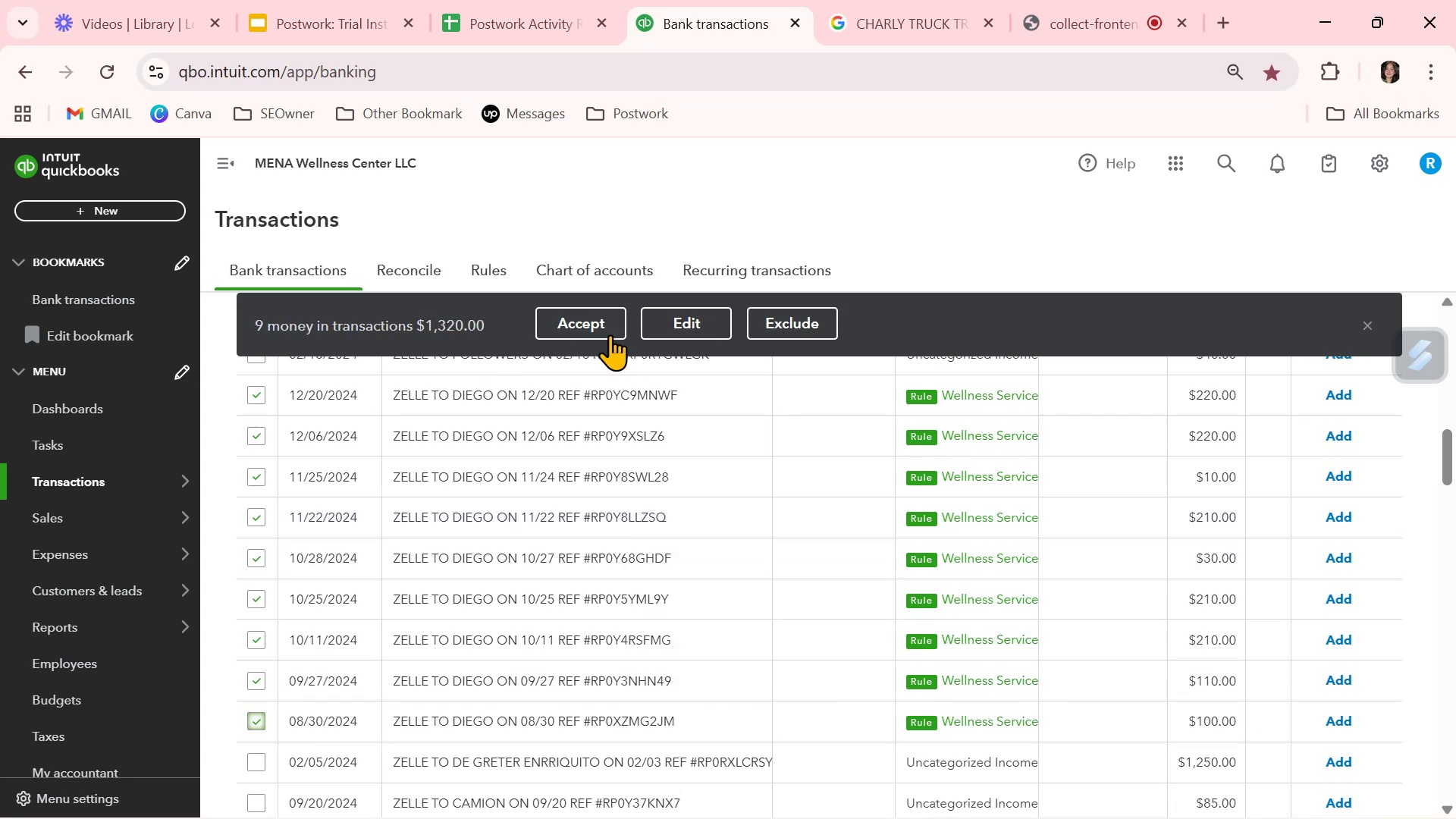 
left_click([596, 328])
 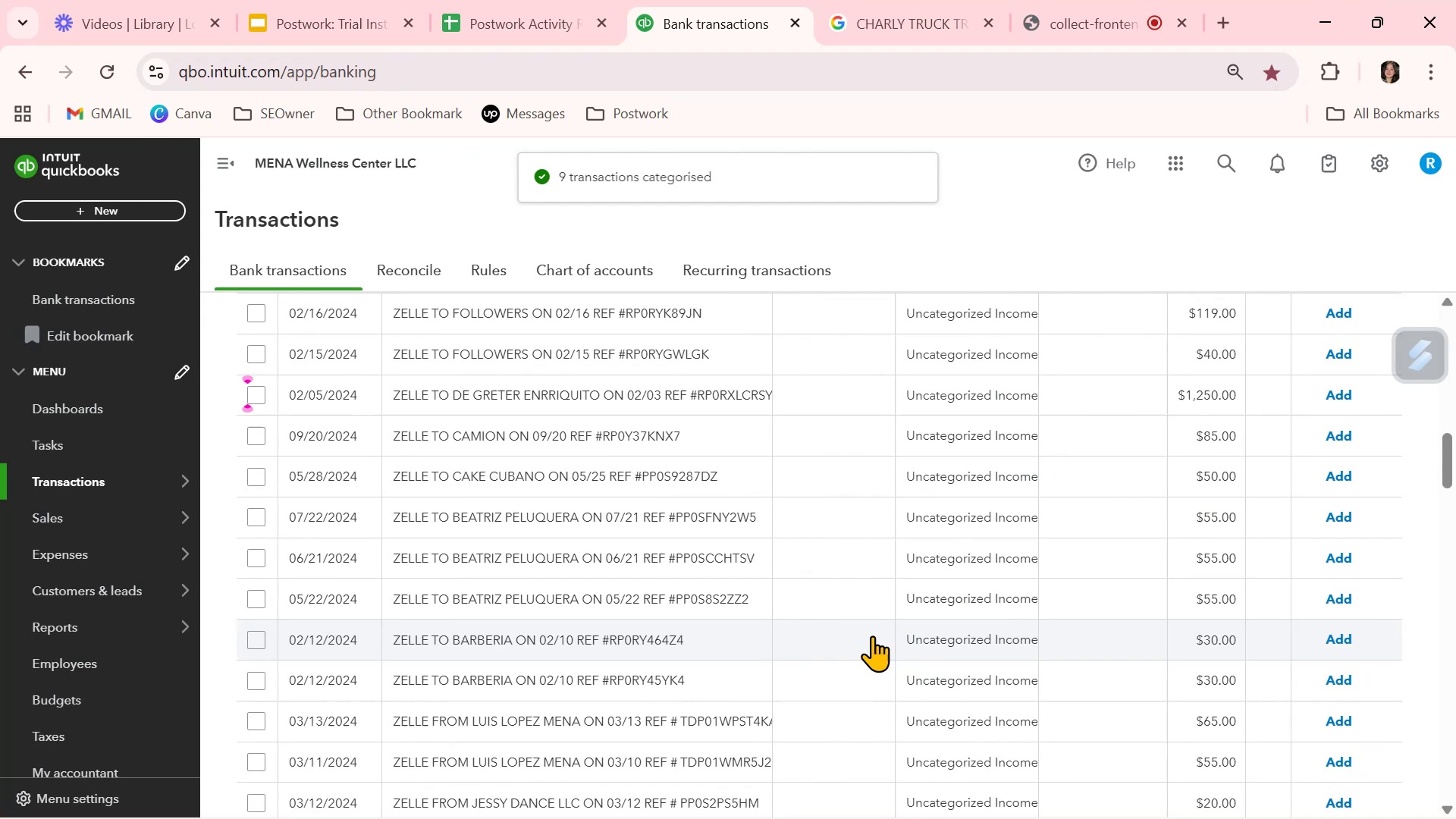 
wait(5.66)
 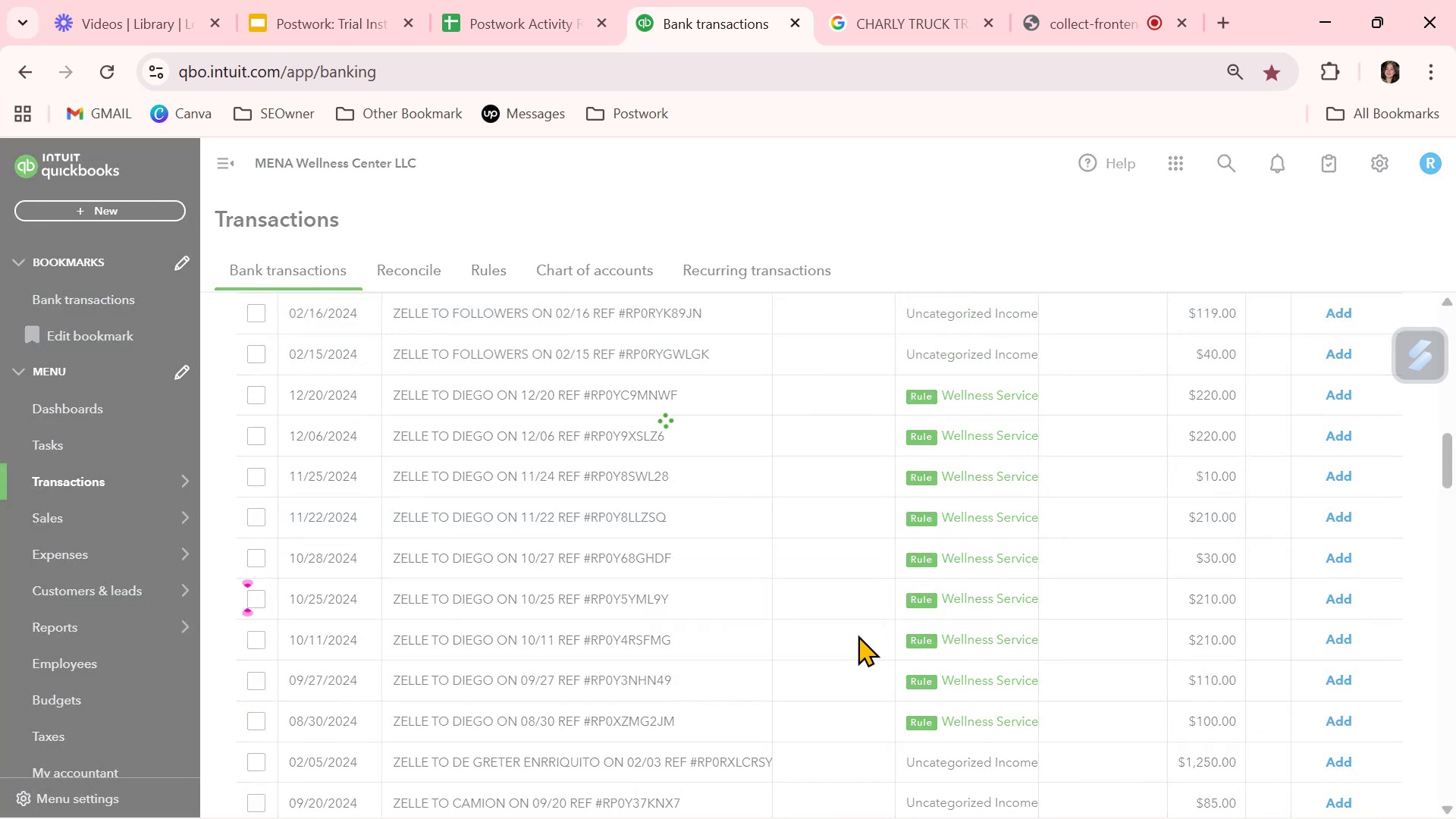 
scroll: coordinate [872, 639], scroll_direction: down, amount: 8.0
 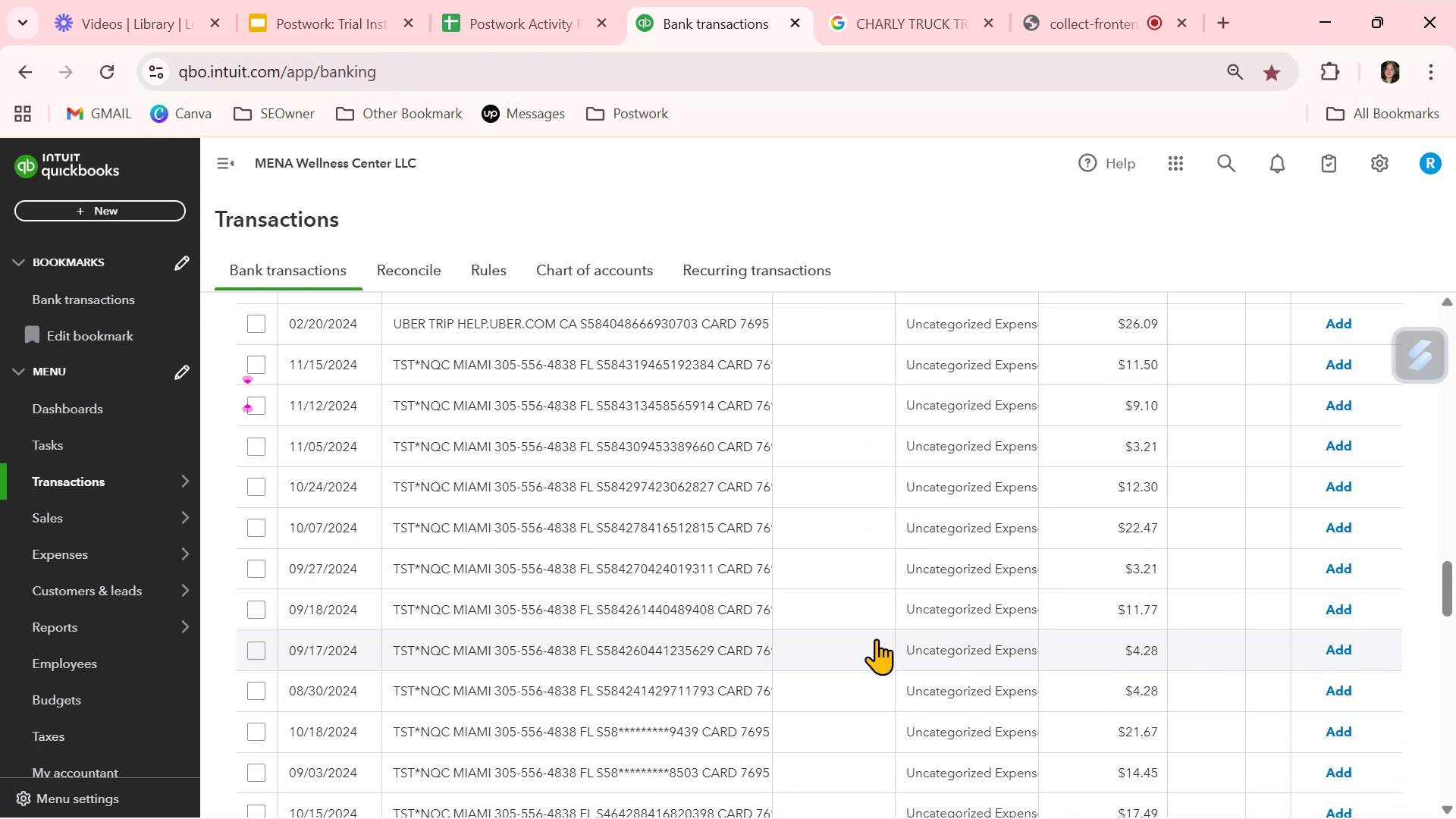 
wait(7.53)
 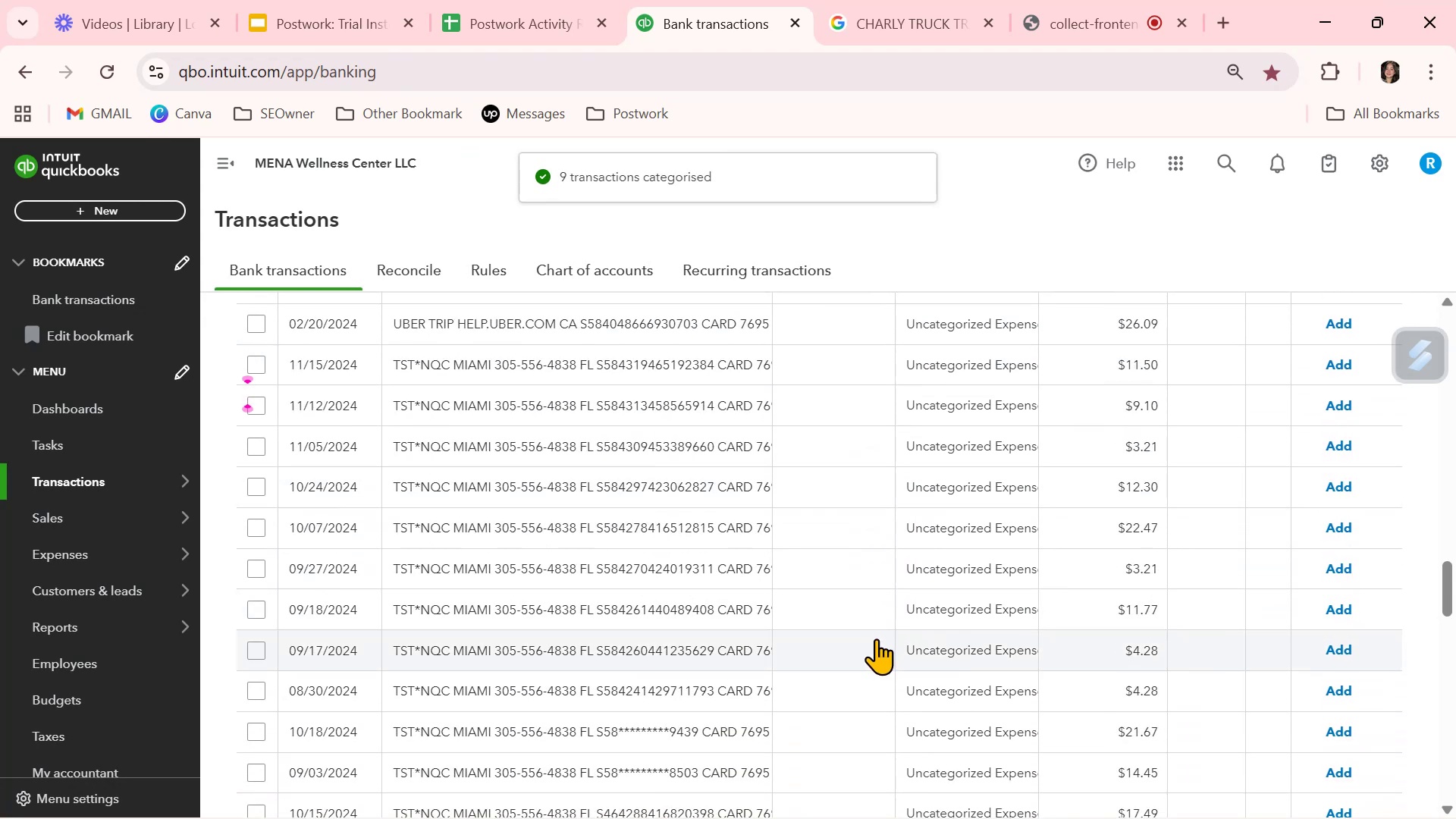 
left_click([458, 368])
 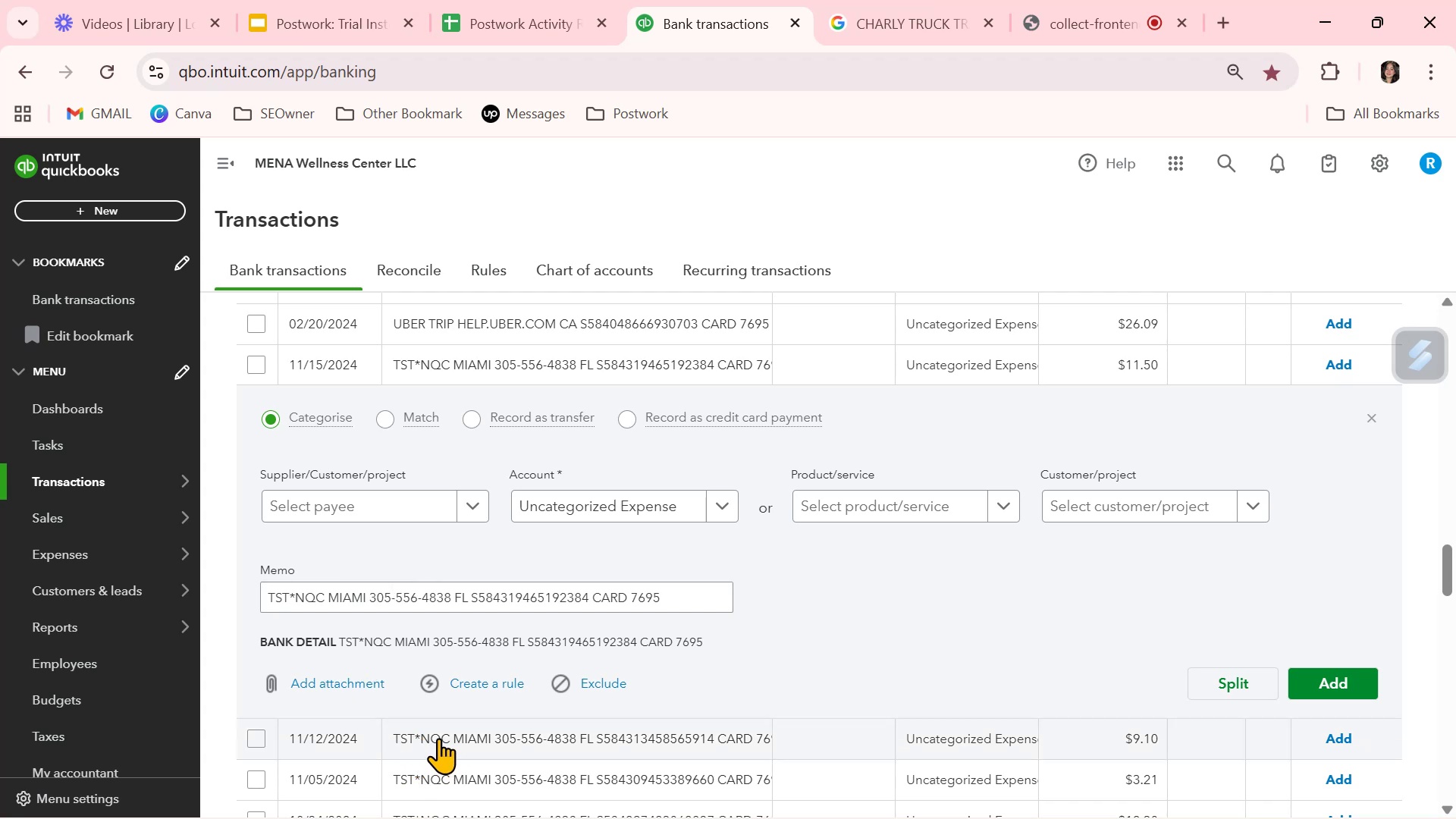 
left_click_drag(start_coordinate=[421, 739], to_coordinate=[491, 744])
 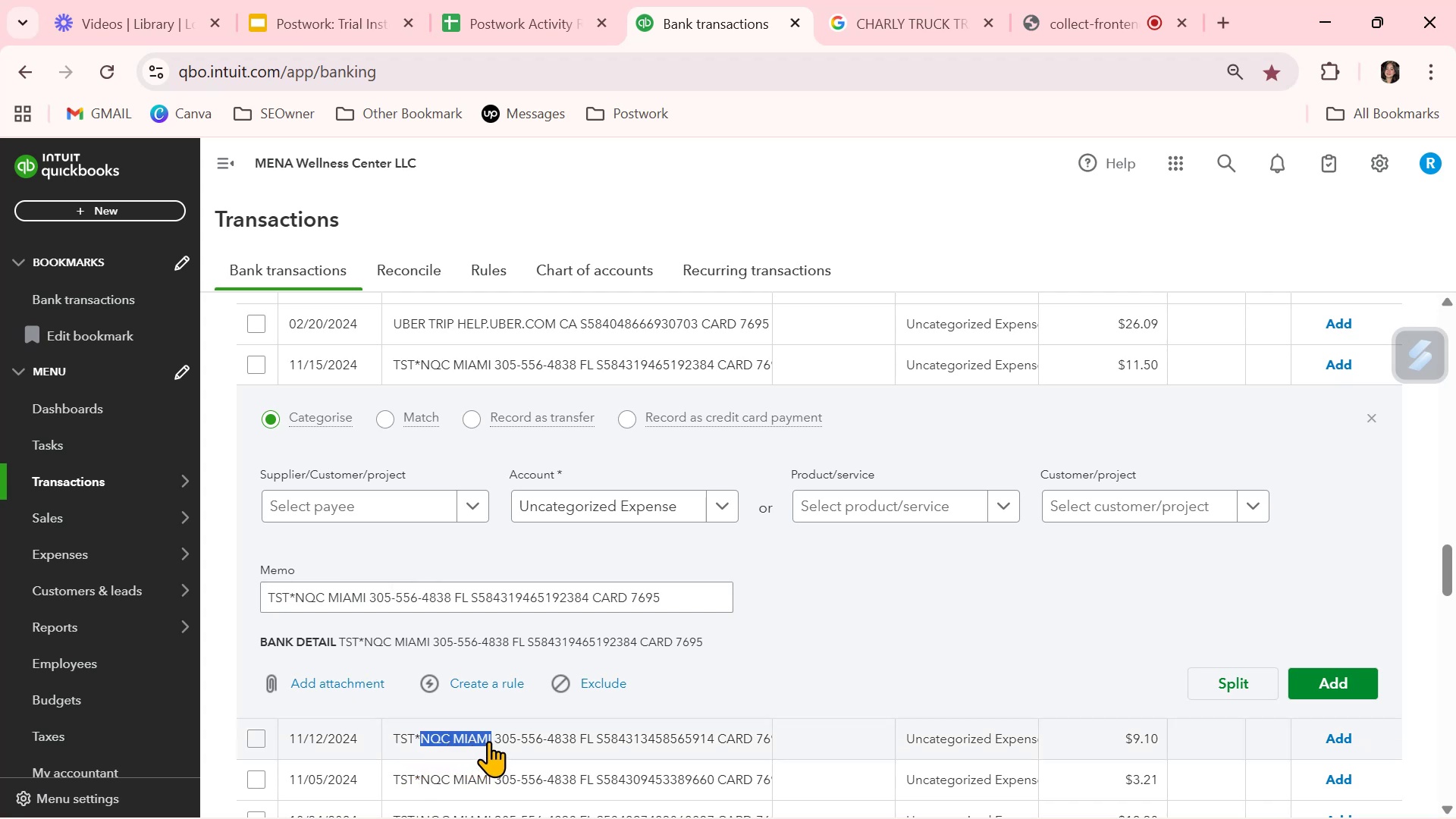 
key(Control+ControlLeft)
 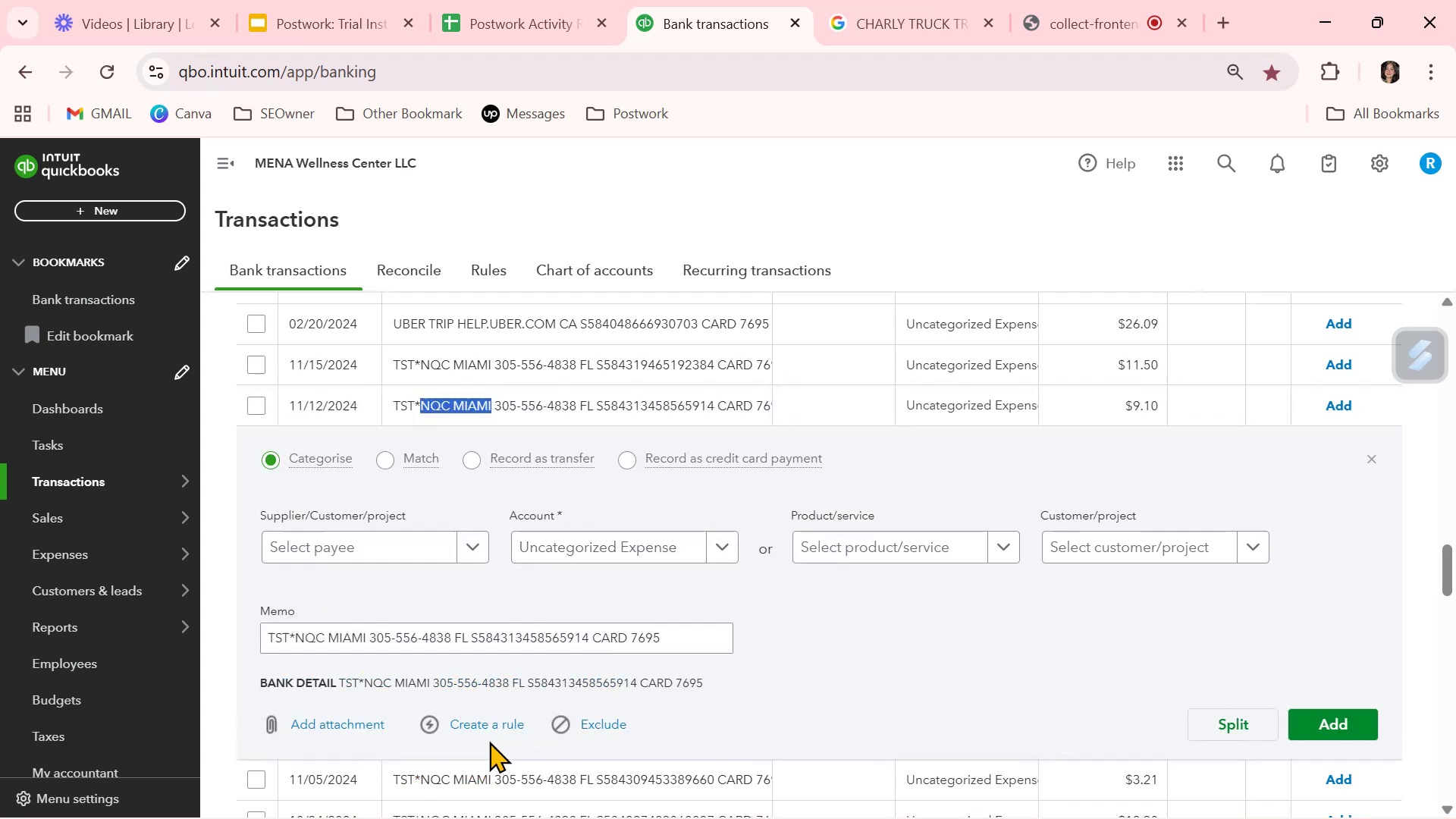 
key(Control+C)
 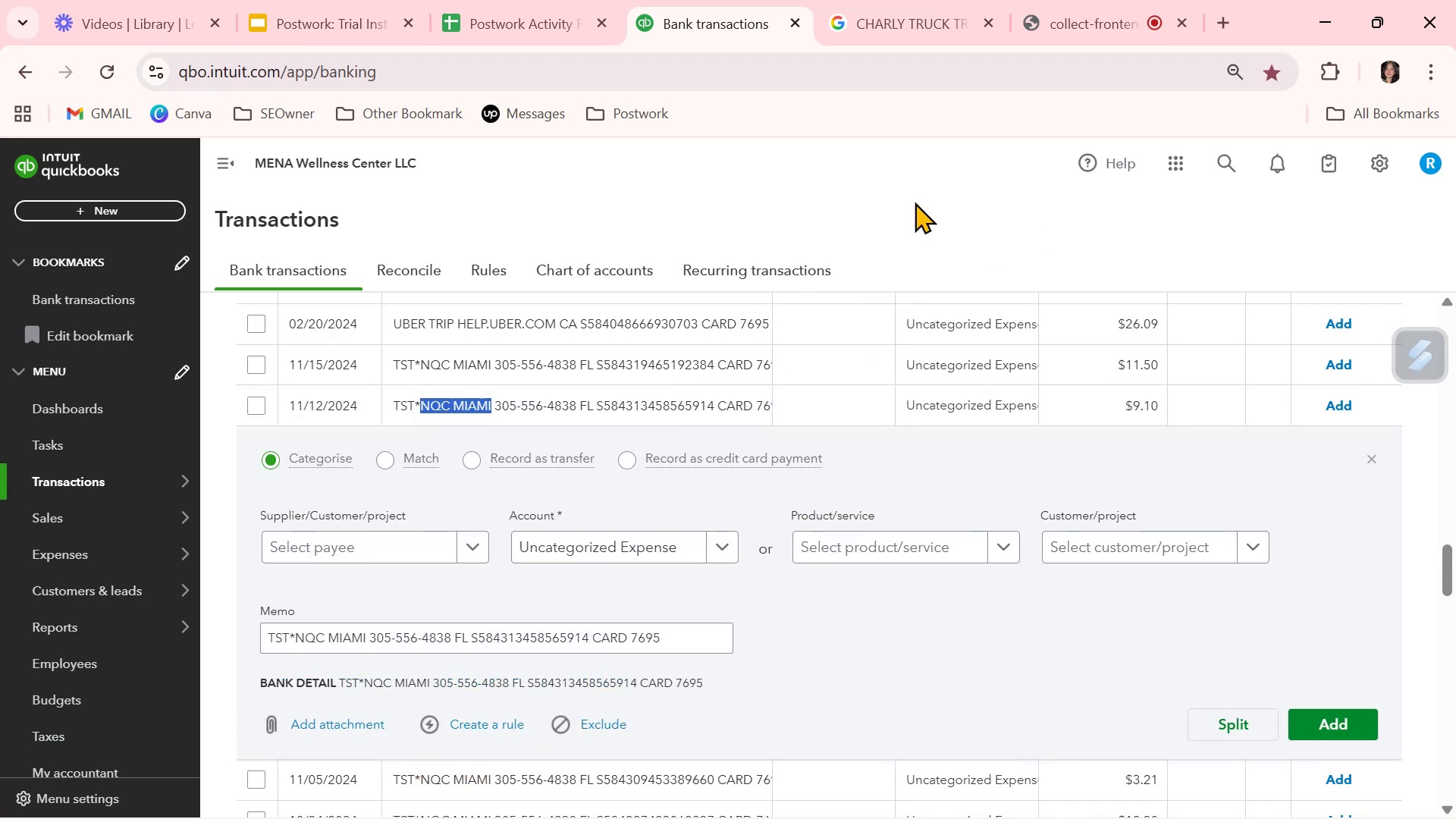 
left_click([915, 12])
 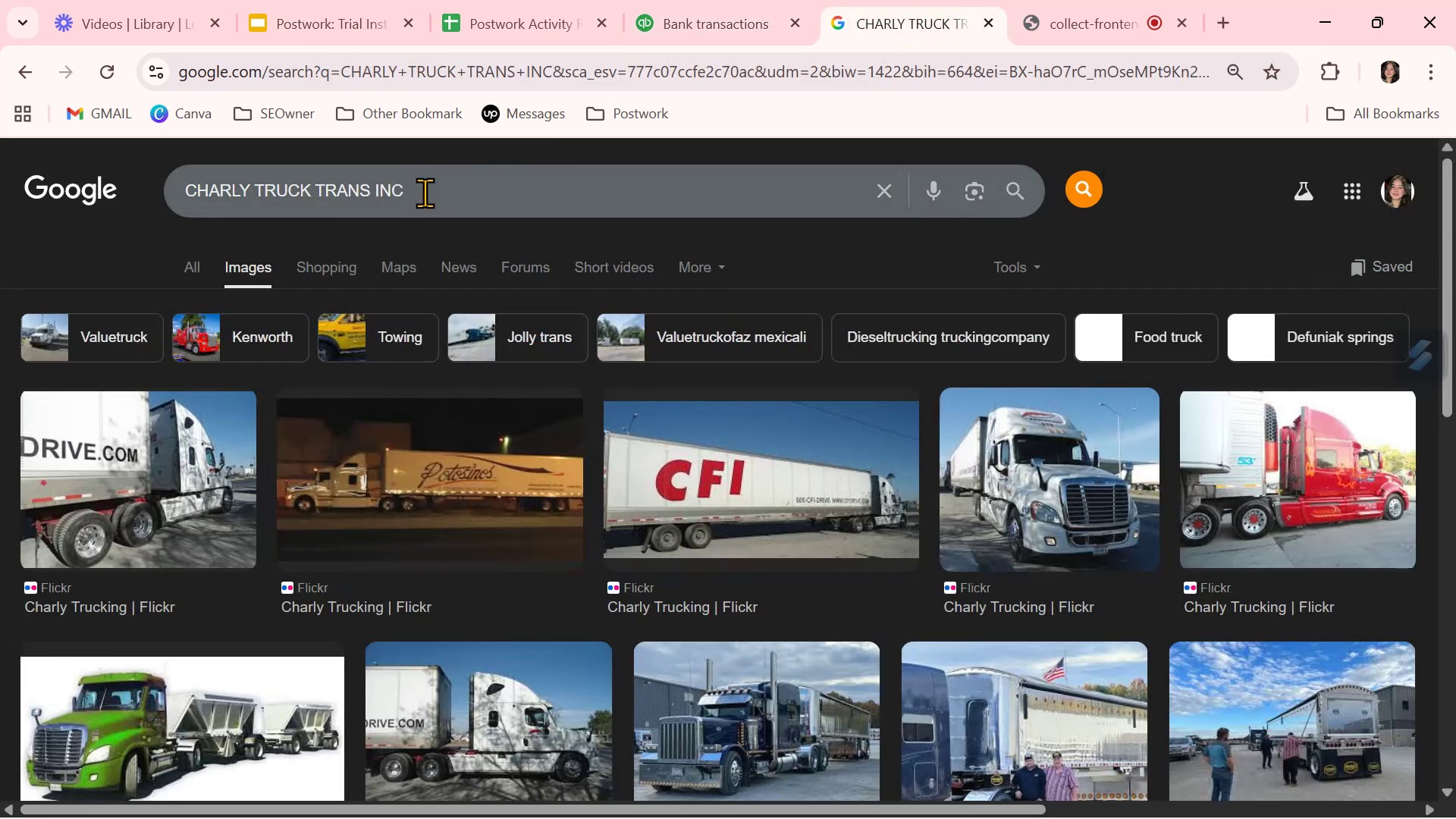 
double_click([427, 192])
 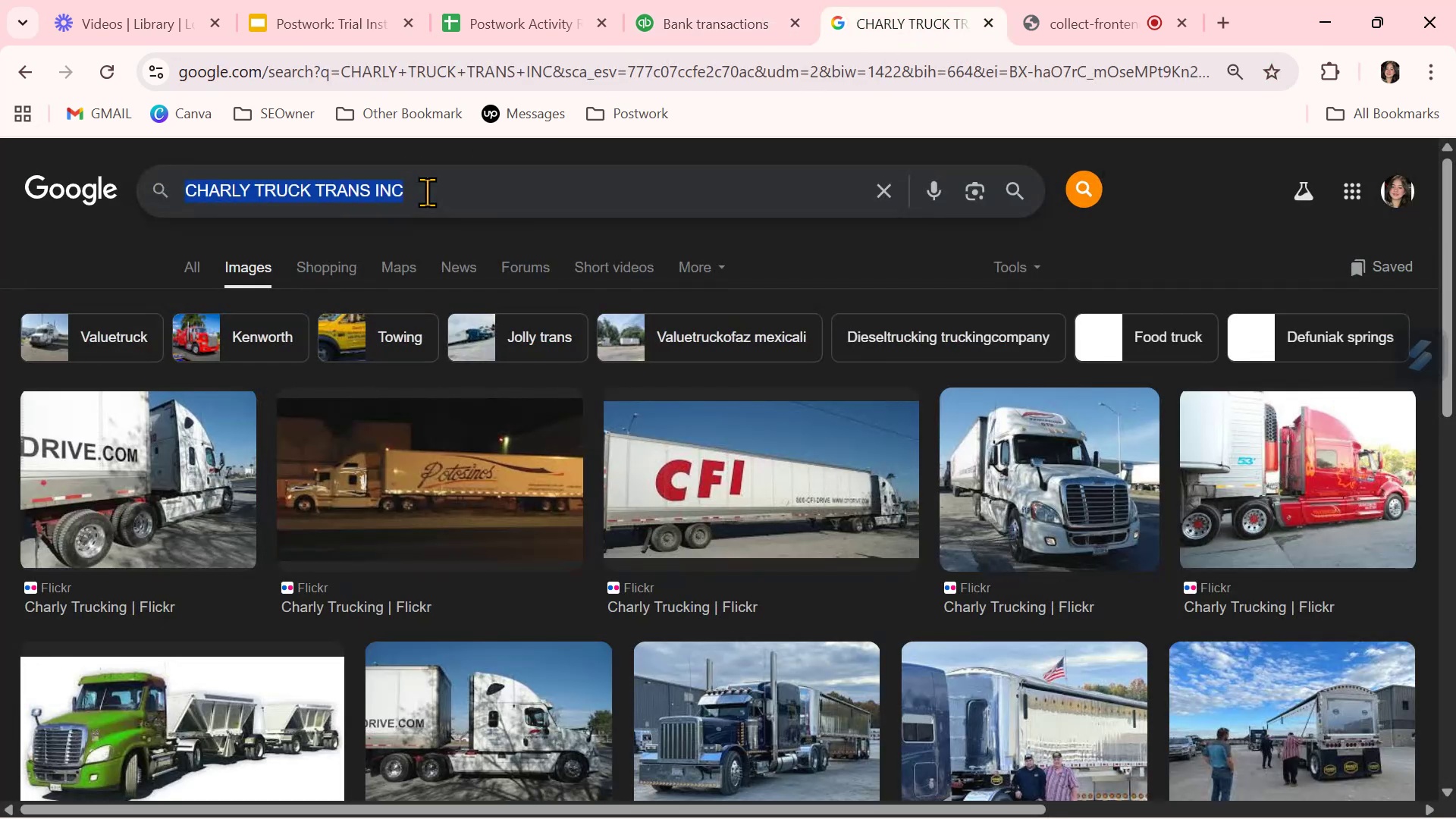 
triple_click([427, 192])
 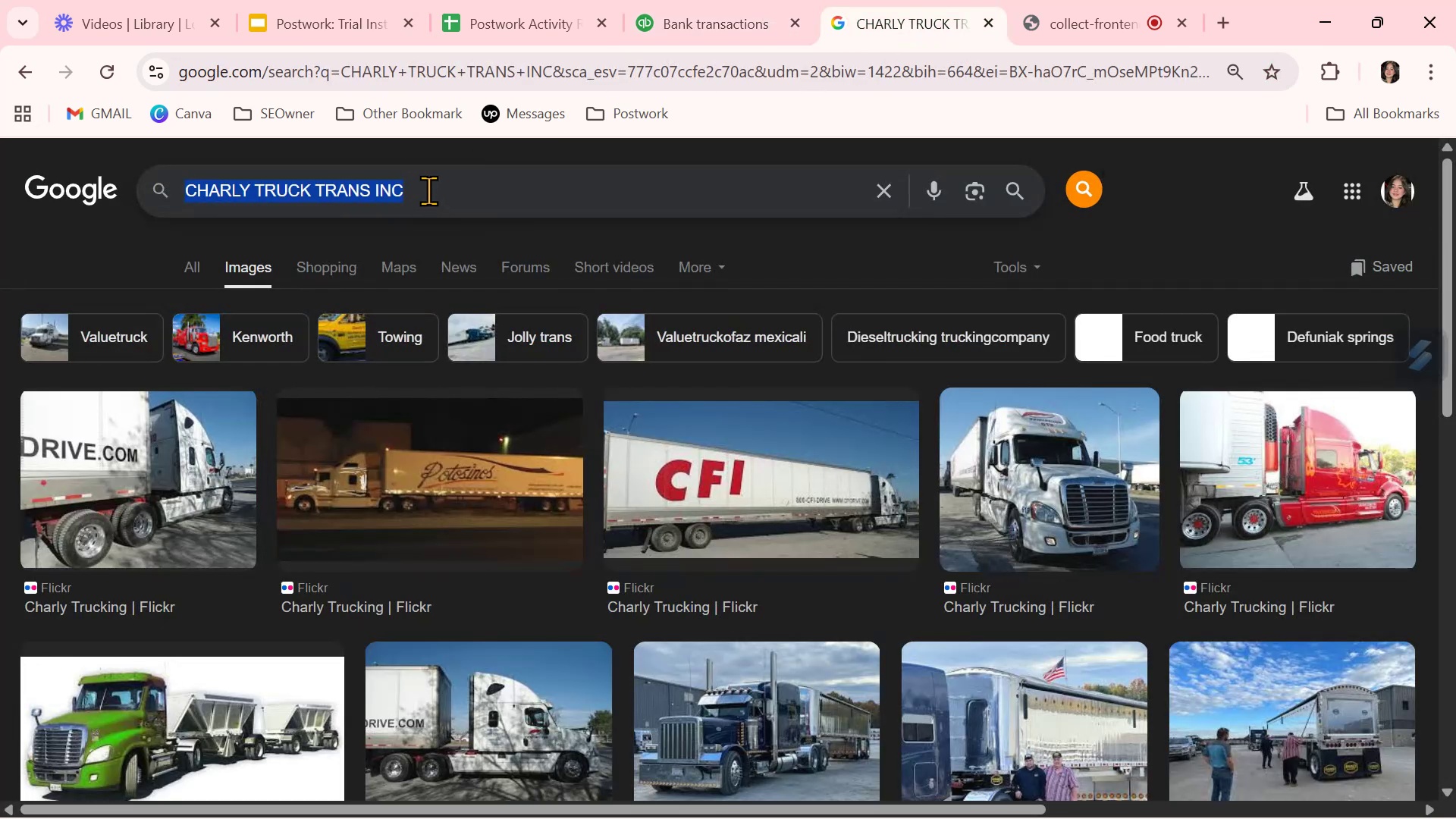 
key(Control+ControlLeft)
 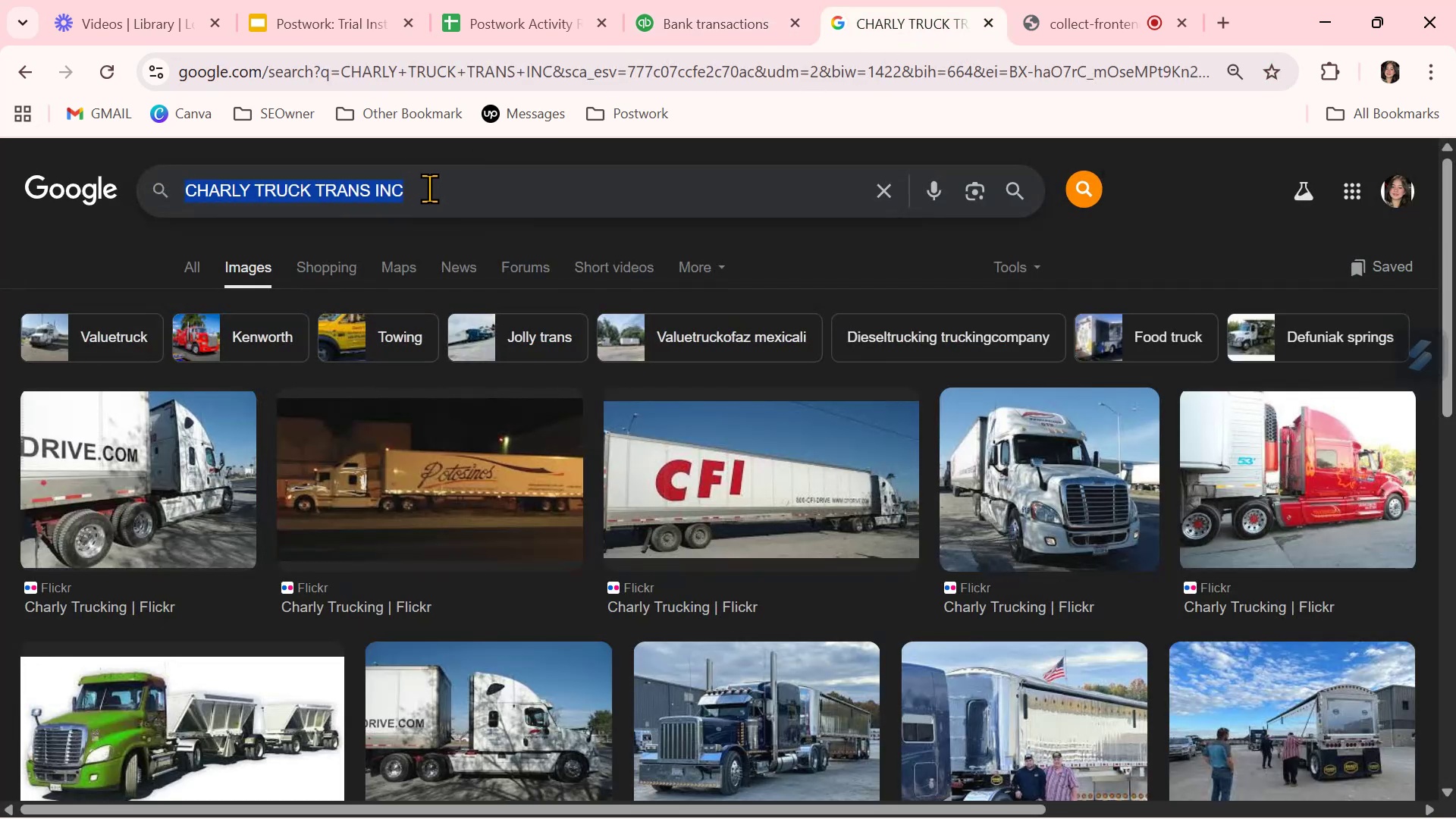 
key(Control+V)
 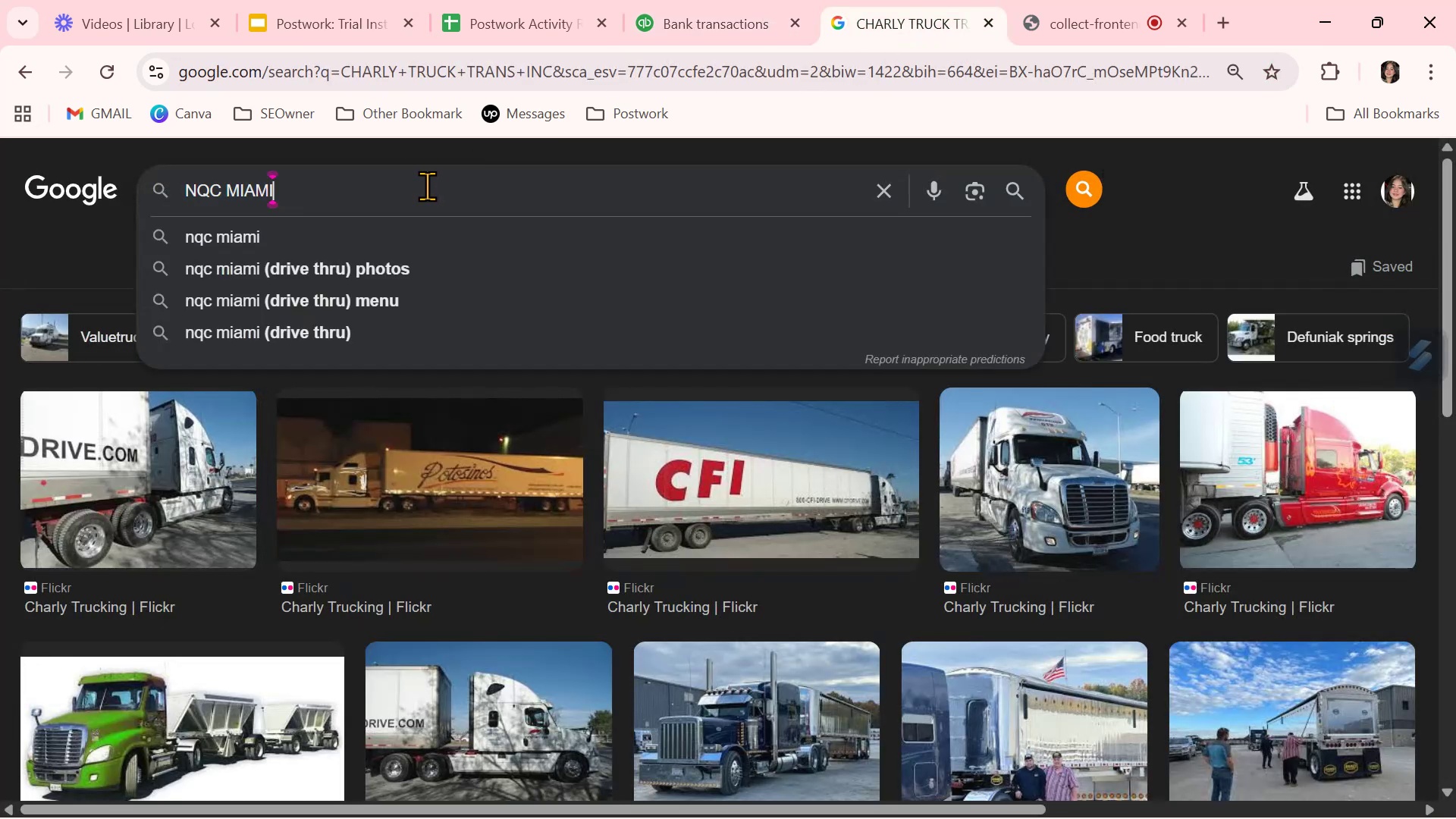 
key(NumpadEnter)
 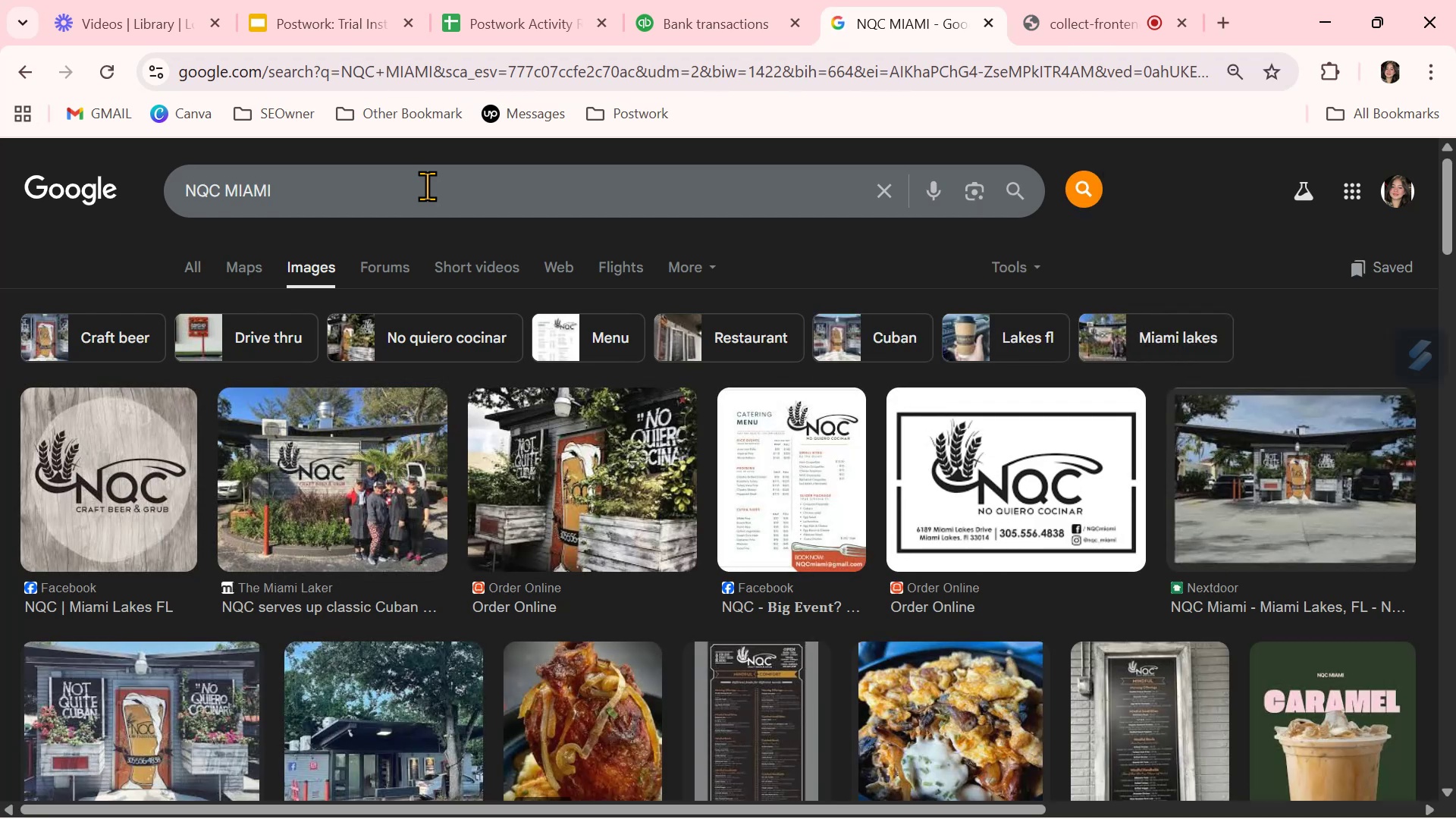 
wait(14.15)
 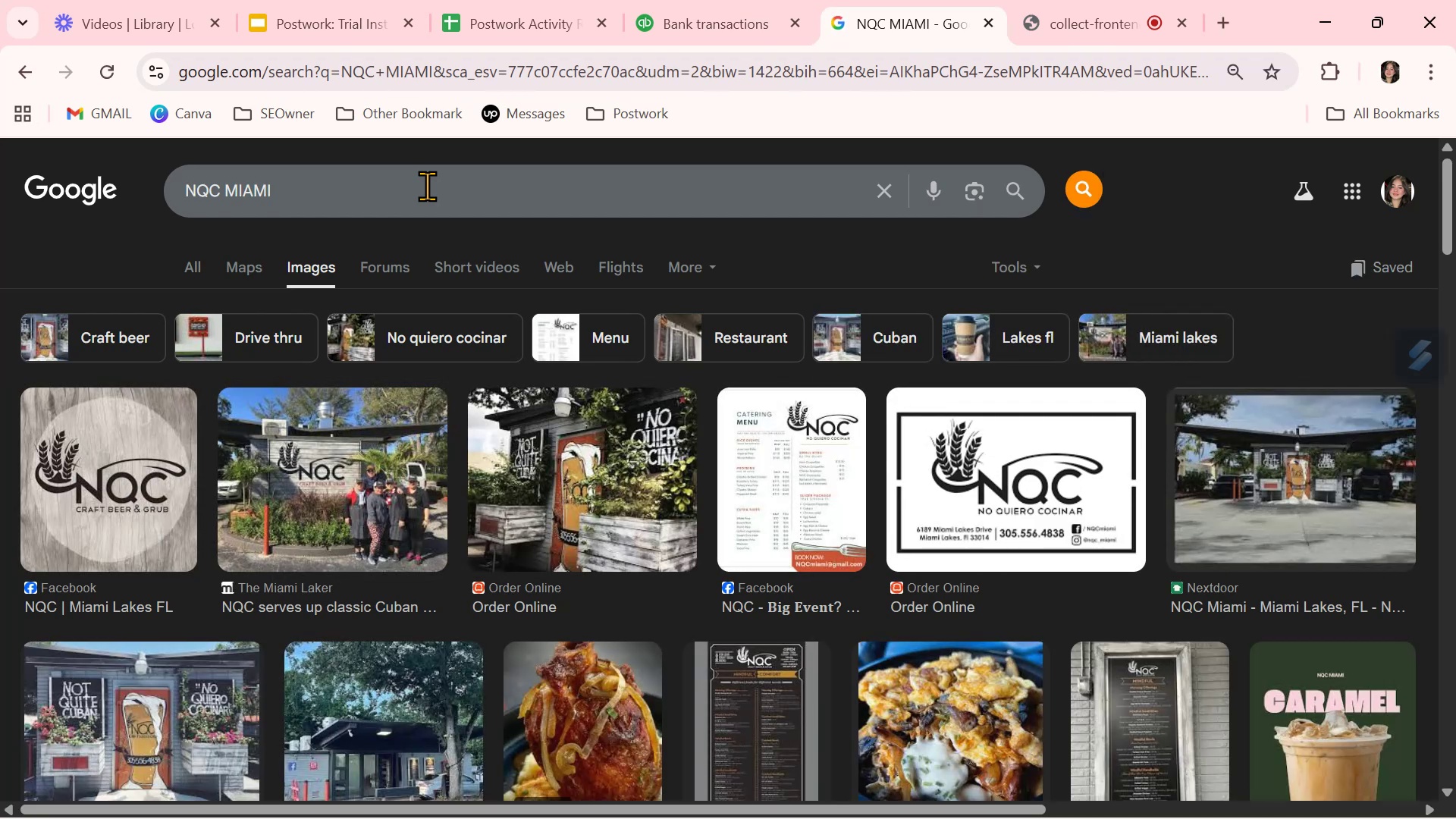 
scroll: coordinate [1122, 718], scroll_direction: down, amount: 1.0
 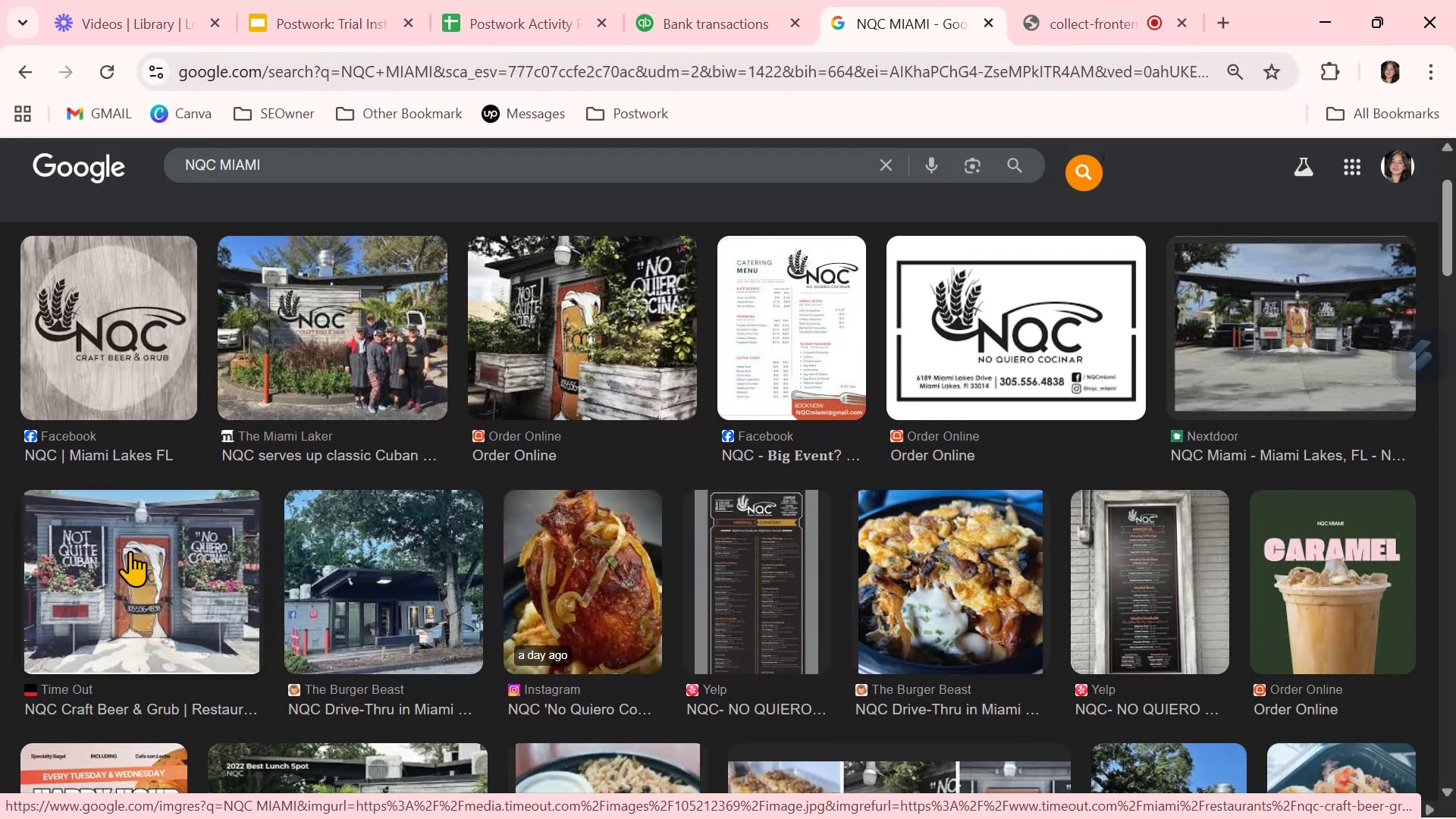 
wait(7.03)
 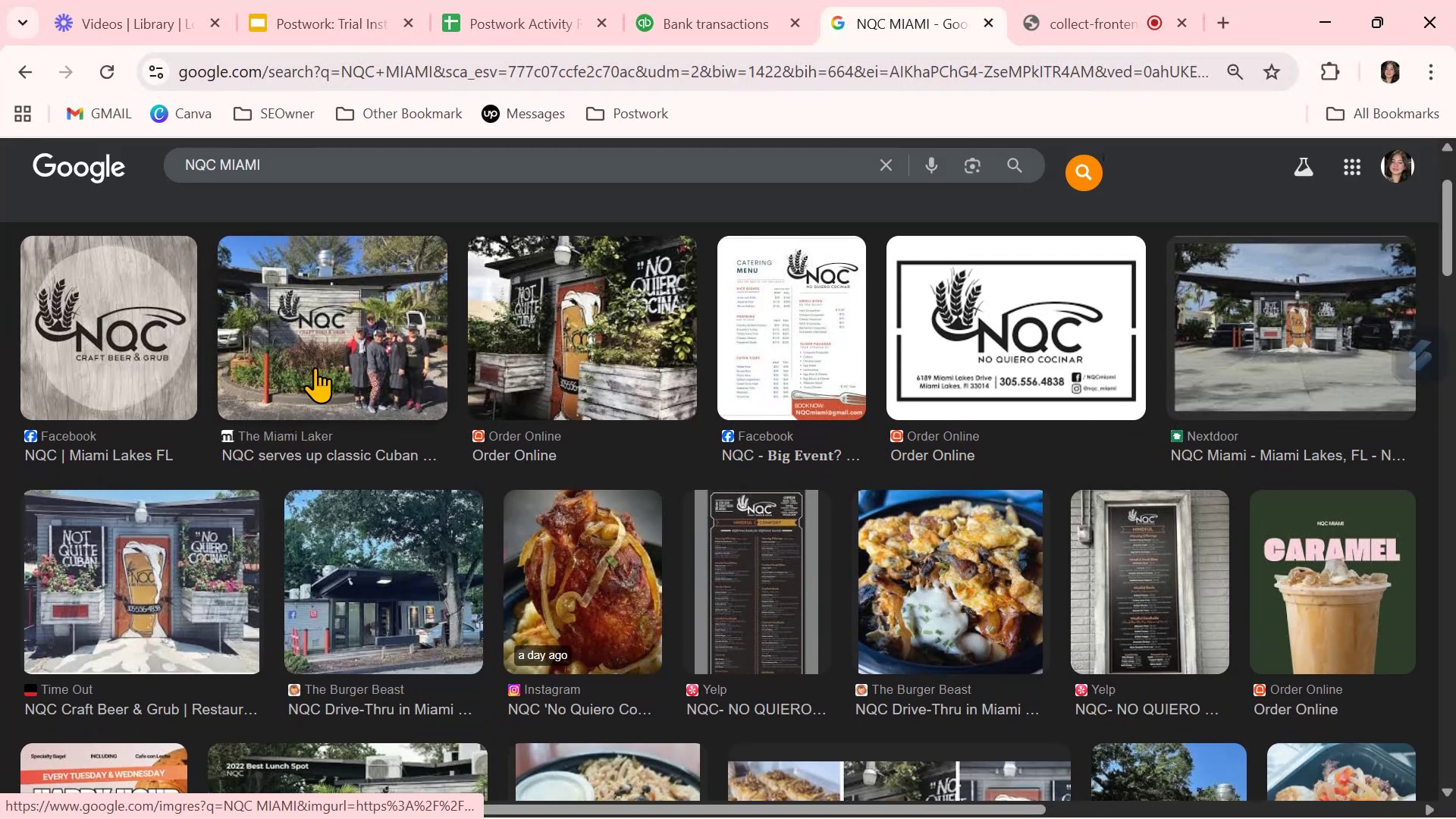 
left_click([742, 24])
 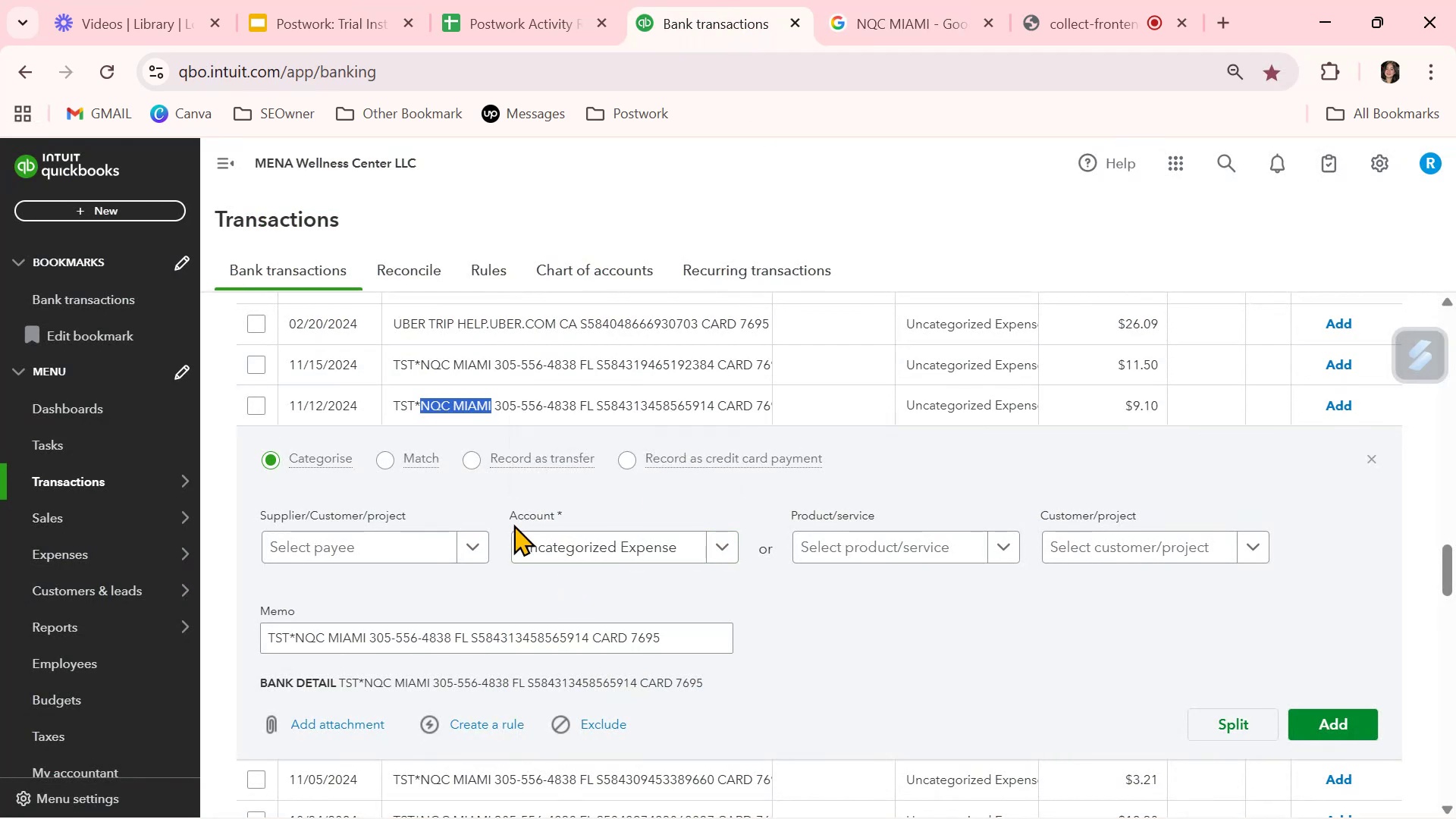 
wait(6.73)
 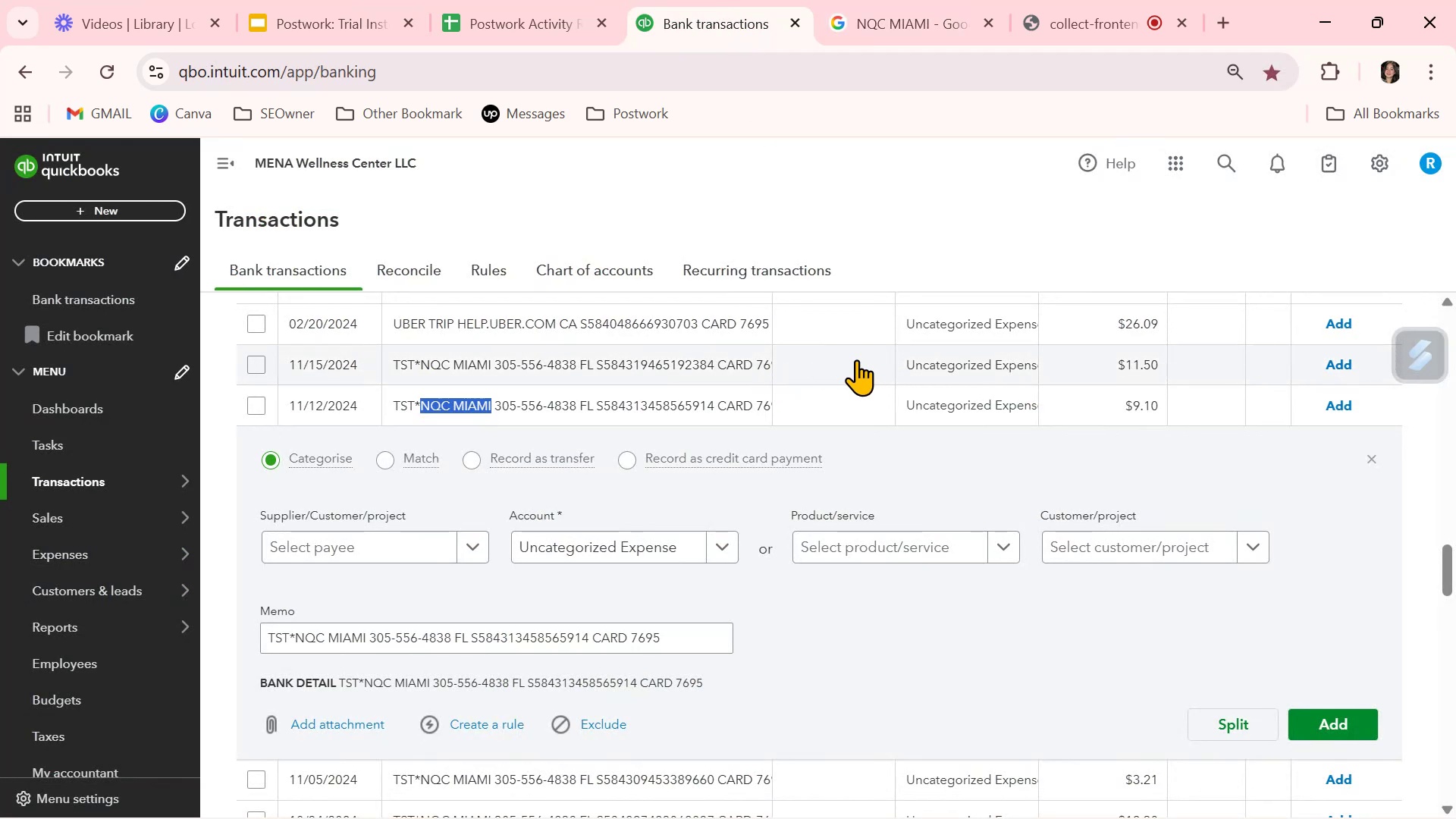 
left_click([408, 547])
 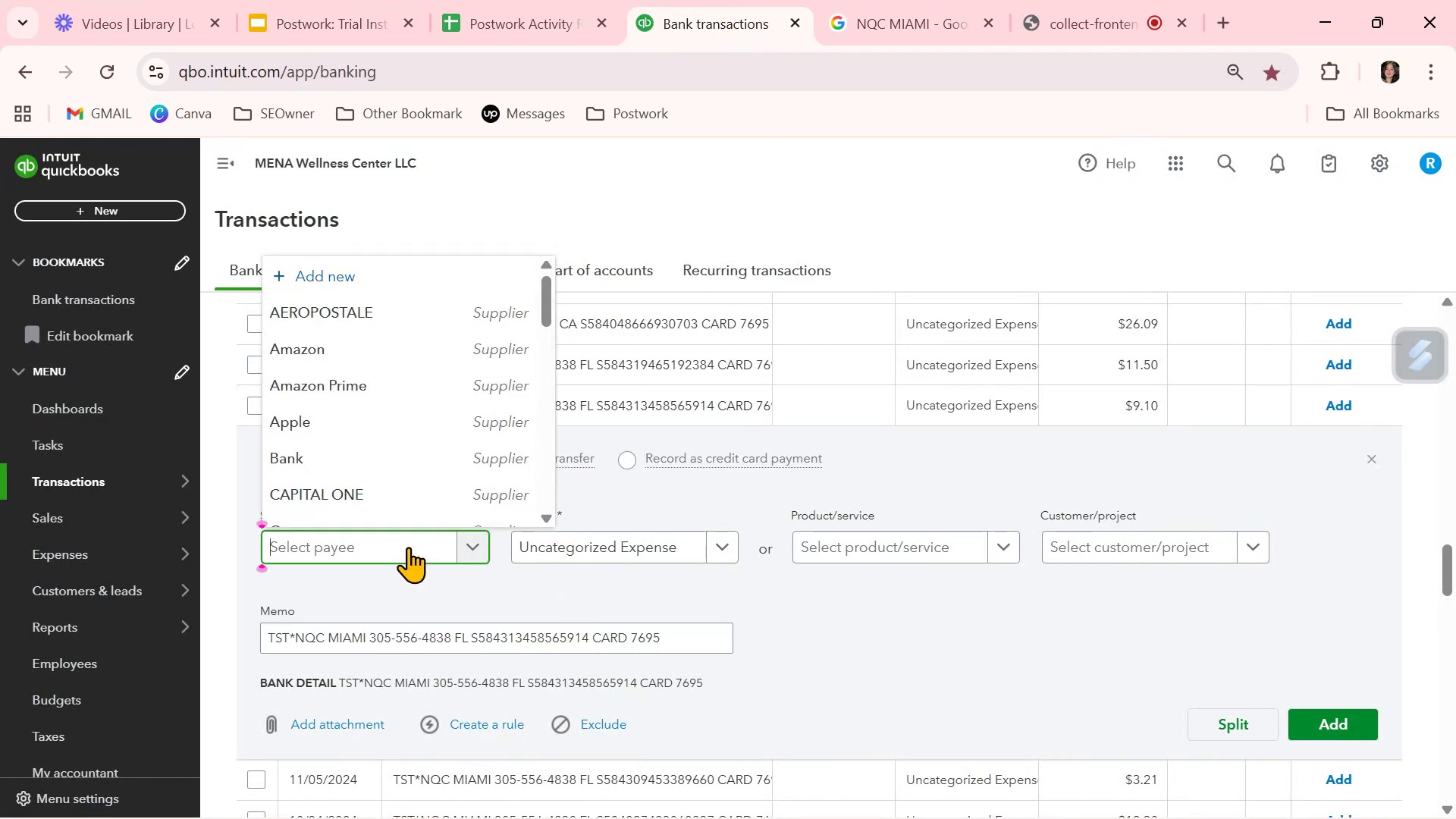 
scroll: coordinate [852, 533], scroll_direction: up, amount: 17.0
 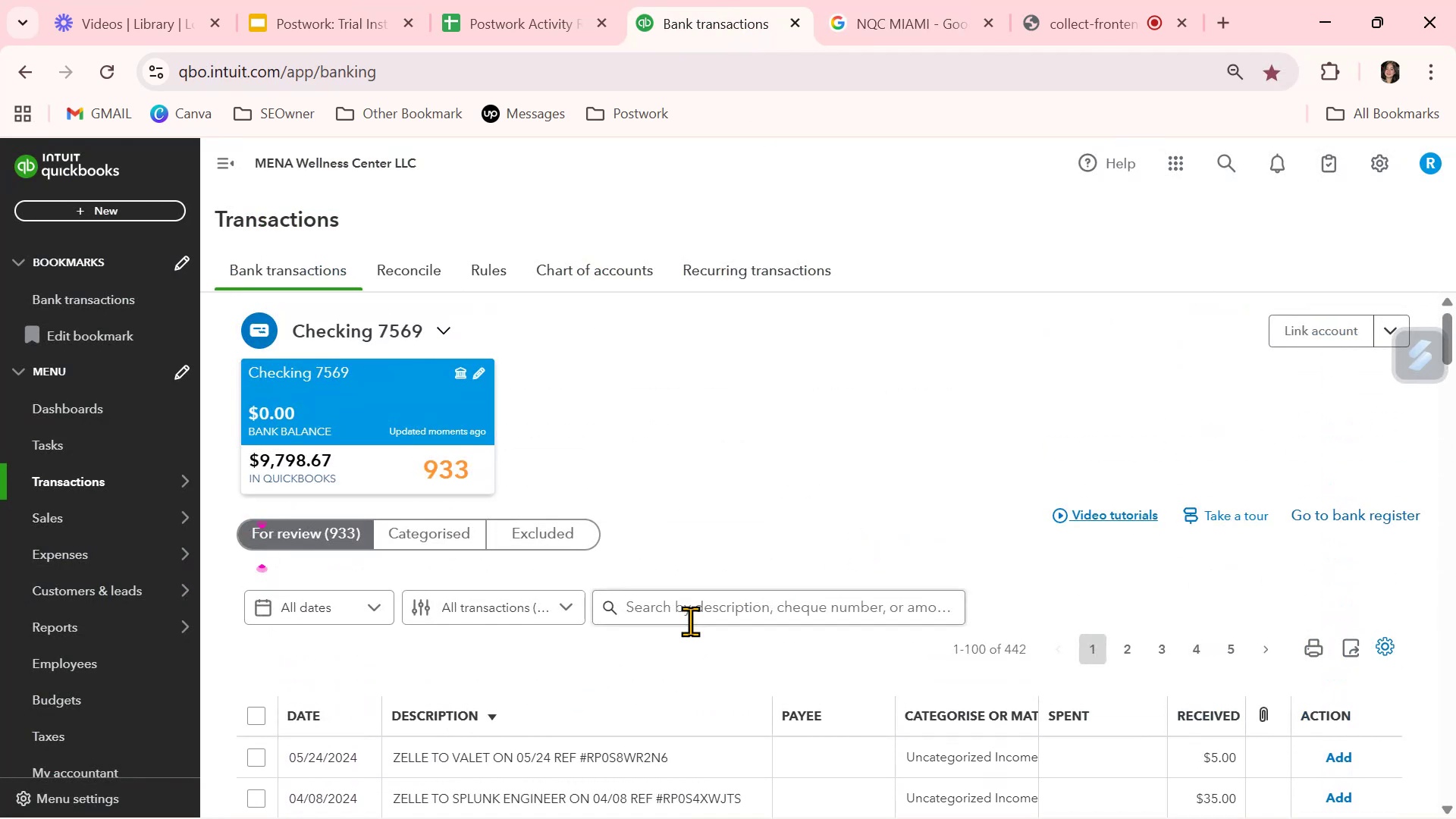 
left_click([691, 620])
 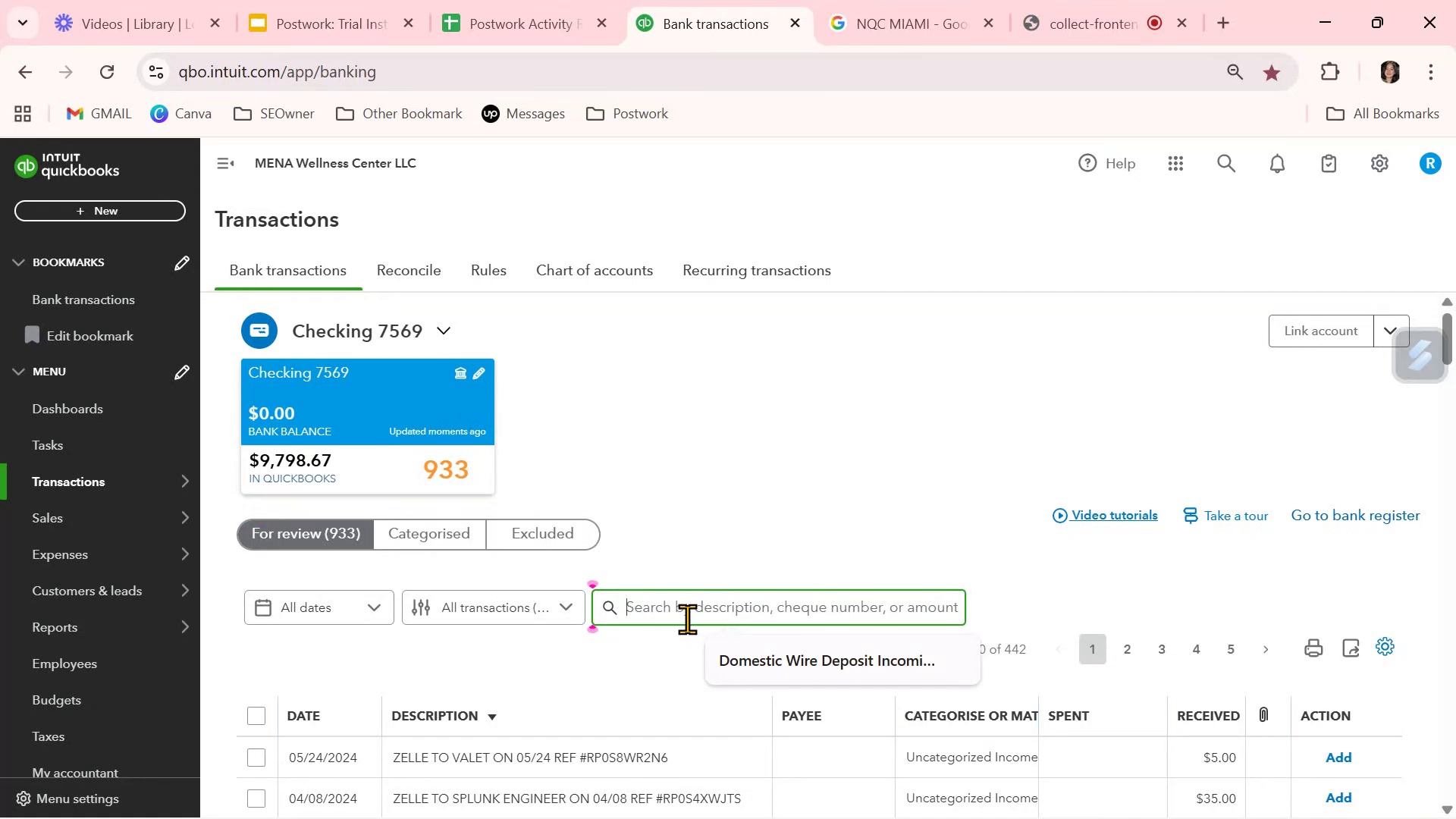 
key(Control+ControlLeft)
 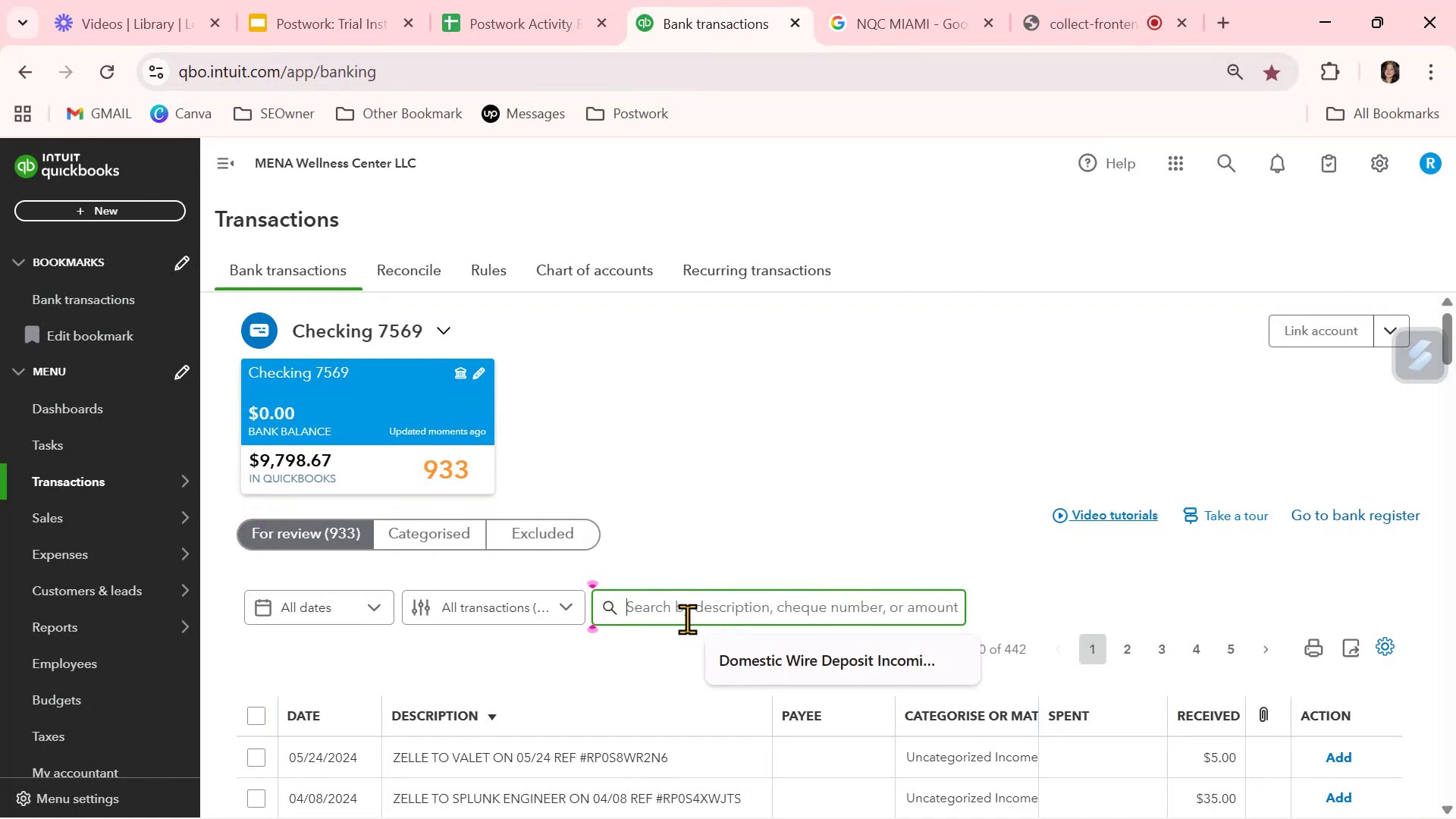 
key(Control+V)
 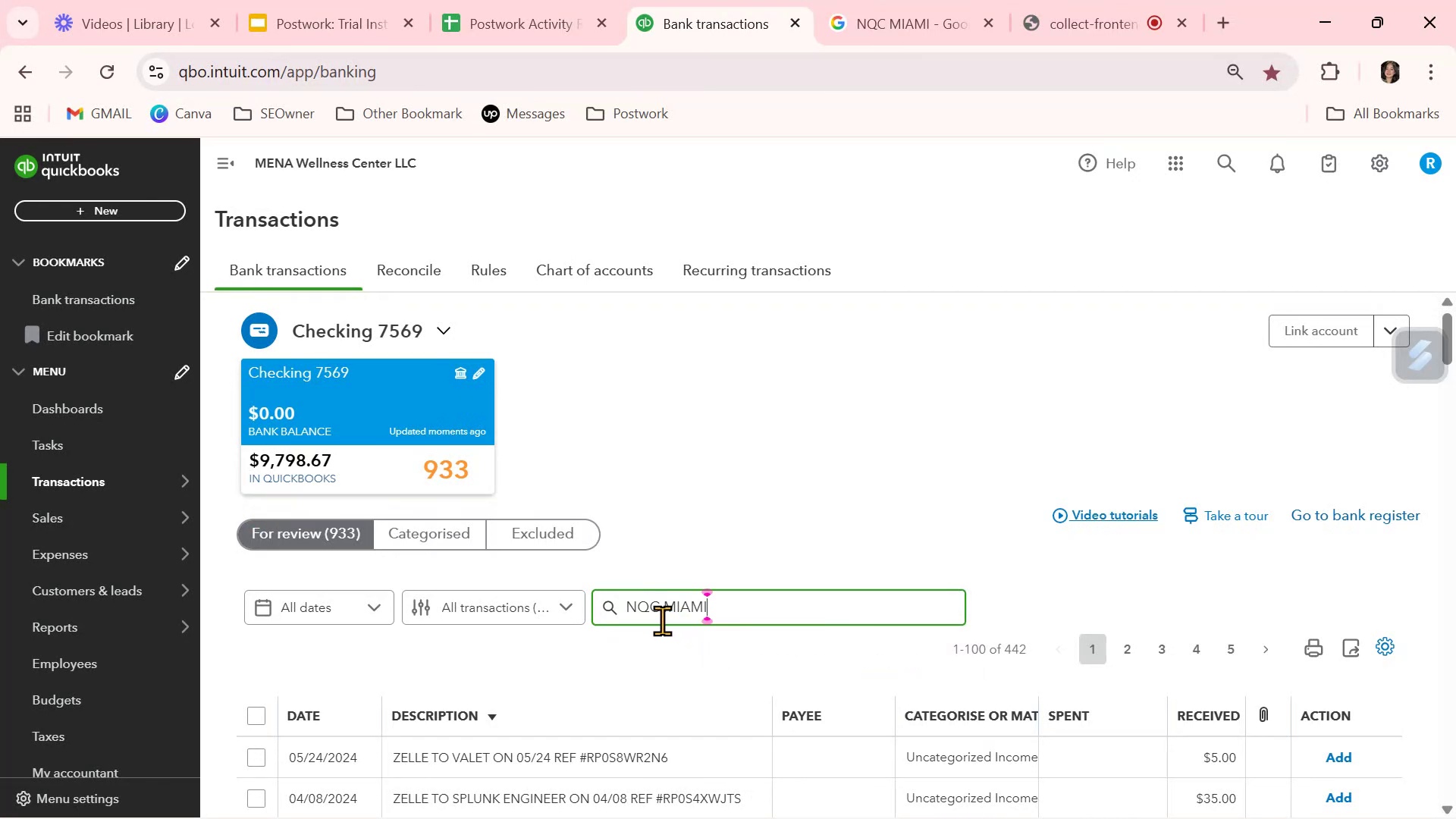 
key(NumpadEnter)
 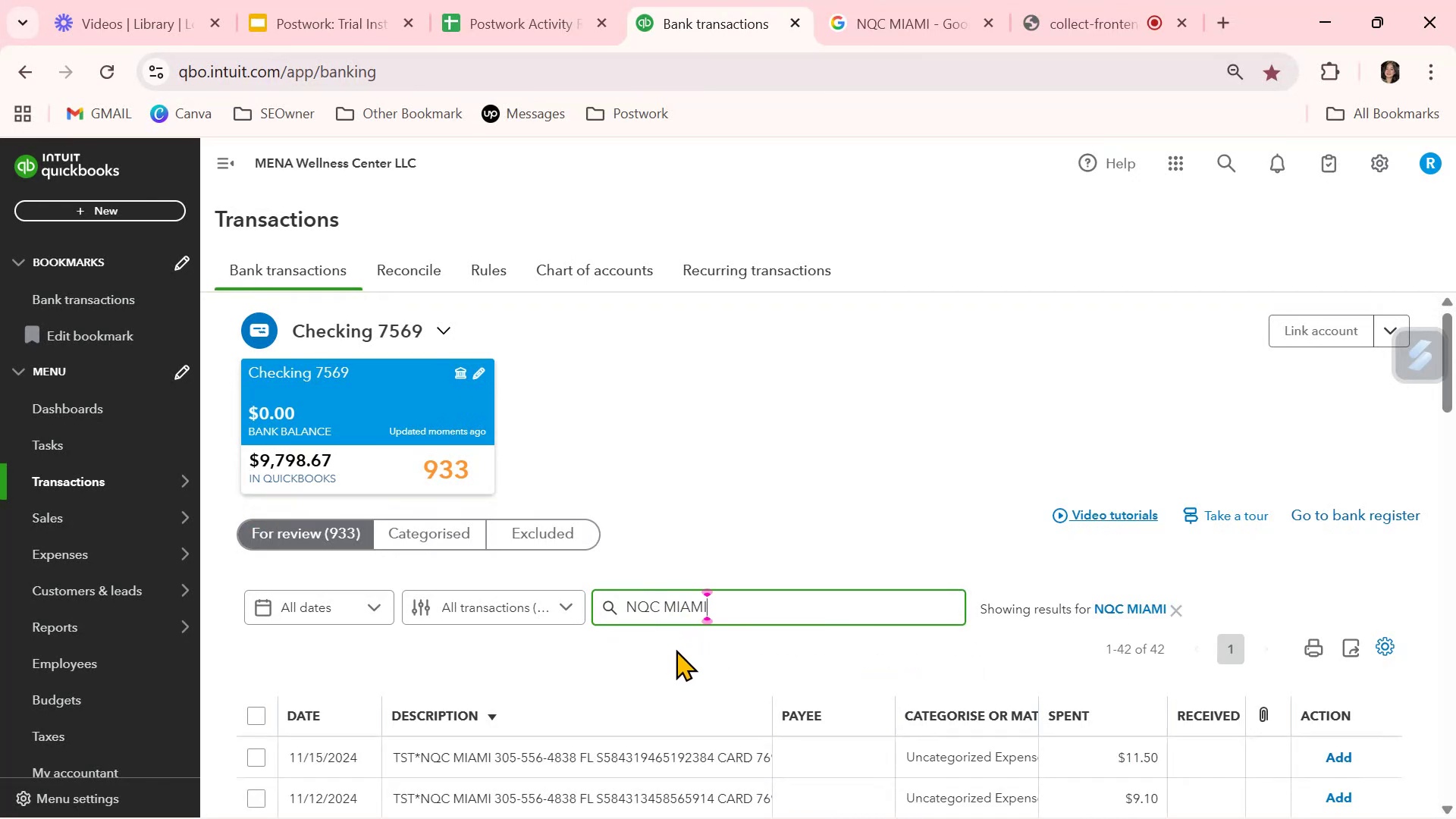 
scroll: coordinate [692, 657], scroll_direction: down, amount: 16.0
 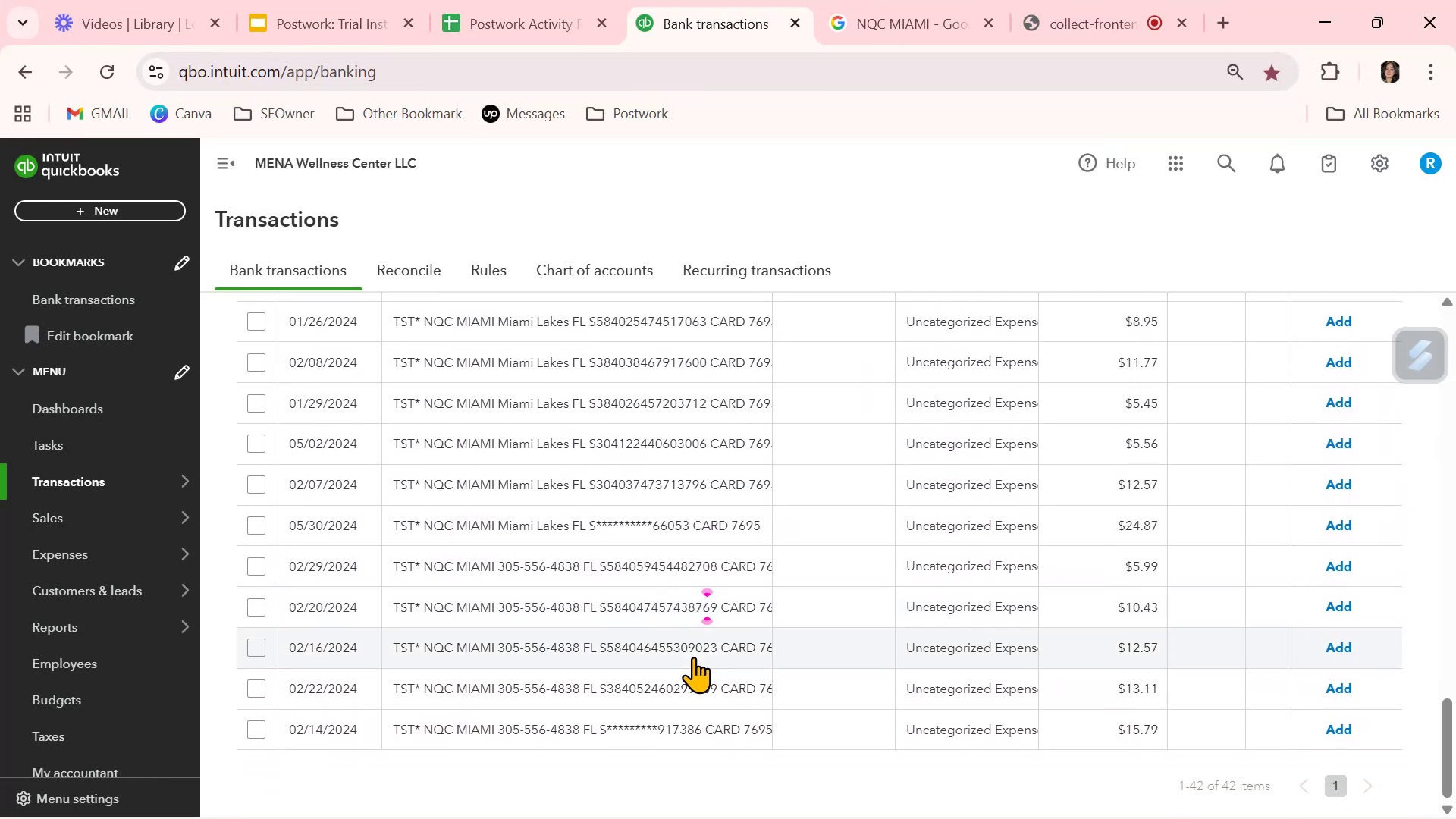 
scroll: coordinate [694, 656], scroll_direction: up, amount: 10.0
 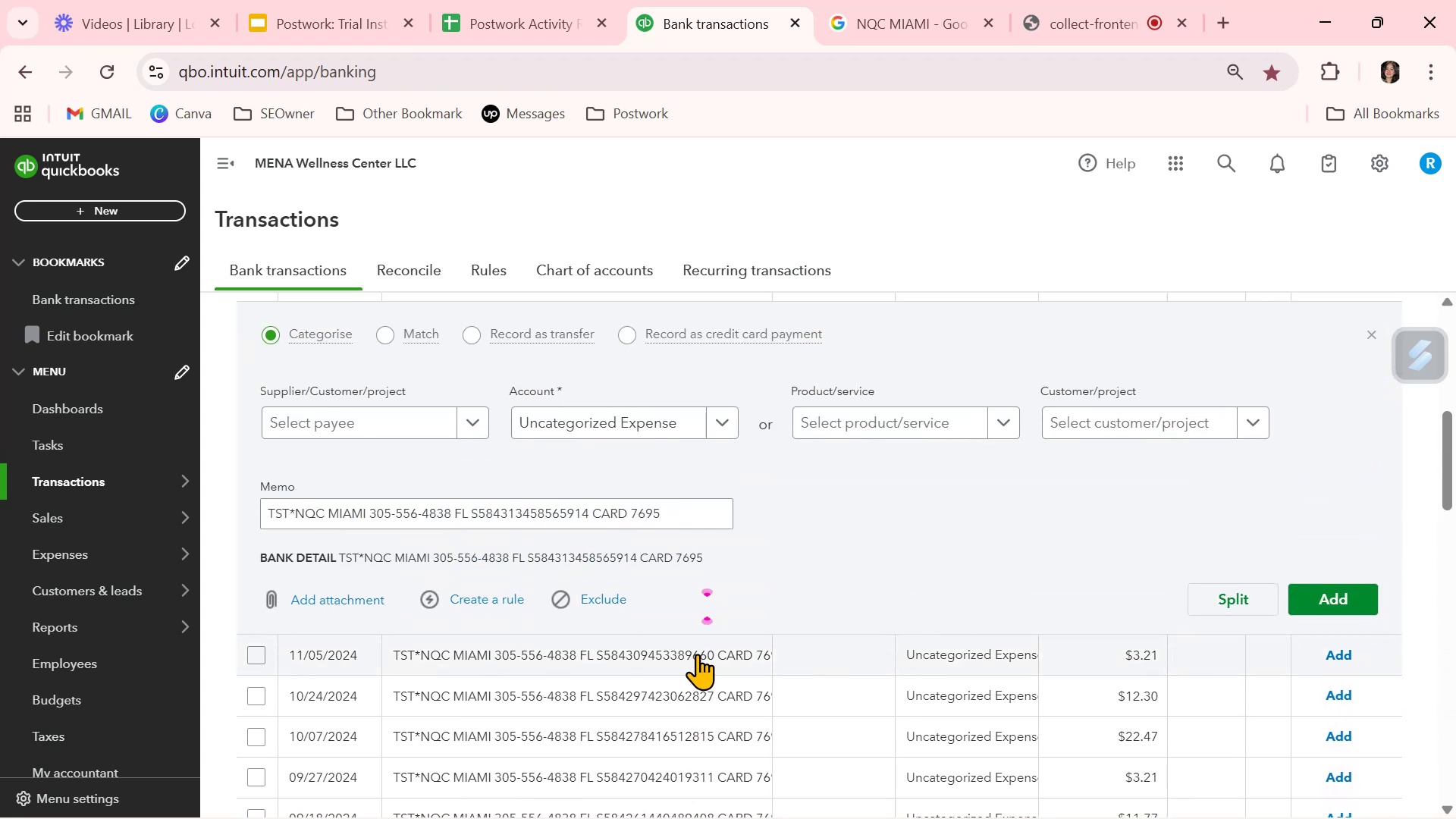 
left_click([356, 425])
 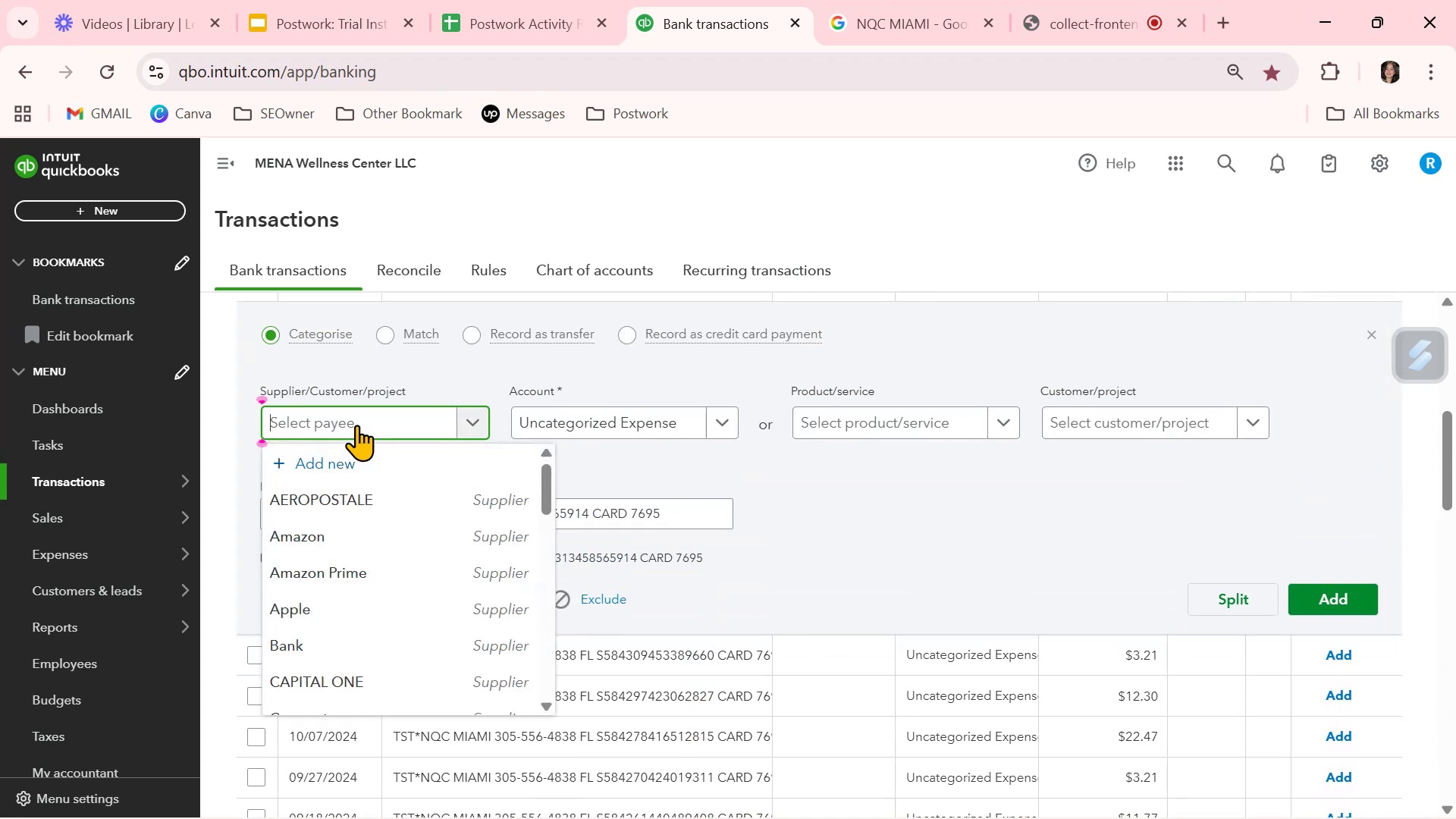 
key(Control+ControlLeft)
 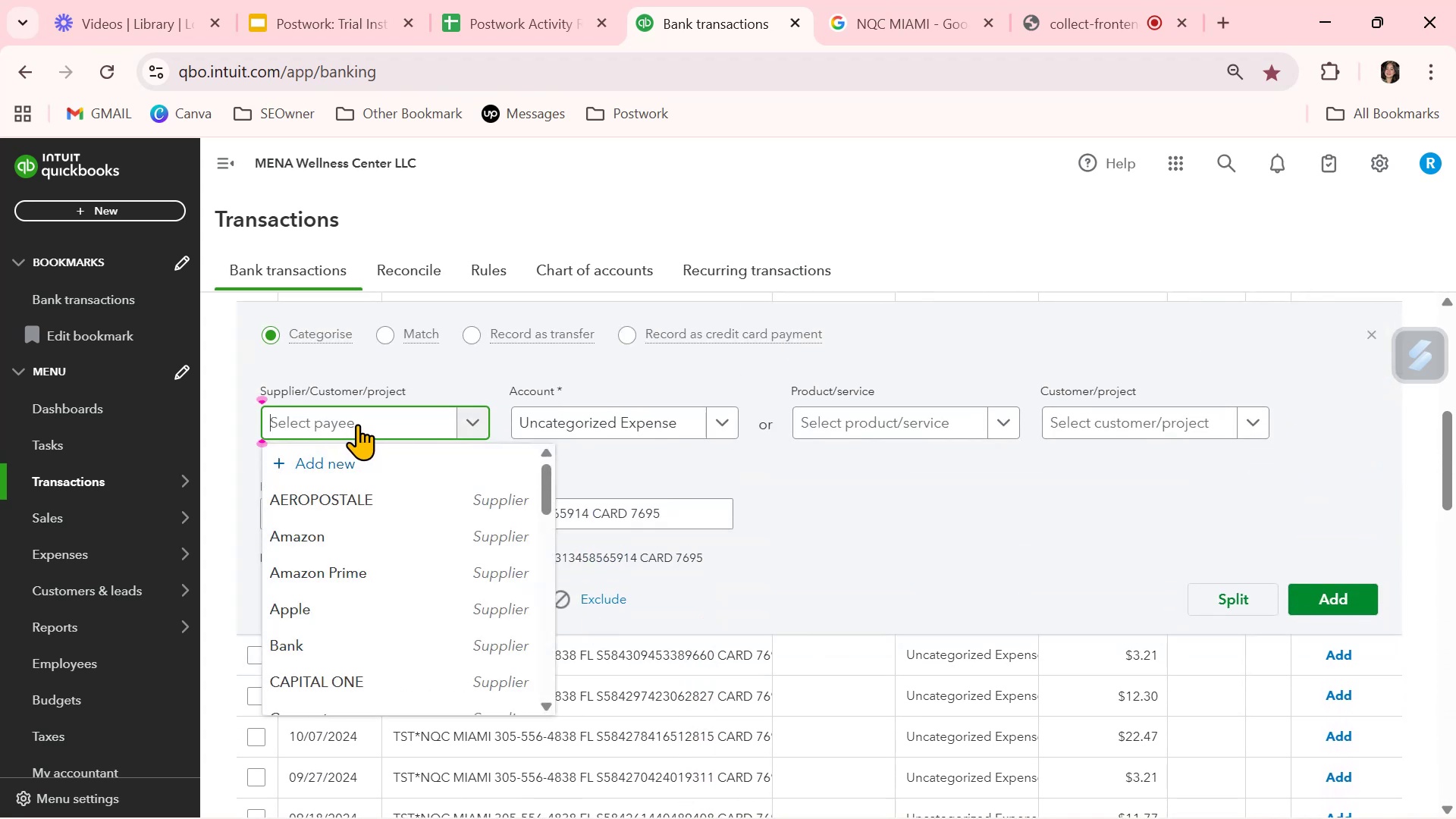 
key(Control+V)
 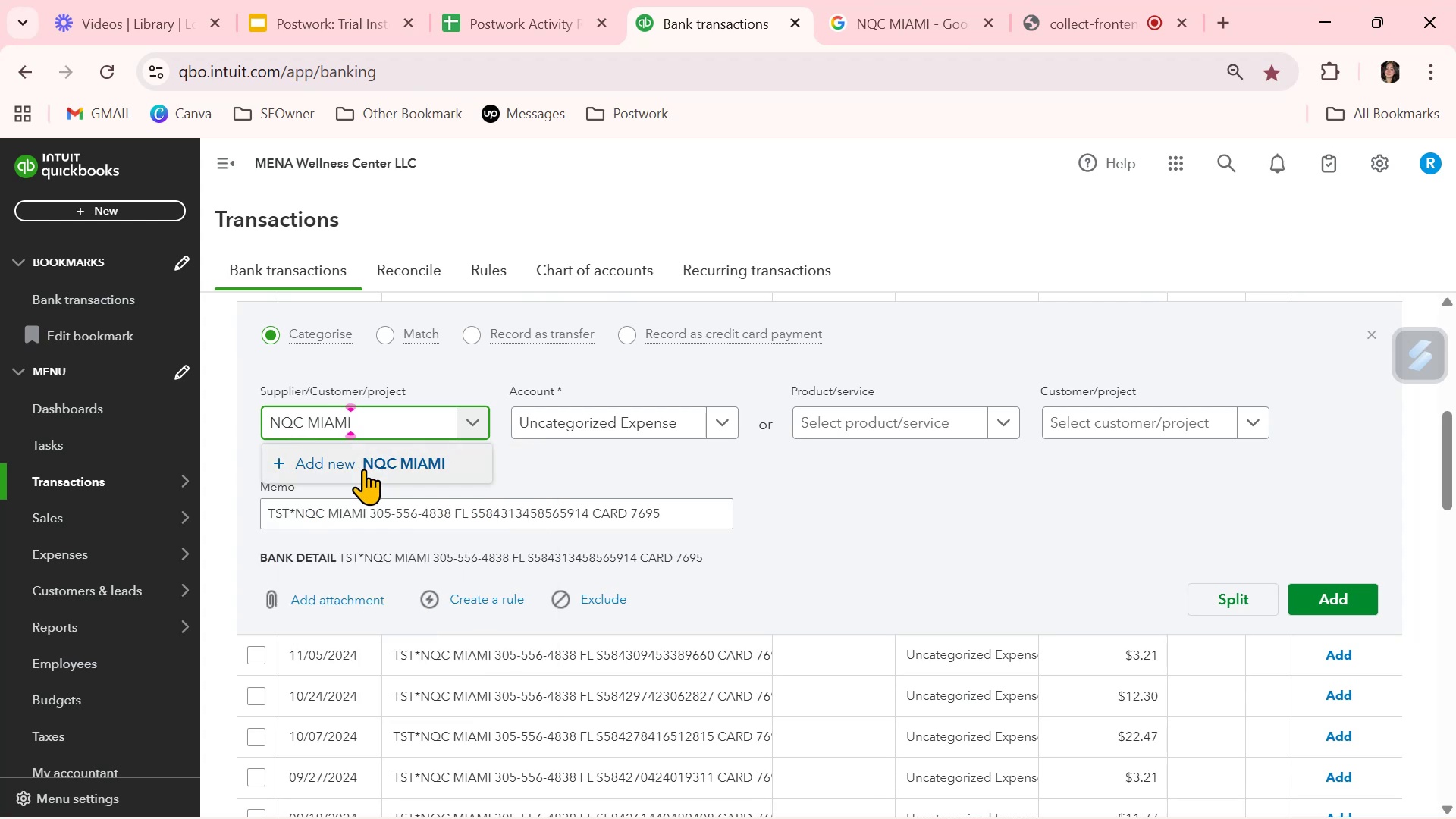 
left_click([384, 463])
 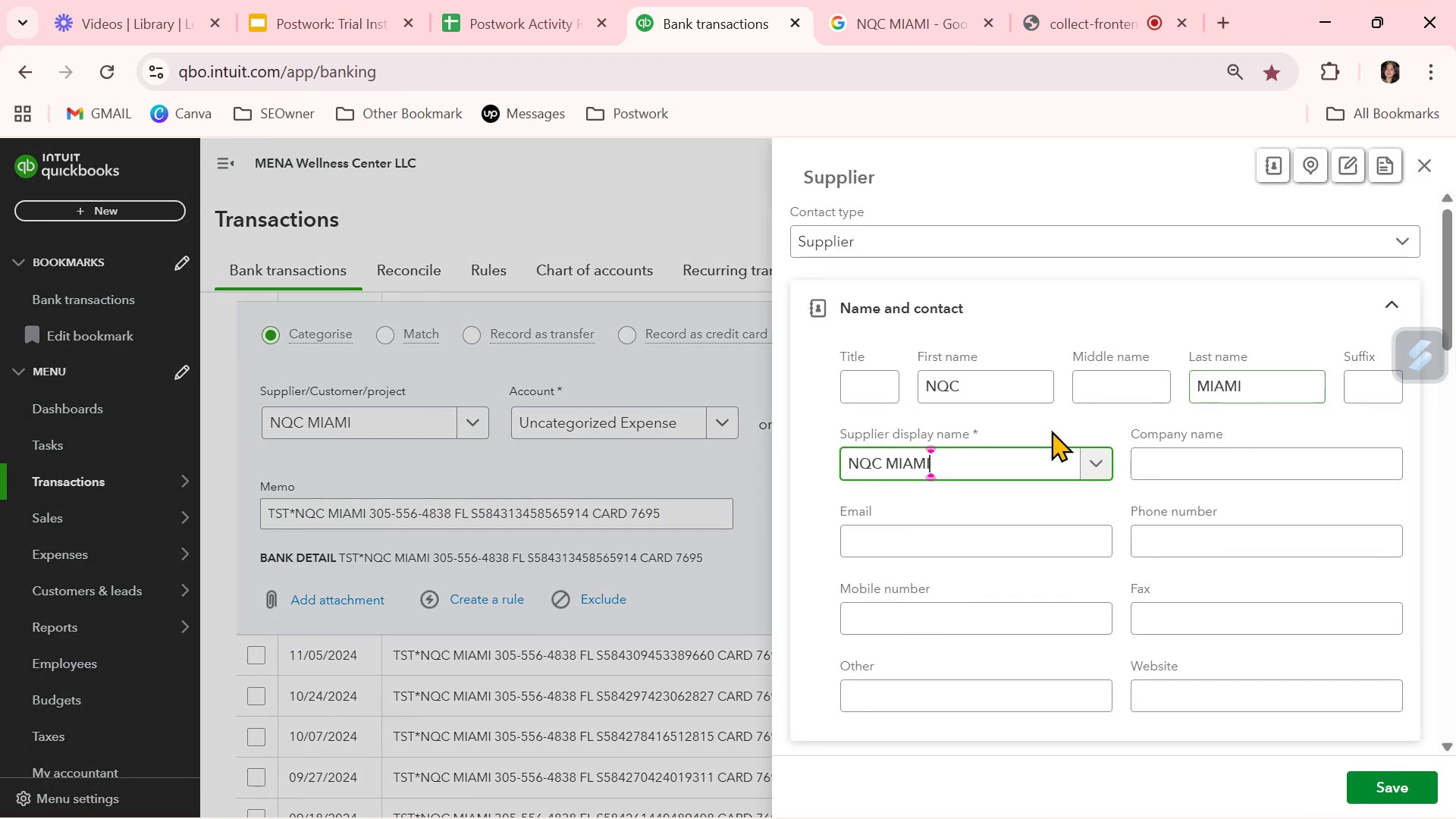 
left_click_drag(start_coordinate=[1010, 383], to_coordinate=[649, 370])
 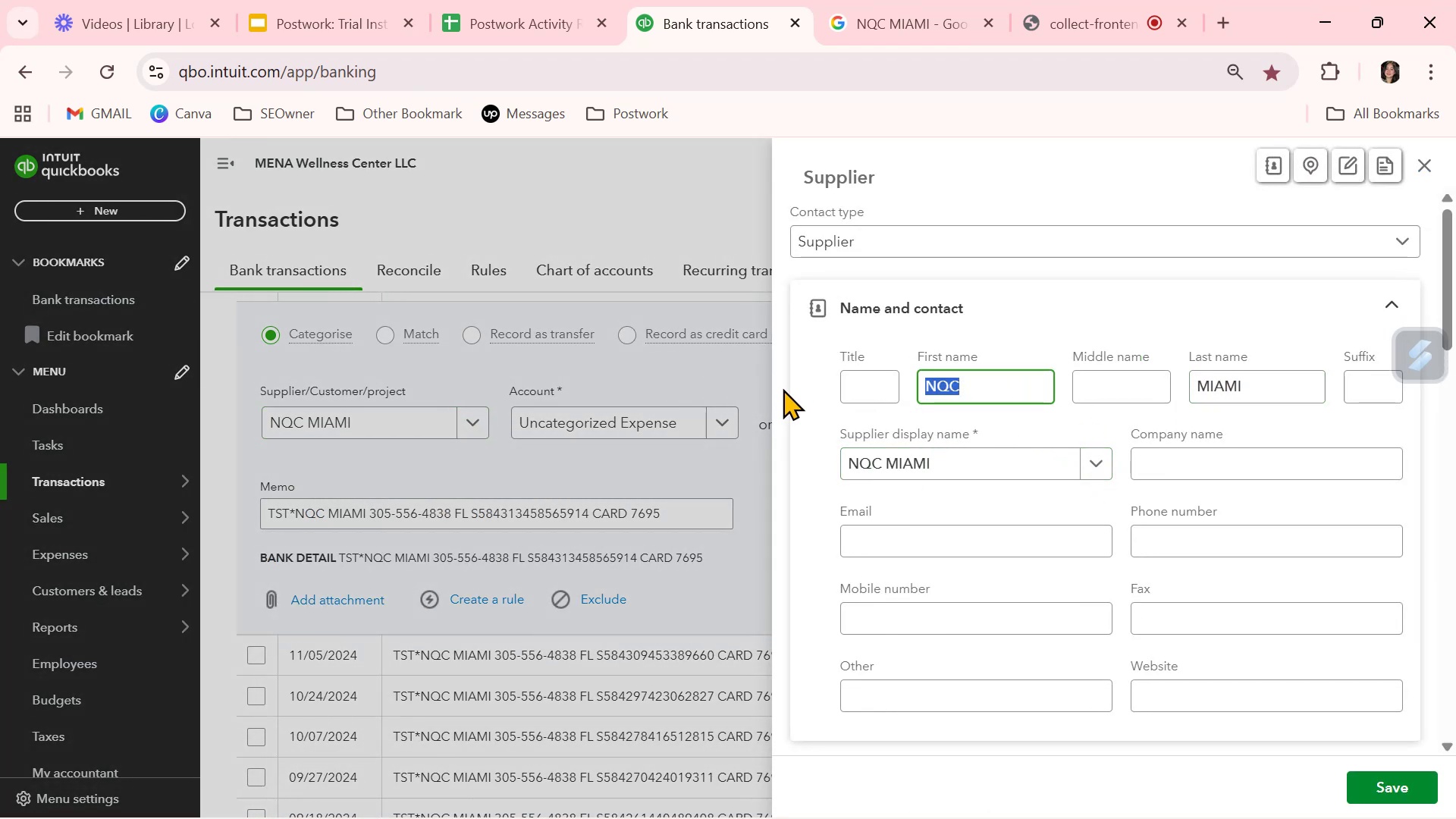 
key(Backspace)
 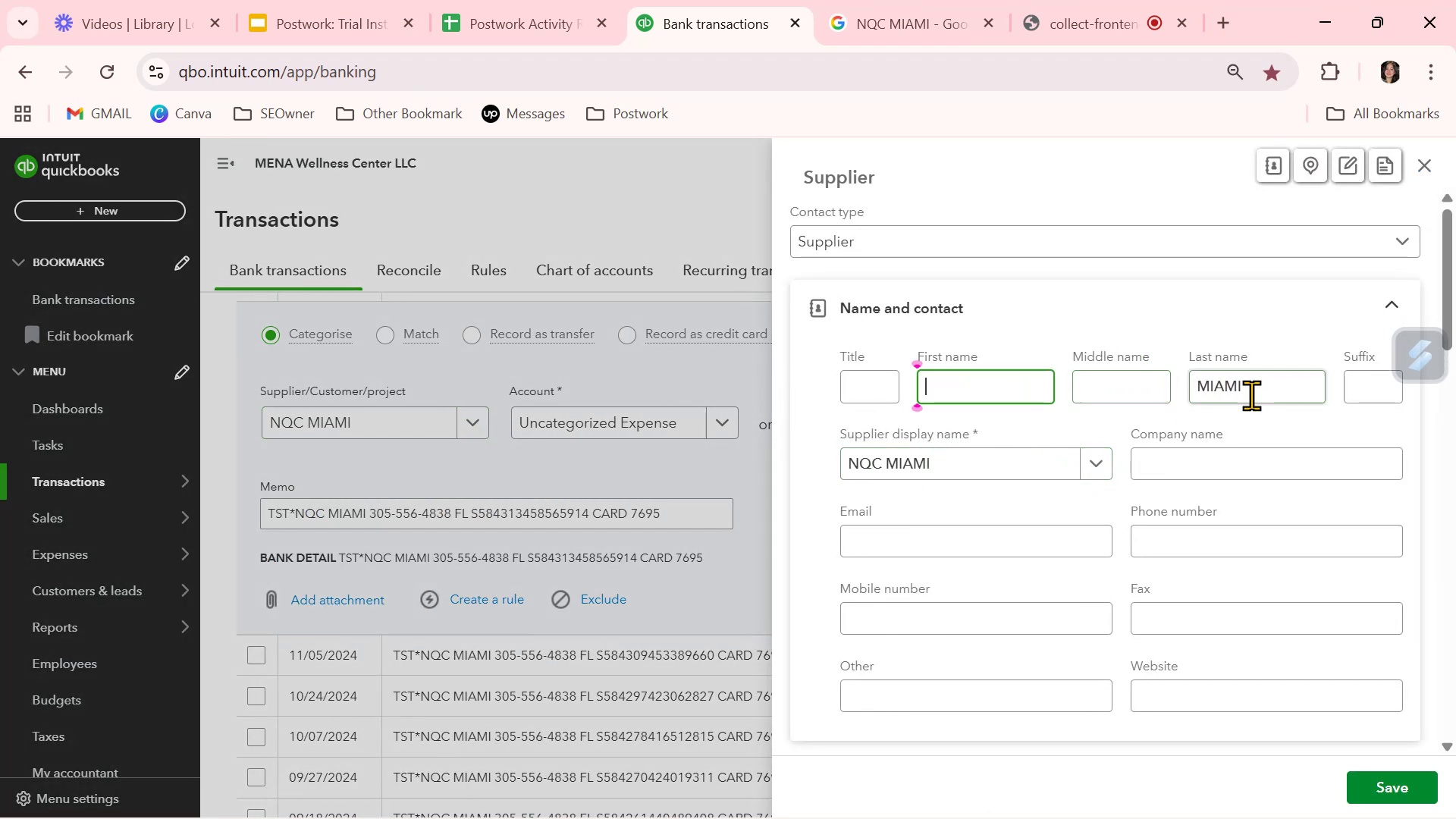 
left_click_drag(start_coordinate=[1270, 403], to_coordinate=[1130, 381])
 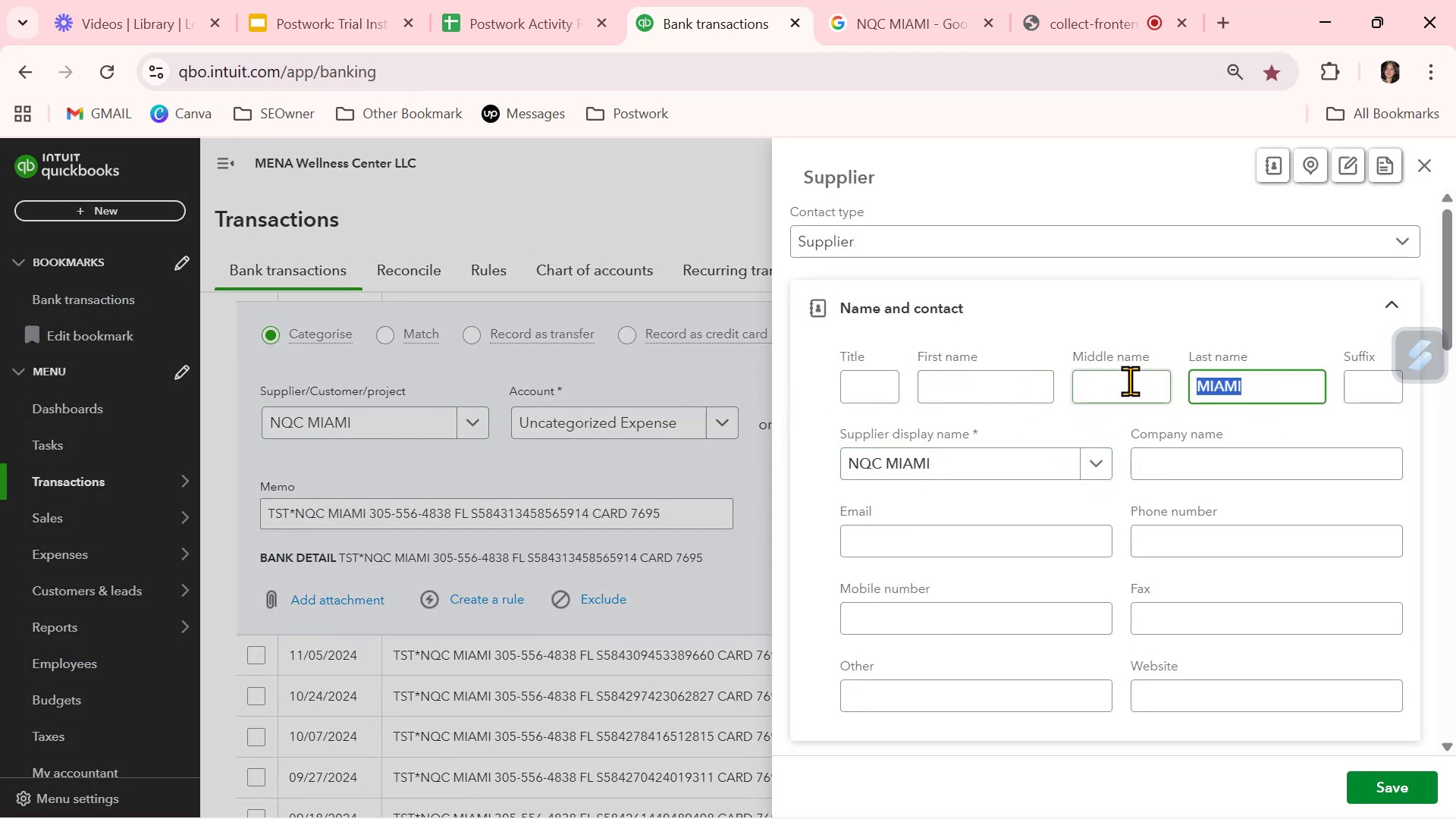 
key(Backspace)
 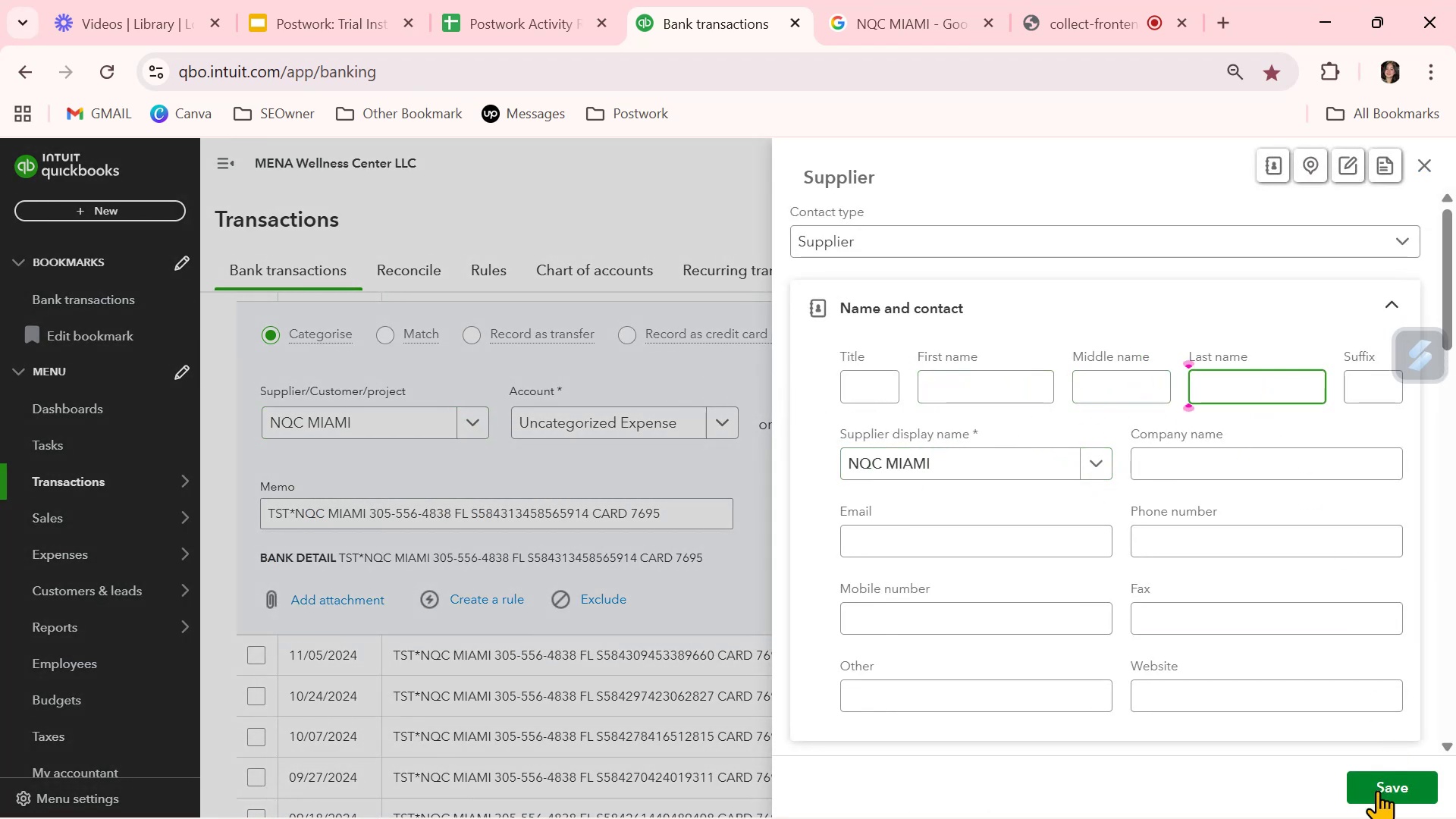 
left_click([1379, 786])
 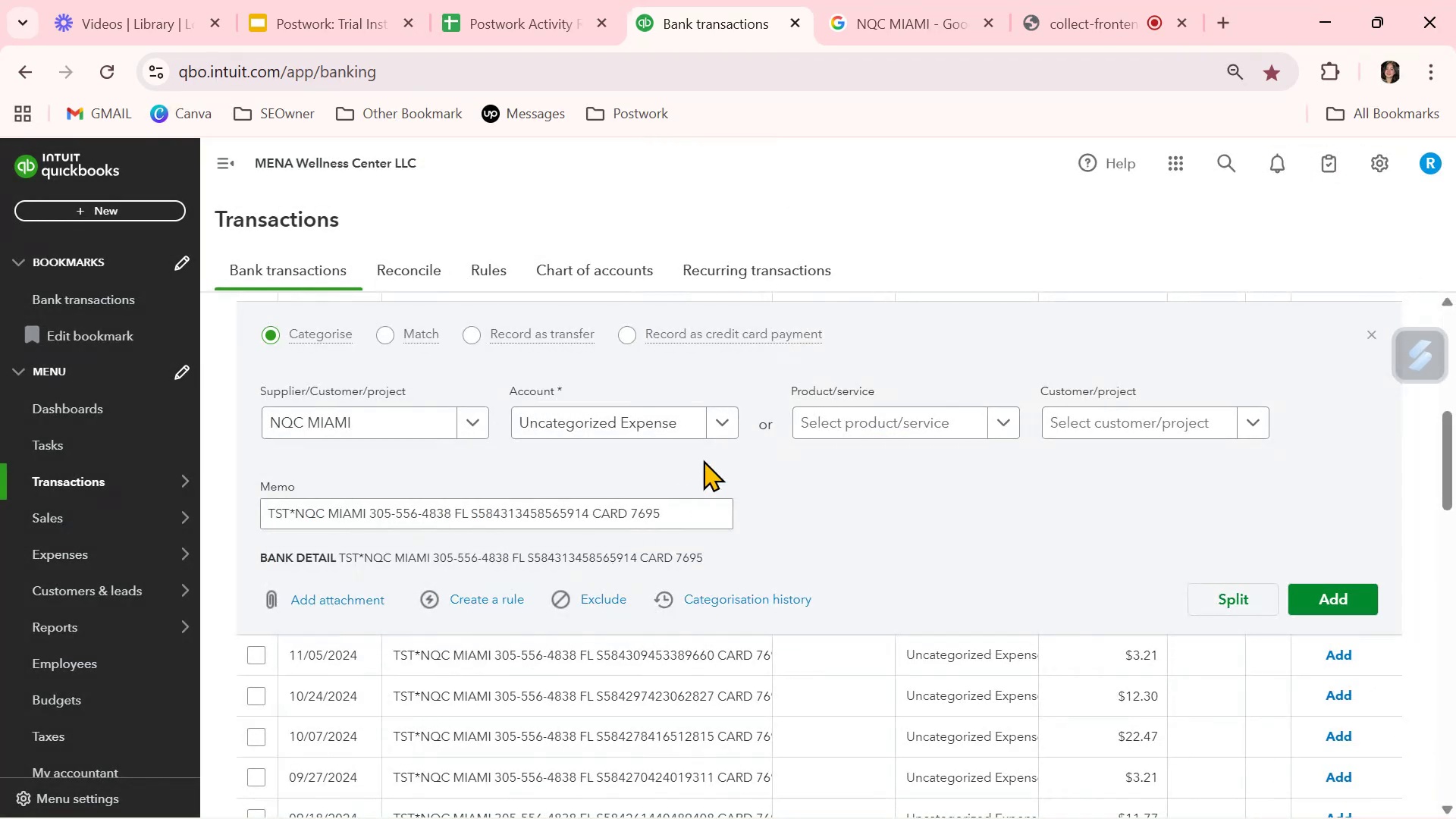 
left_click([726, 422])
 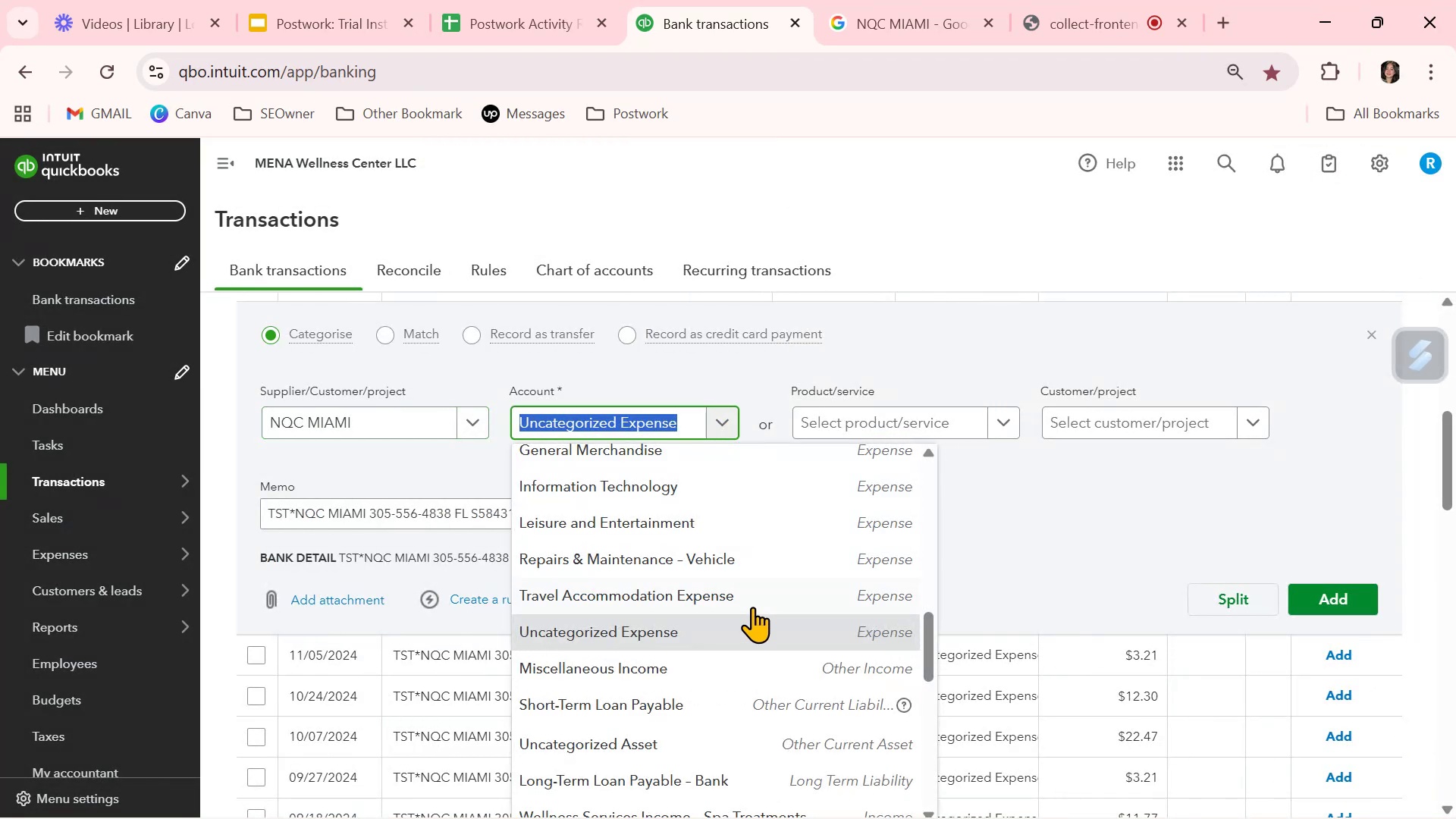 
scroll: coordinate [783, 653], scroll_direction: down, amount: 3.0
 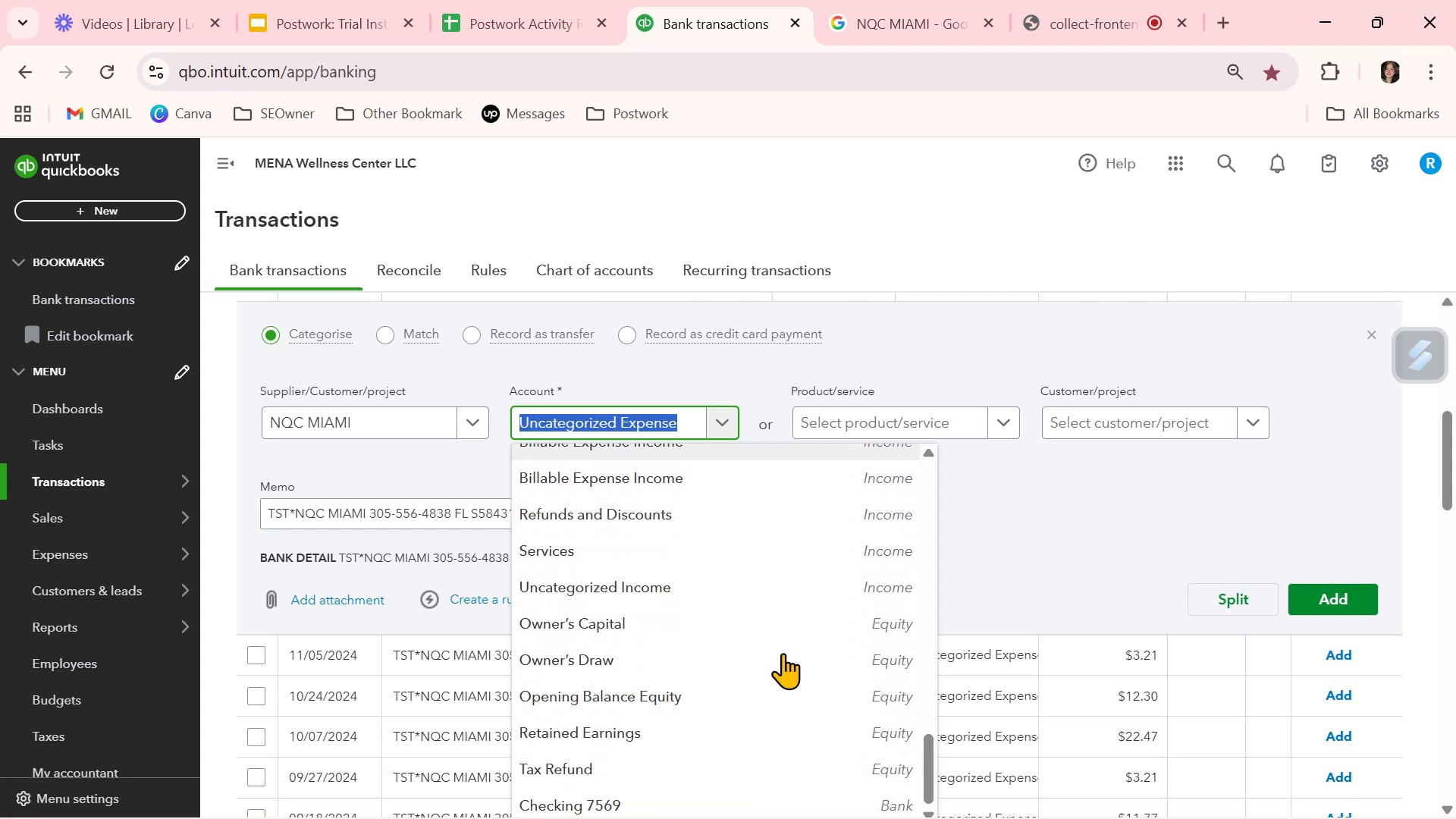 
scroll: coordinate [784, 651], scroll_direction: up, amount: 15.0
 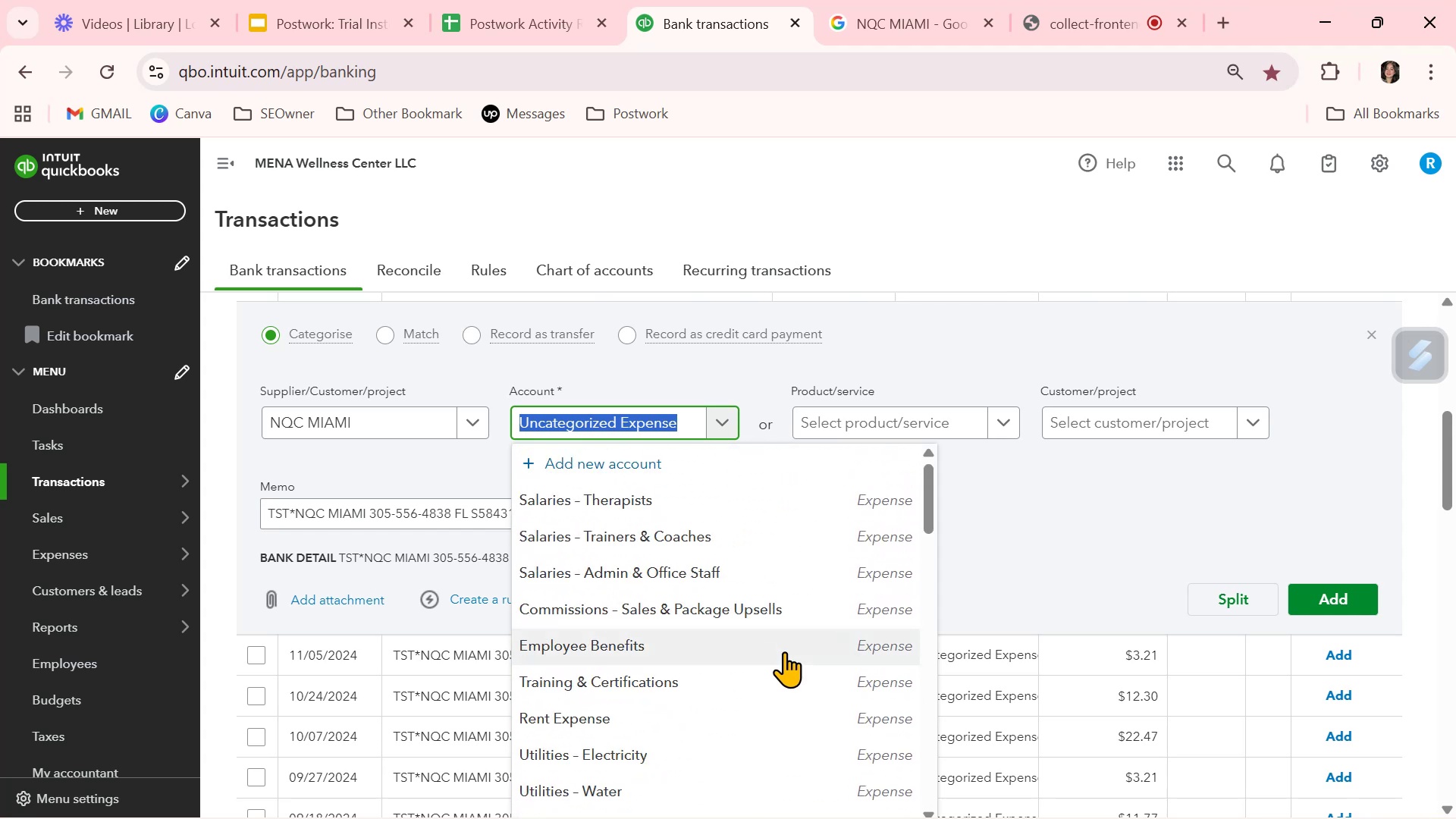 
scroll: coordinate [785, 652], scroll_direction: down, amount: 4.0
 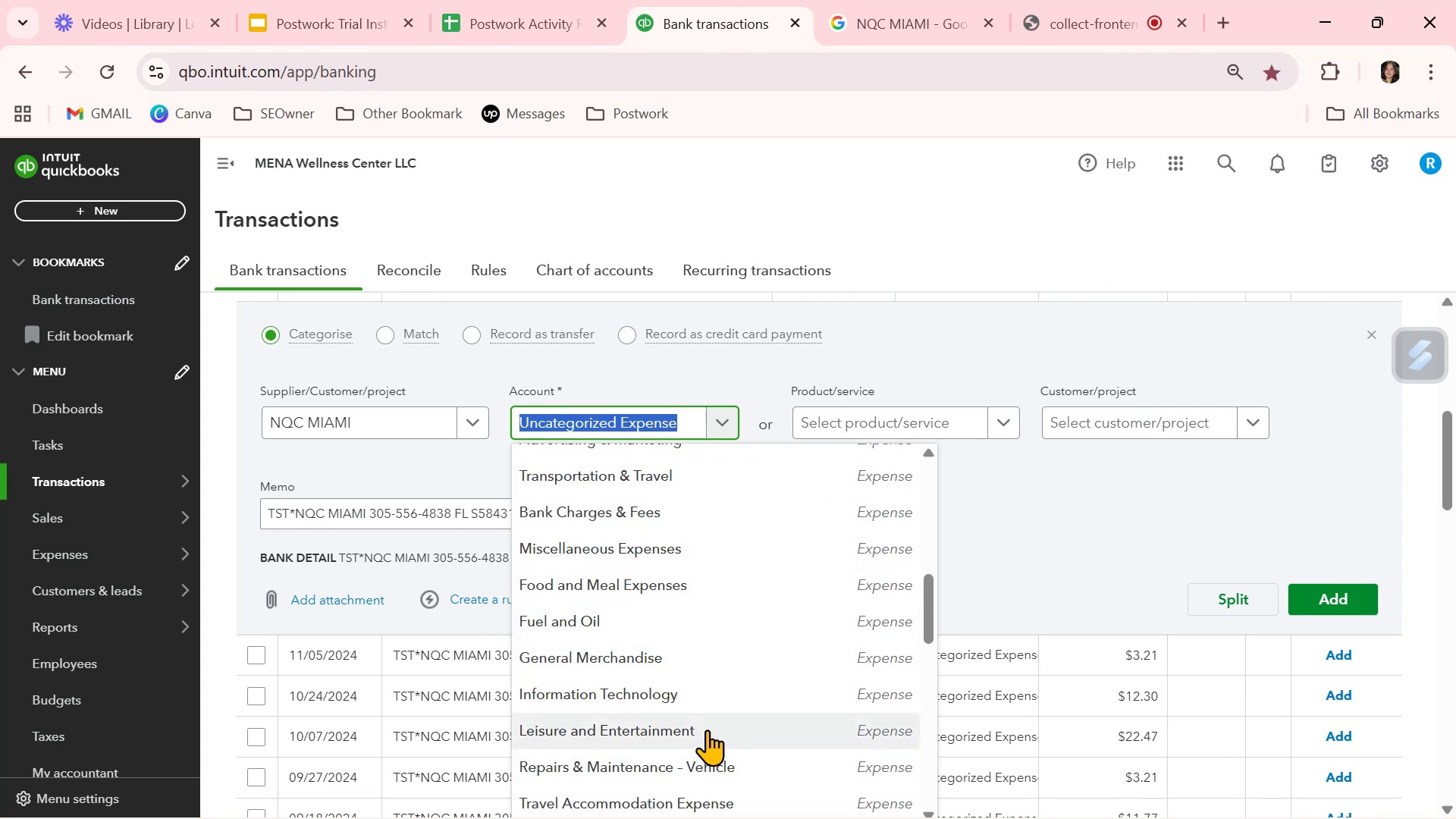 
wait(7.76)
 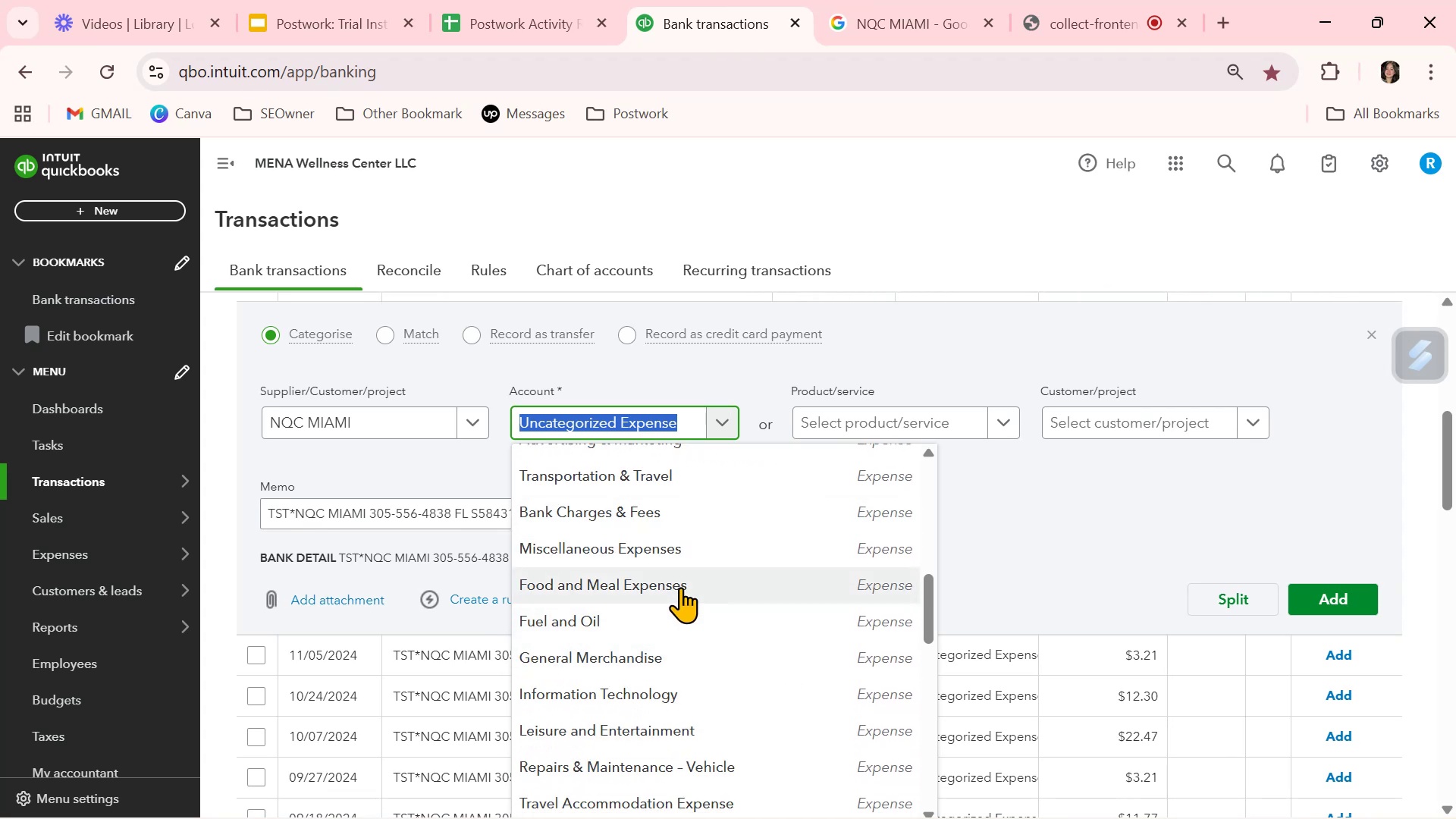 
left_click([708, 730])
 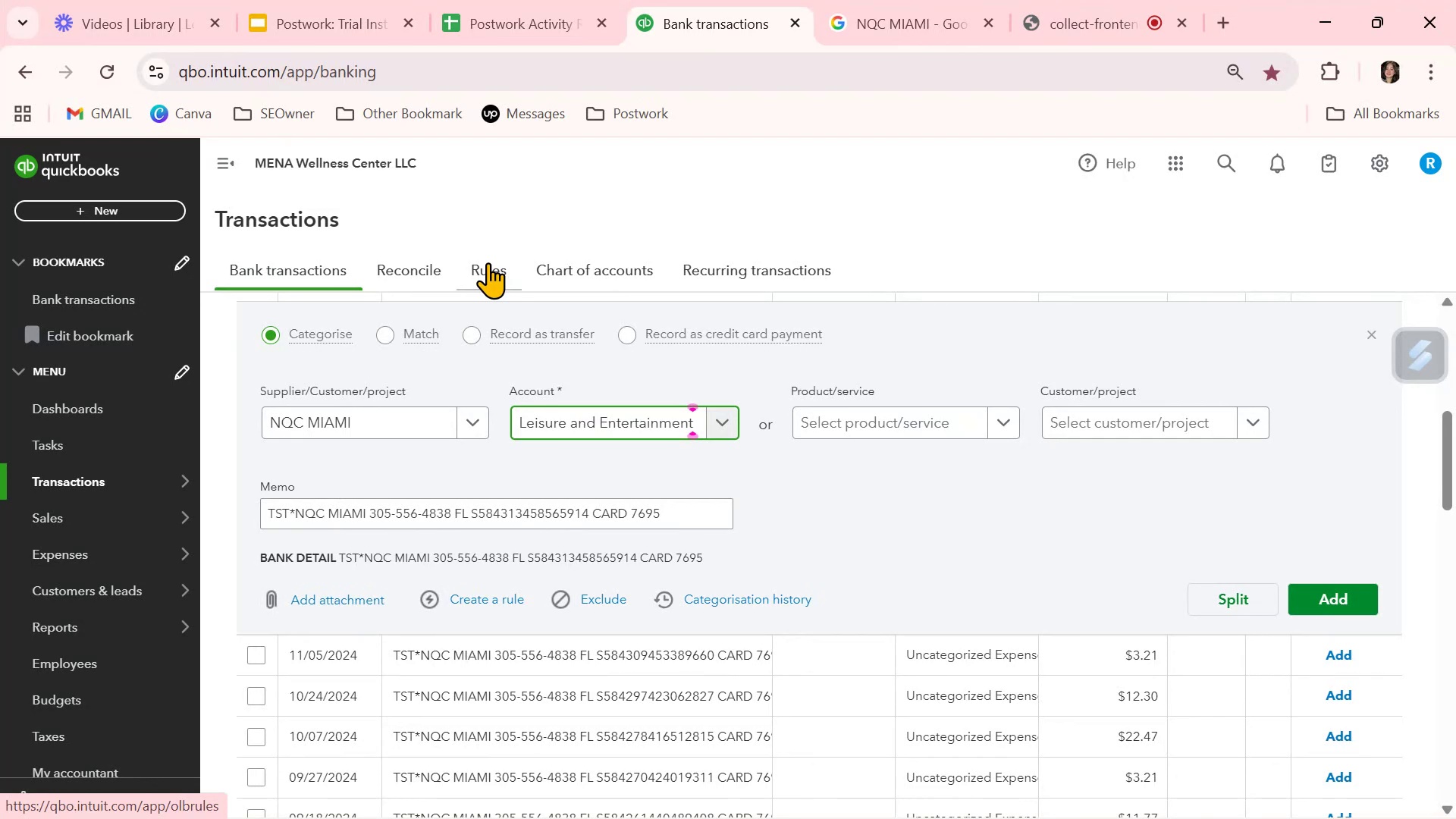 
wait(94.81)
 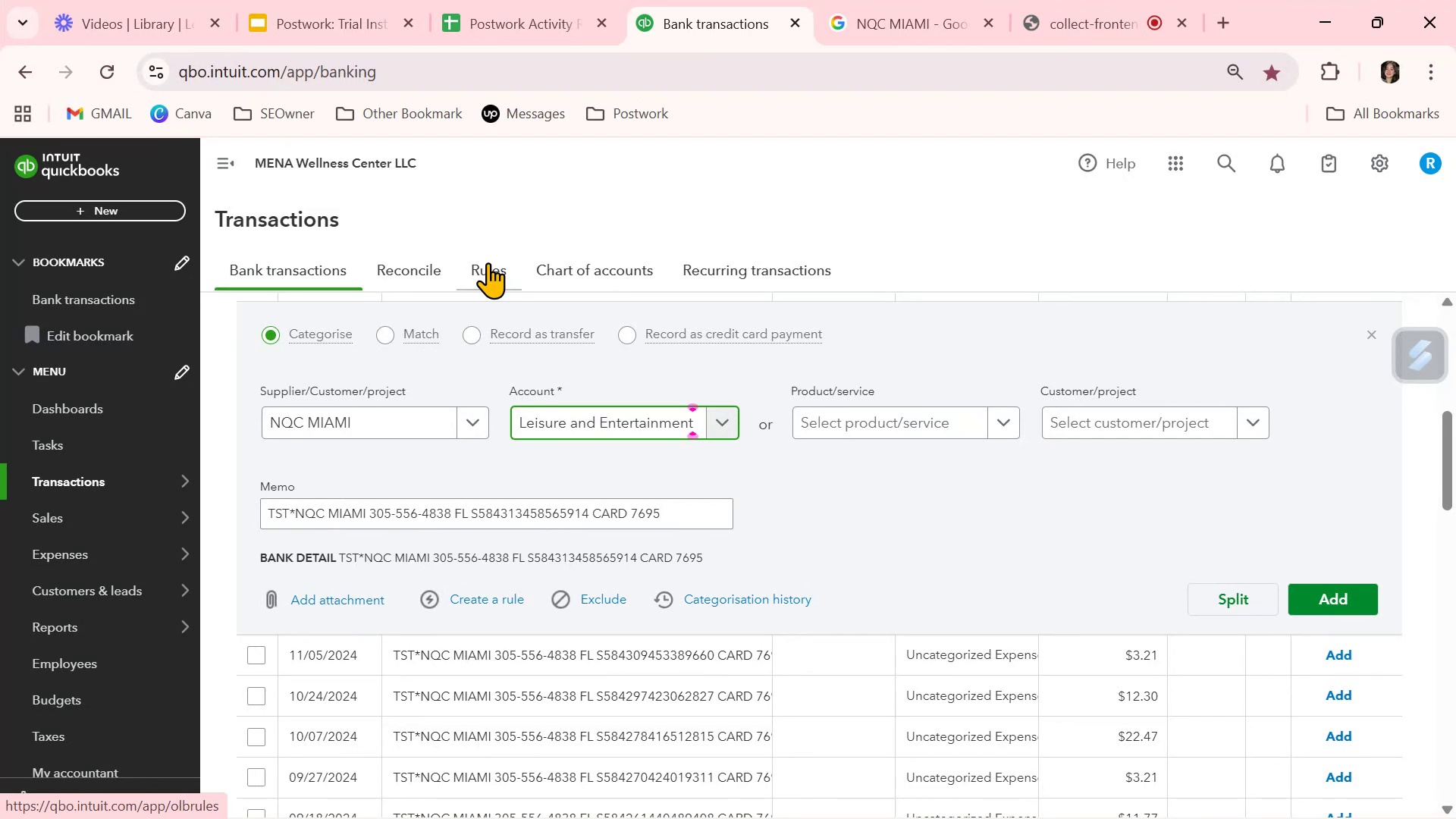 
scroll: coordinate [769, 466], scroll_direction: down, amount: 6.0
 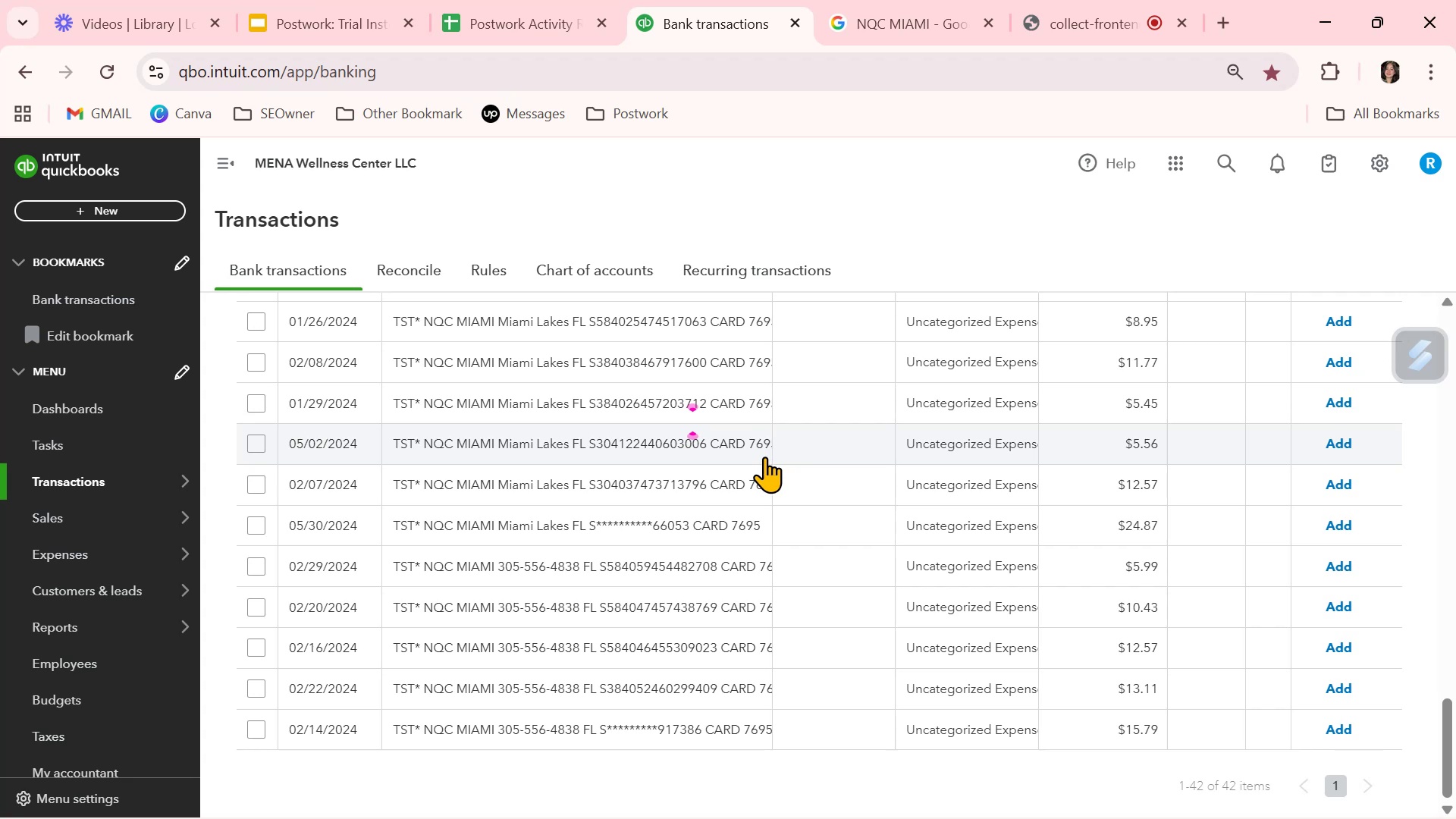 
wait(5.99)
 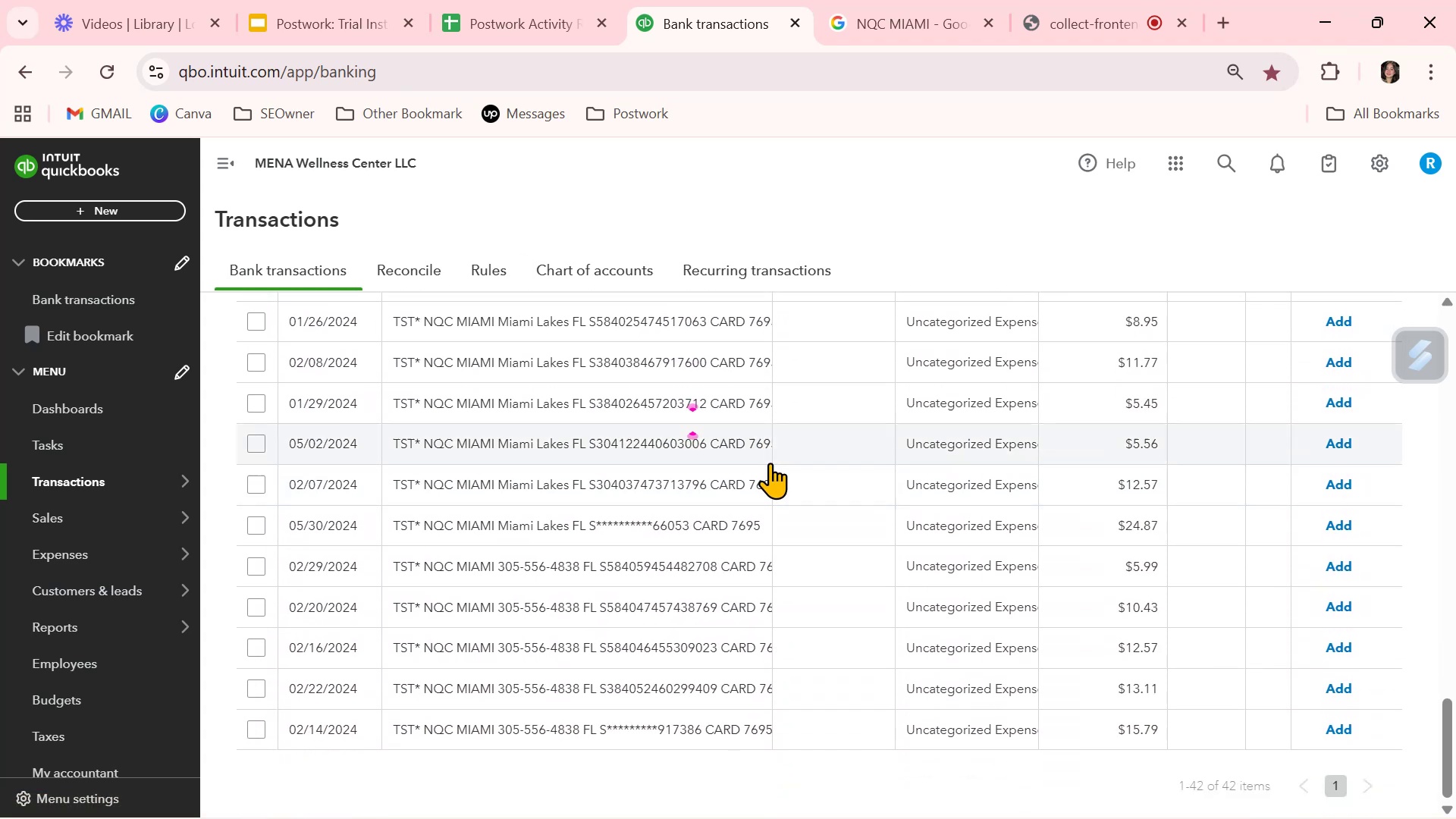 
scroll: coordinate [522, 585], scroll_direction: up, amount: 17.0
 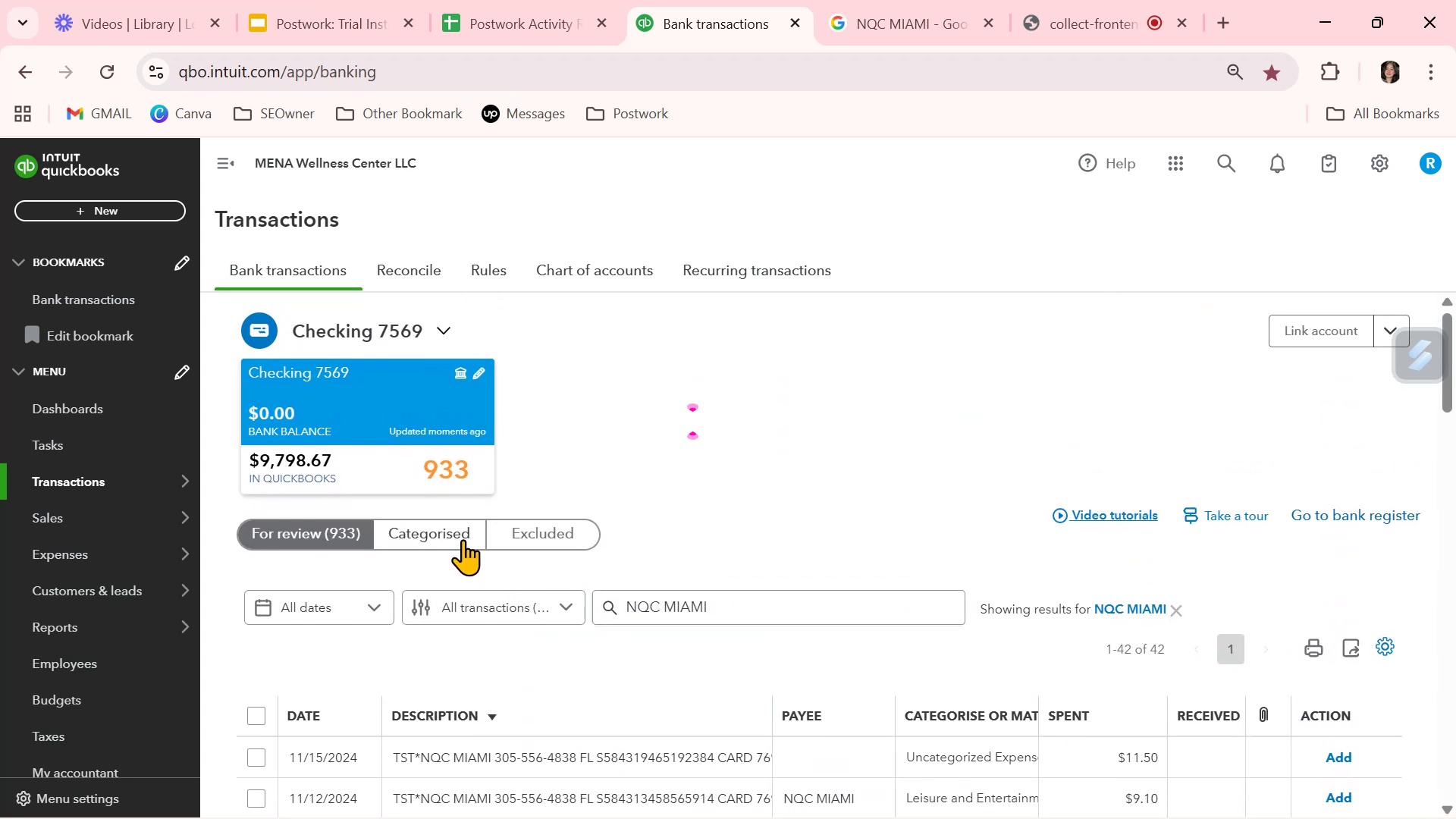 
left_click([456, 526])
 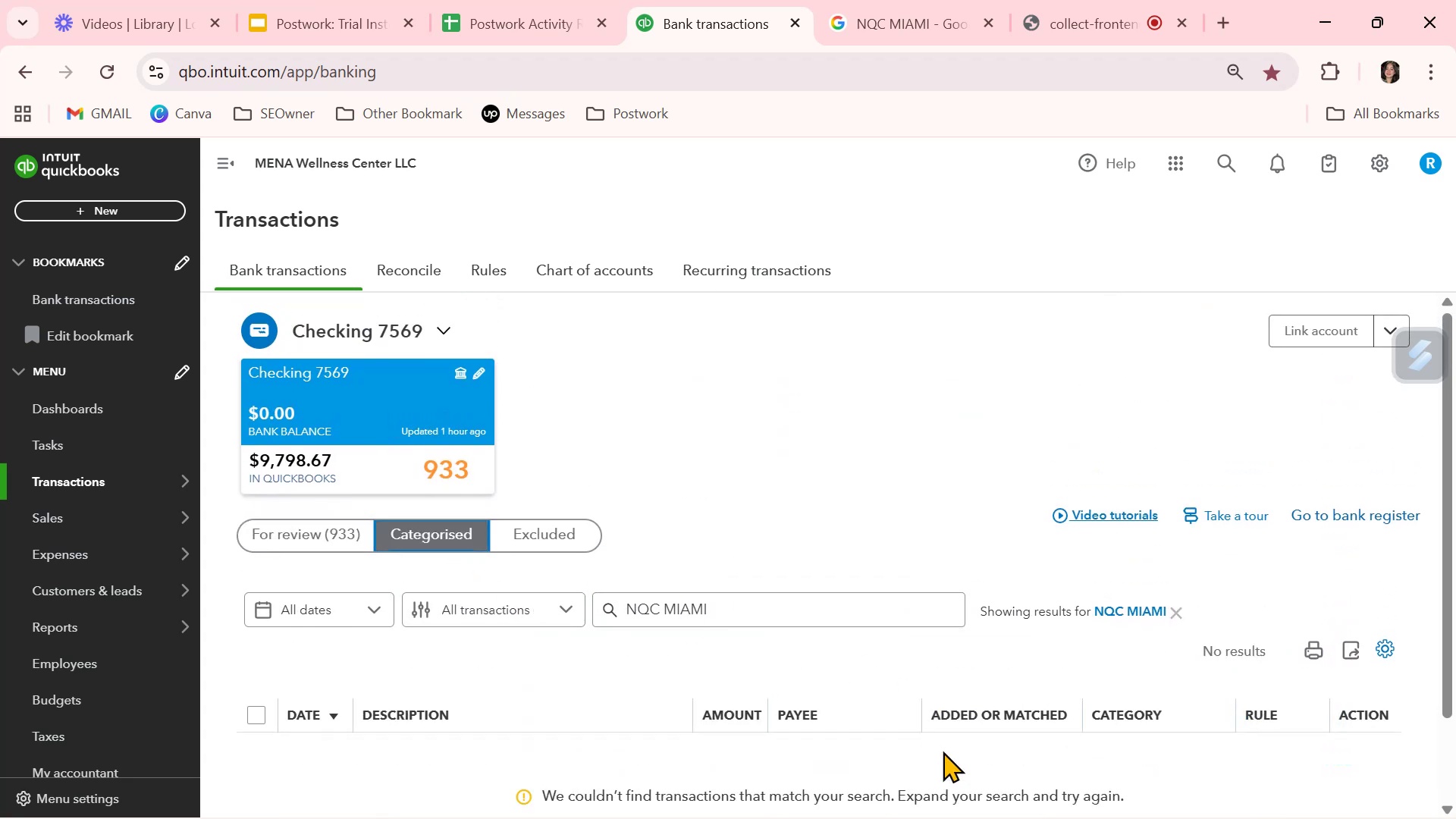 
scroll: coordinate [943, 751], scroll_direction: down, amount: 2.0
 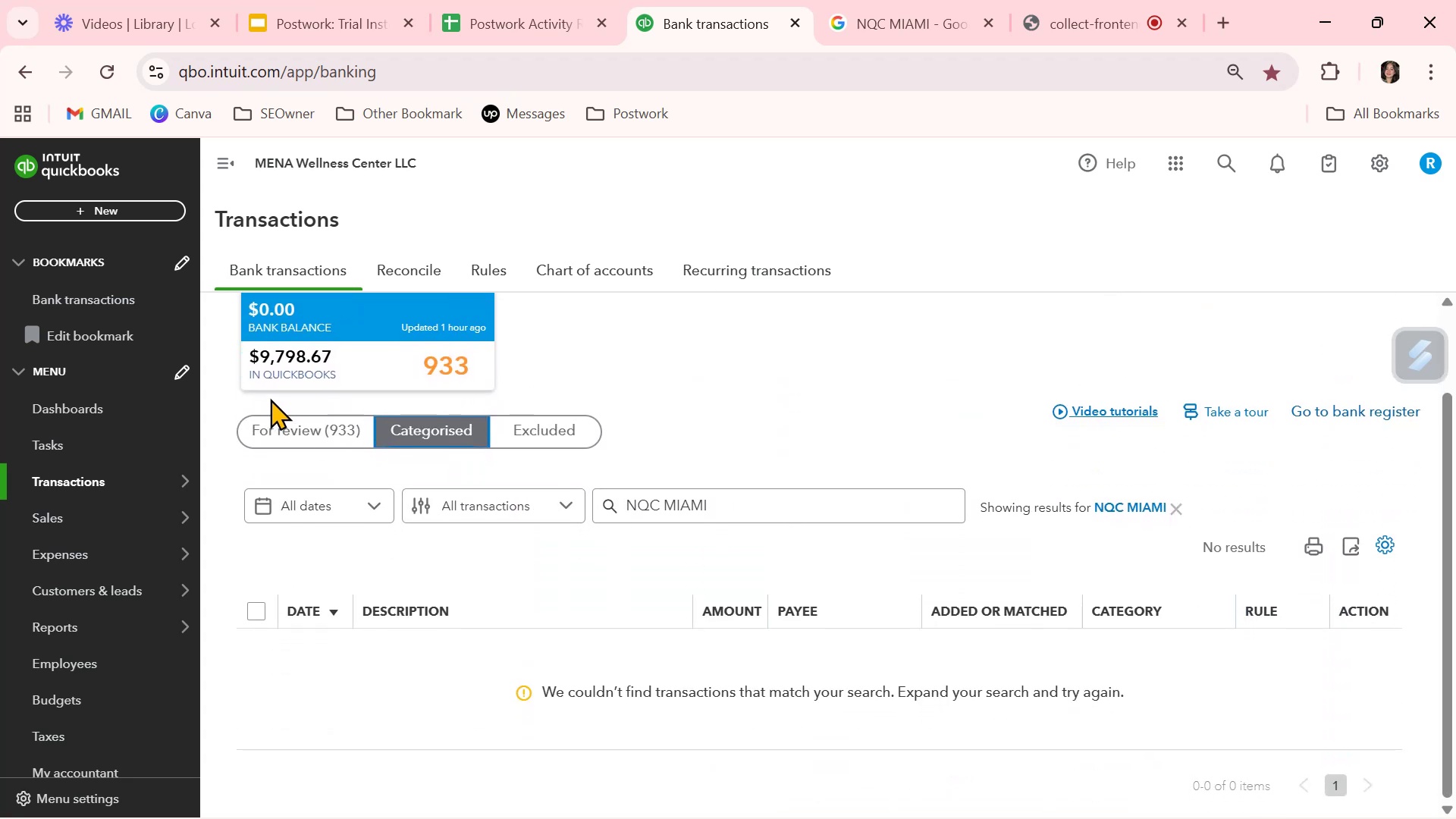 
left_click([303, 438])
 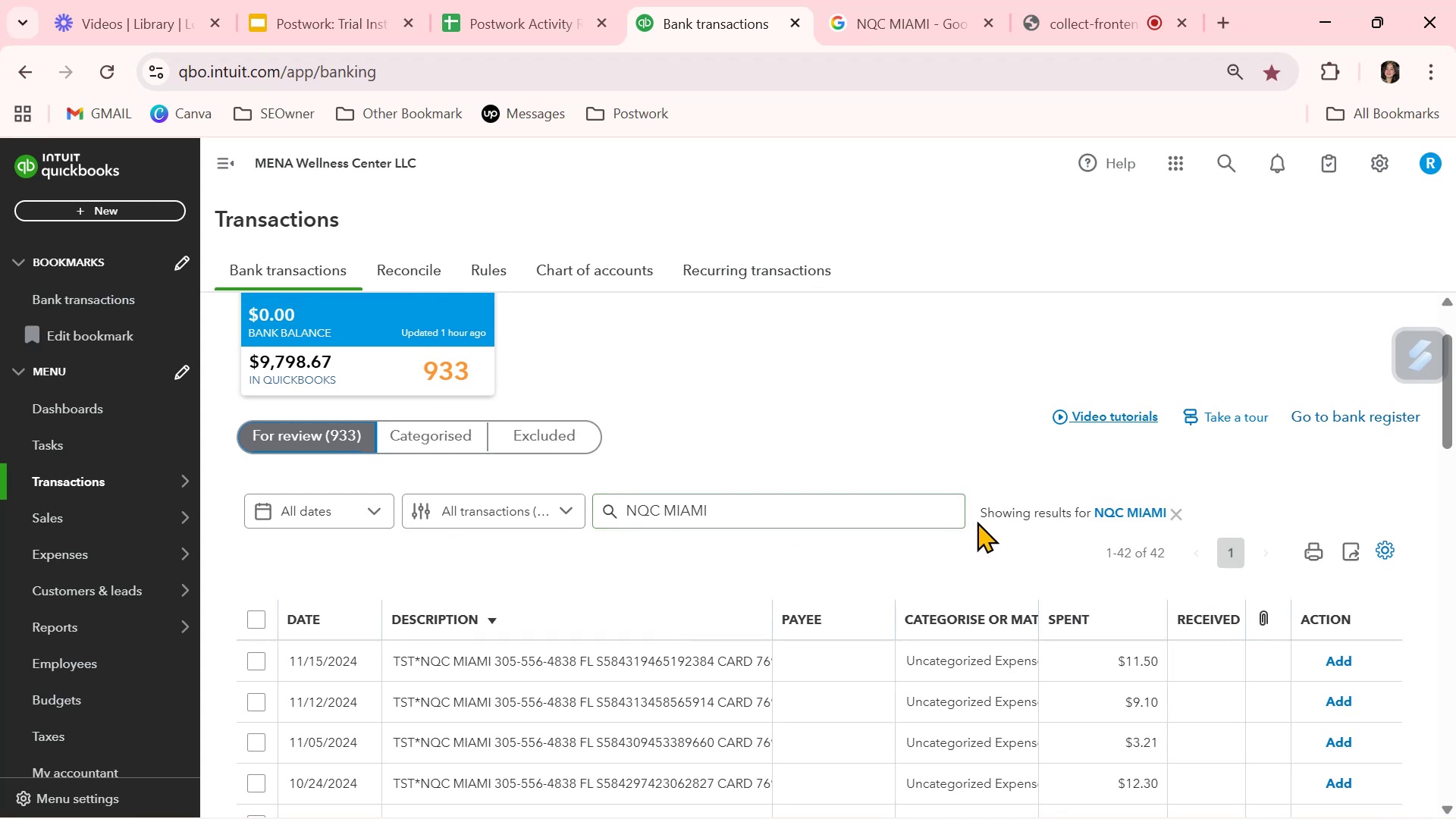 
left_click([1181, 508])
 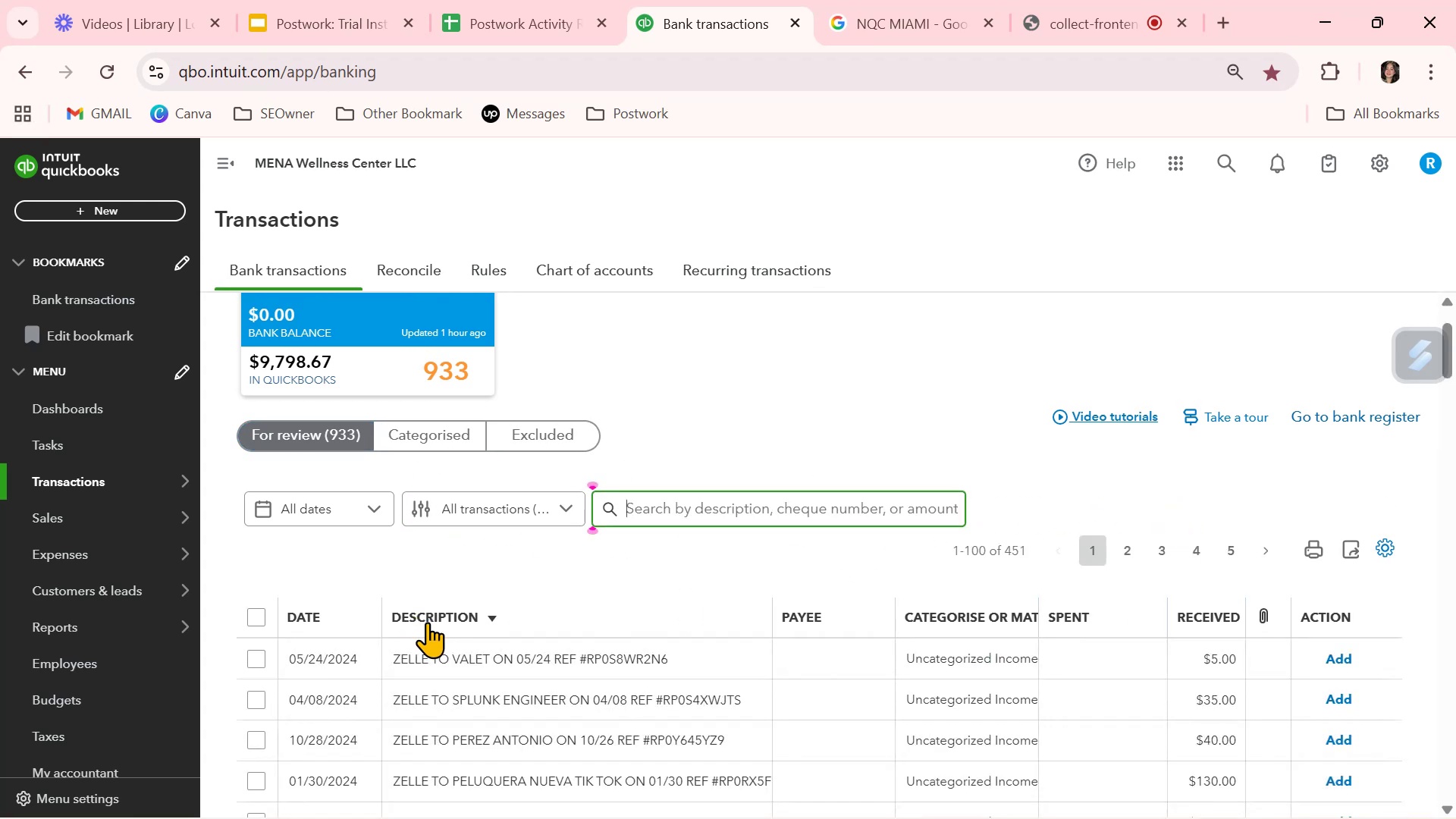 
scroll: coordinate [723, 736], scroll_direction: down, amount: 2.0
 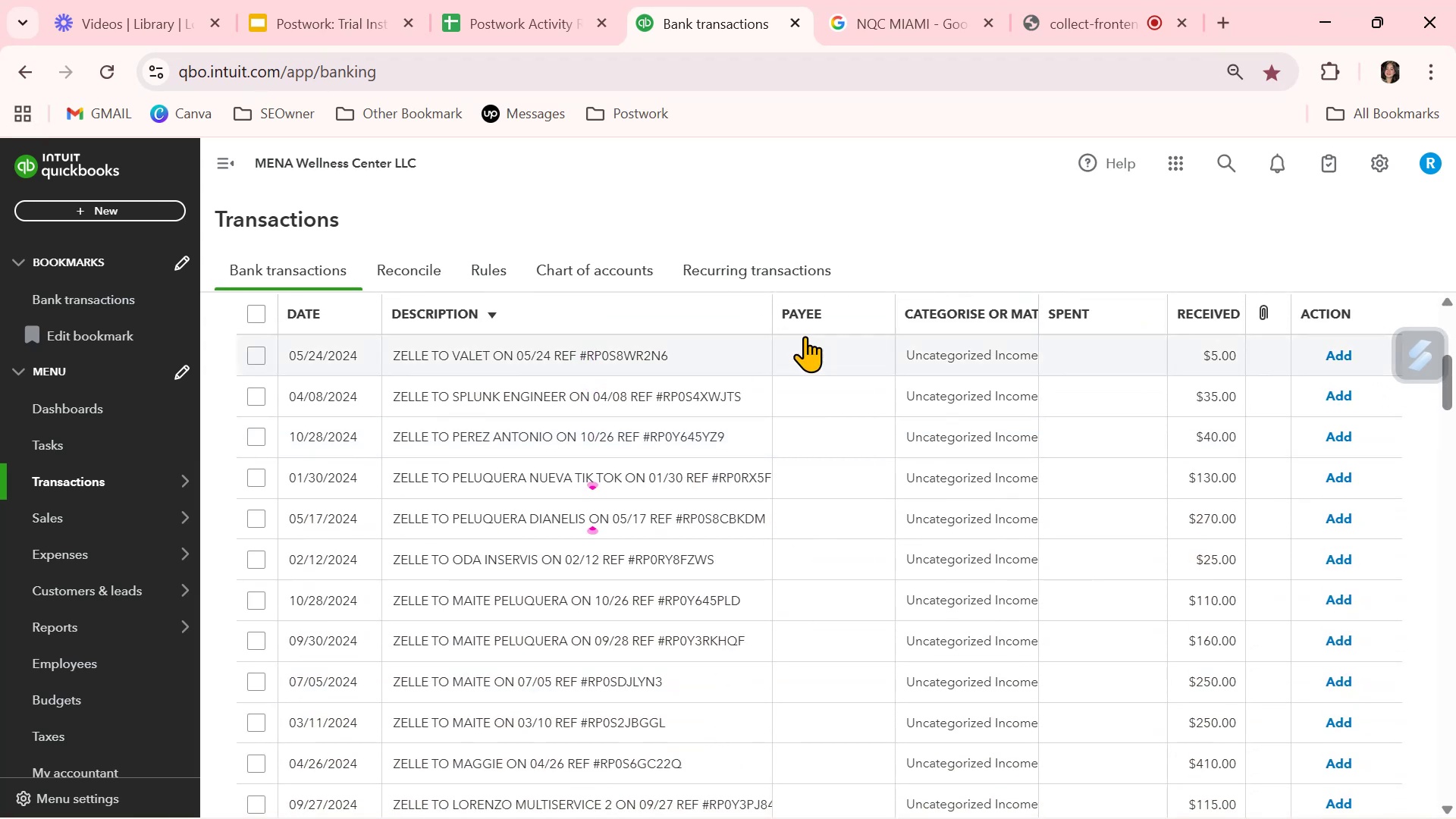 
left_click([814, 350])
 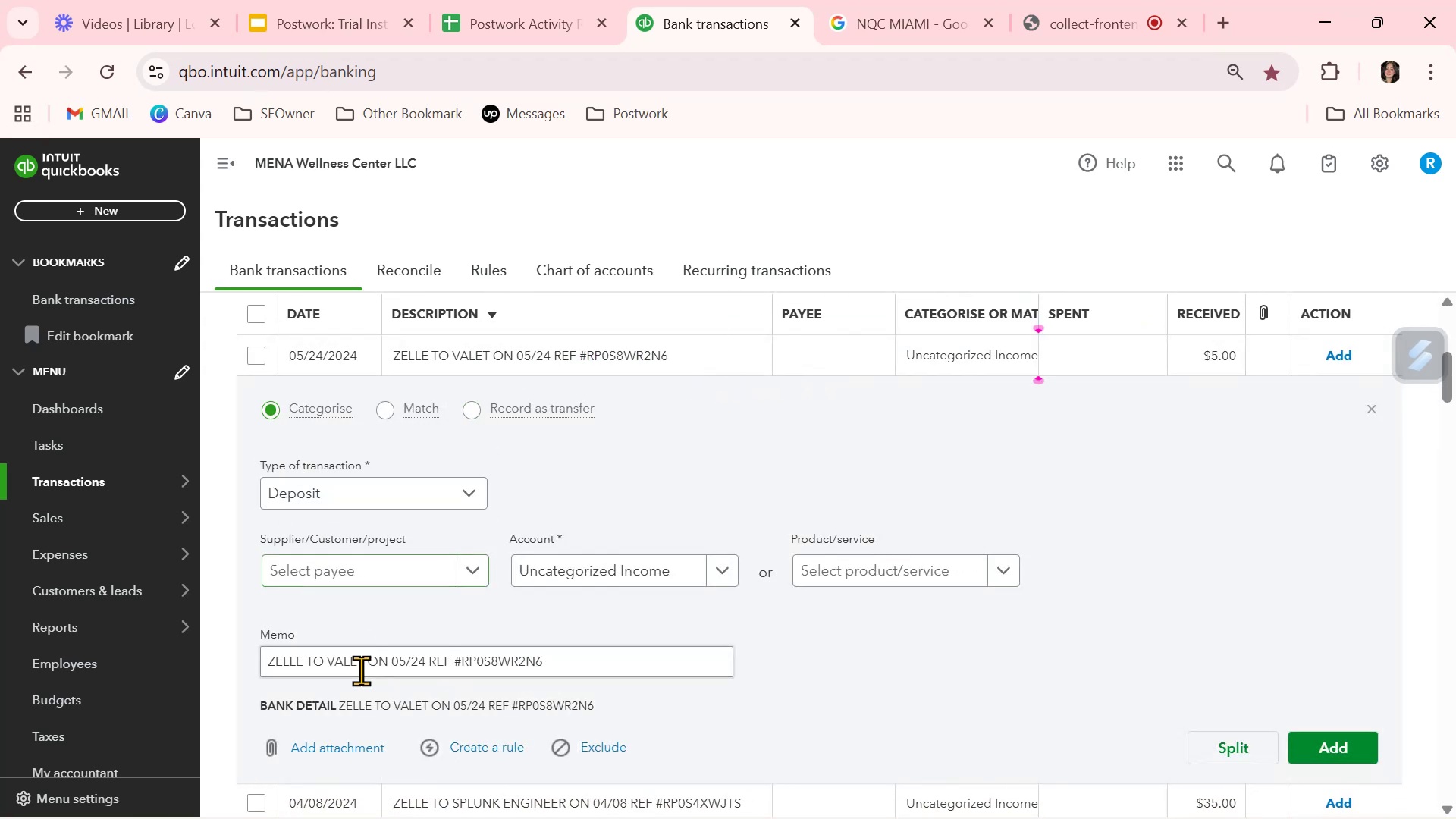 
left_click([353, 660])
 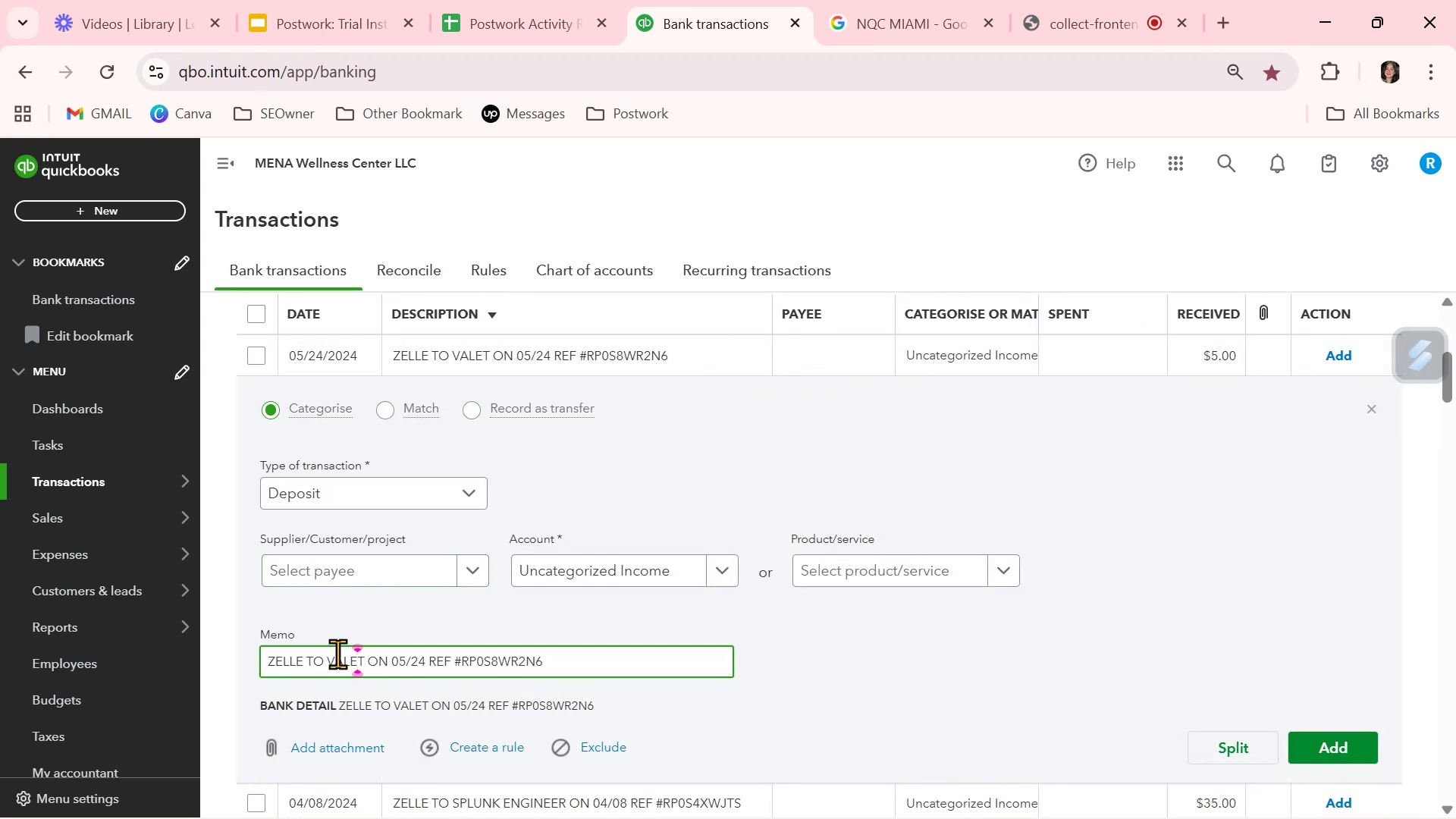 
double_click([337, 654])
 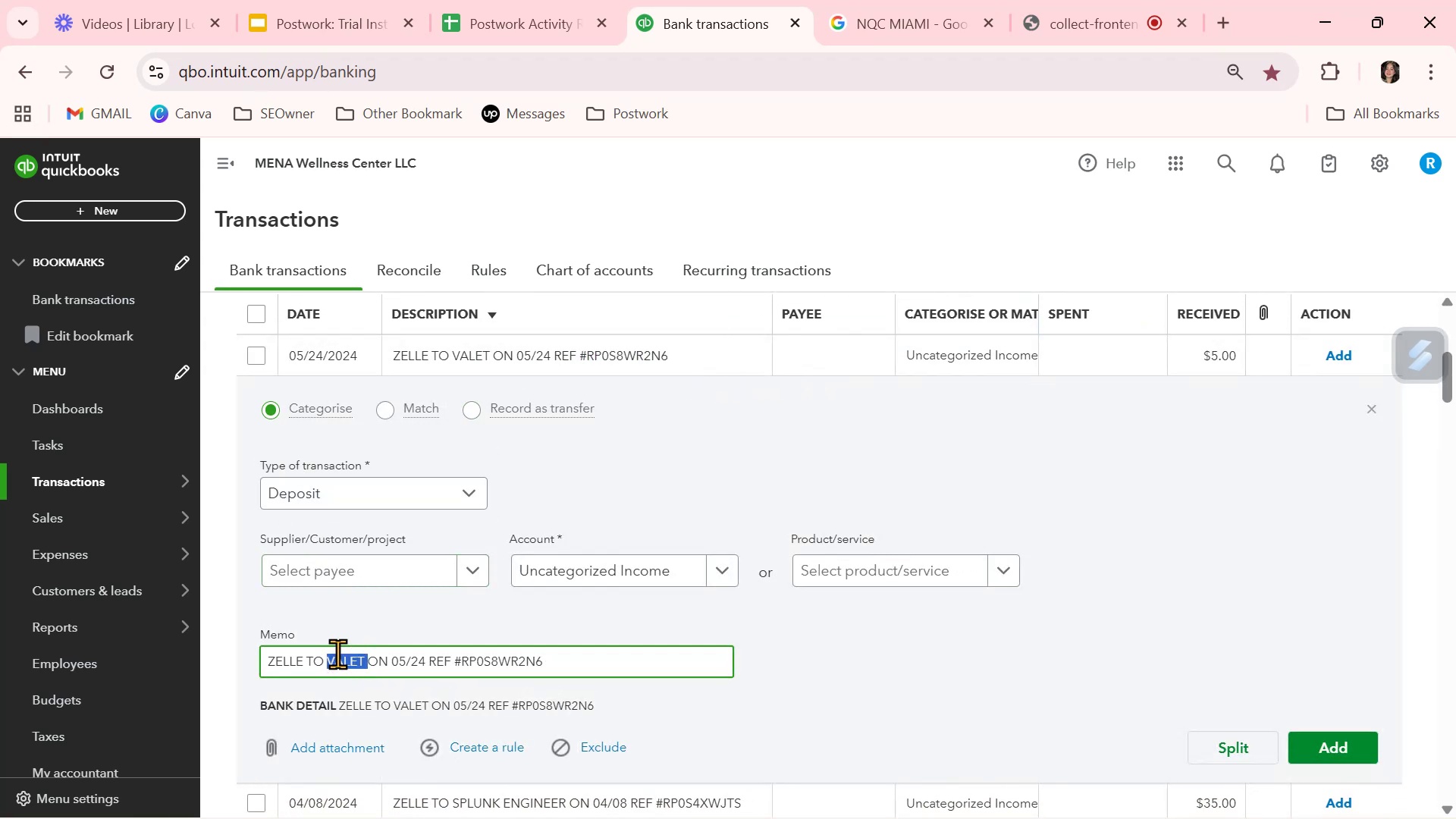 
key(Control+ControlLeft)
 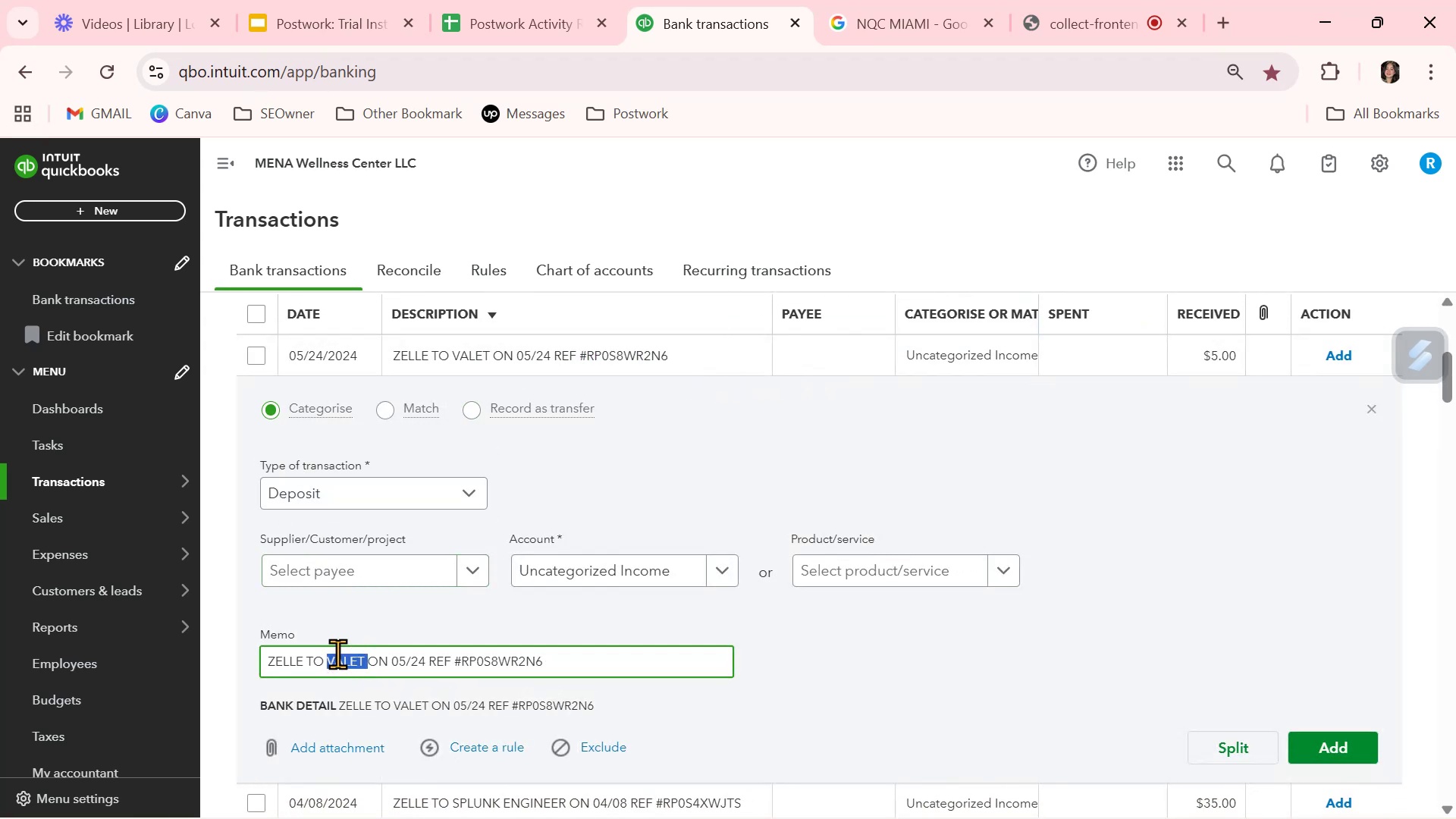 
key(Control+C)
 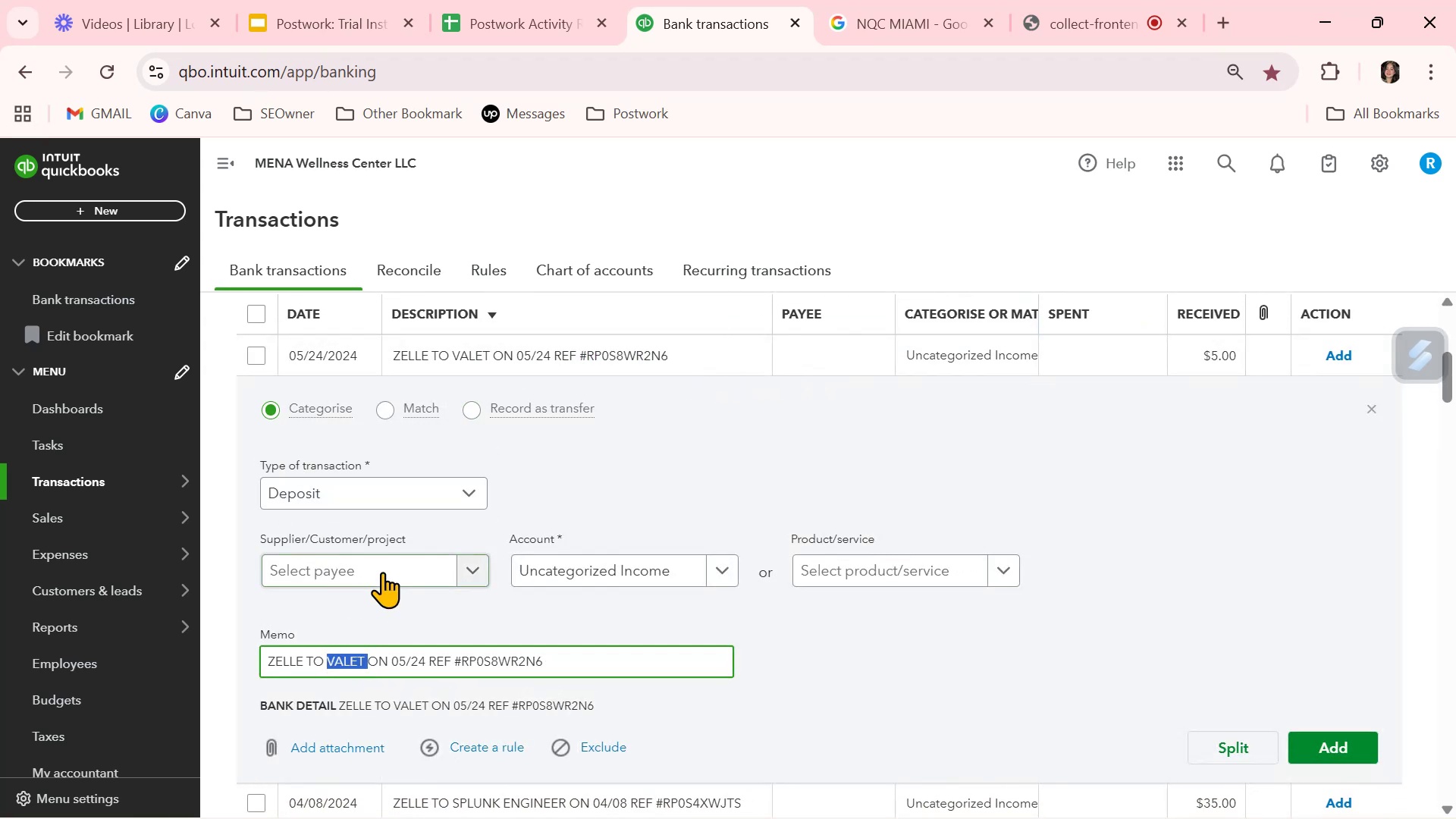 
left_click([384, 572])
 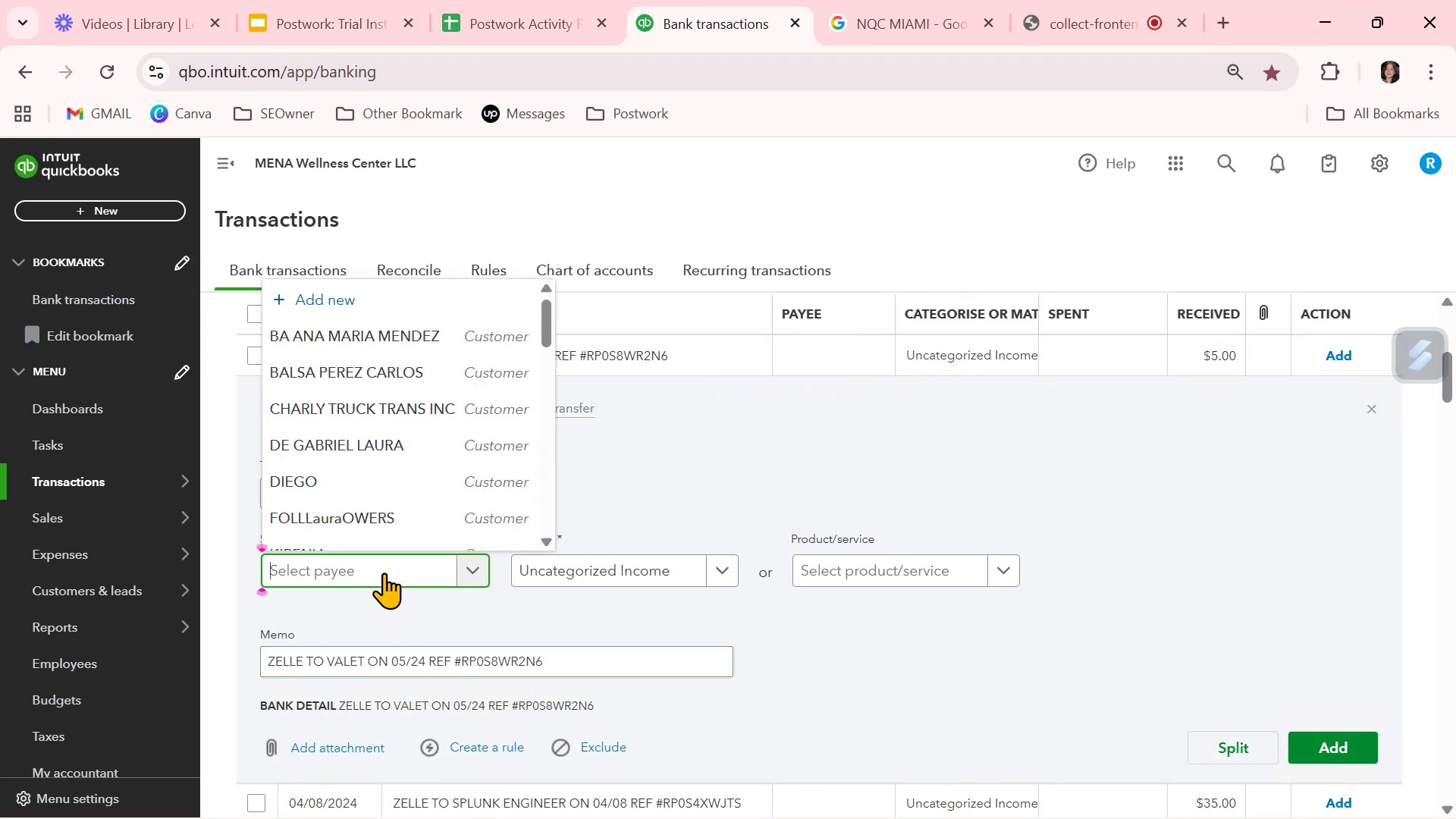 
key(Control+ControlLeft)
 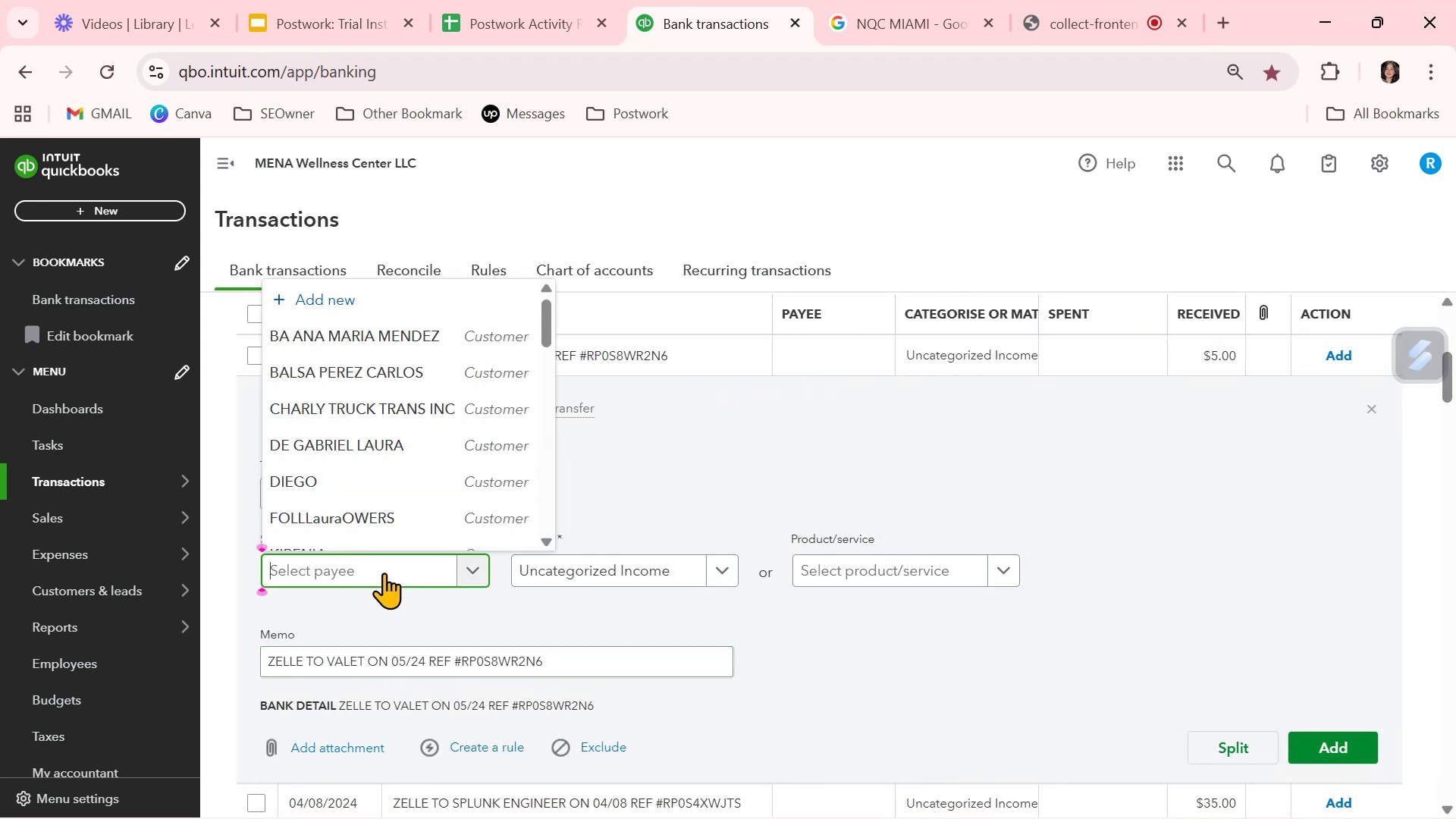 
key(Control+V)
 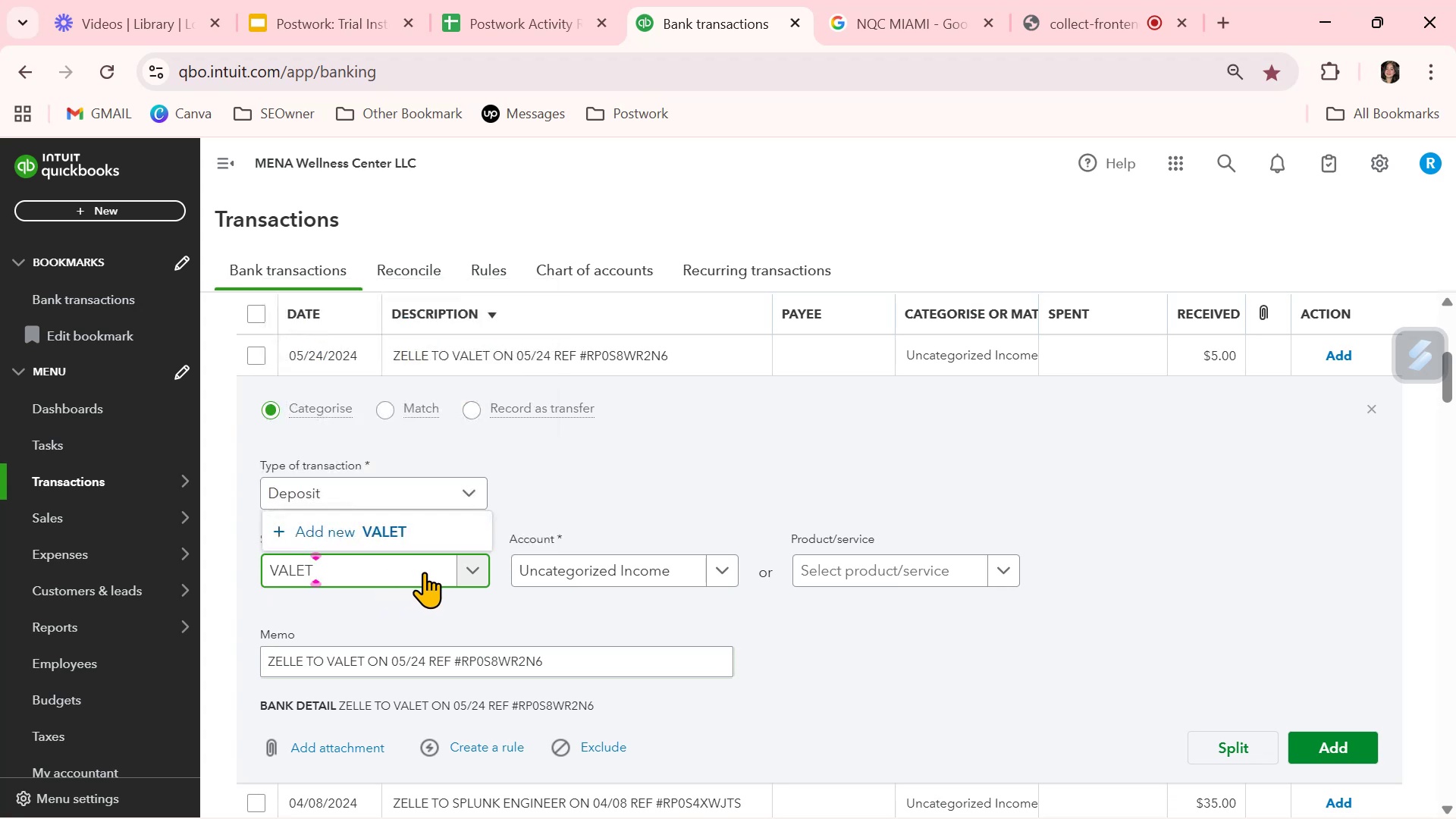 
key(Control+Backspace)
 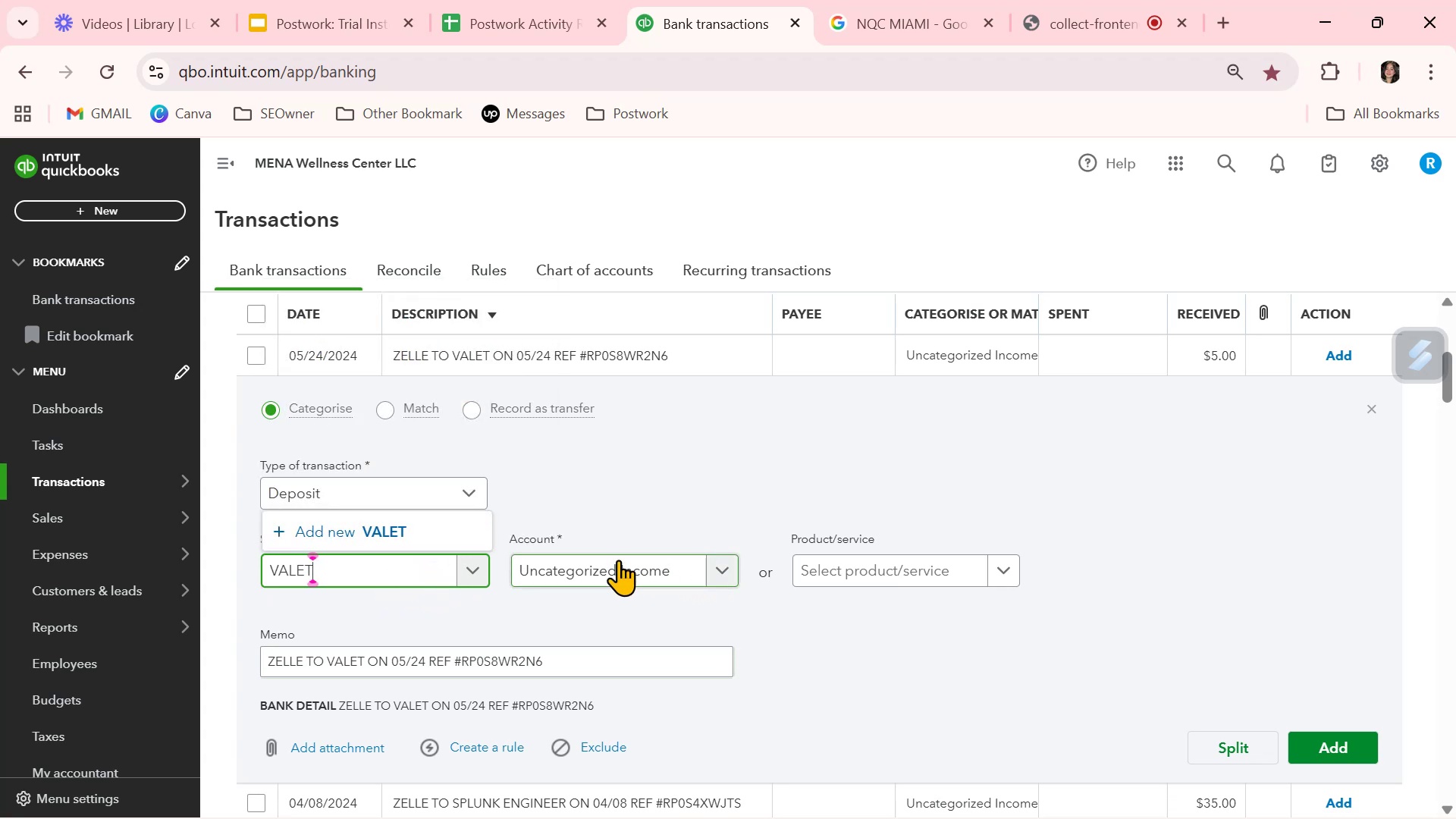 
left_click([417, 526])
 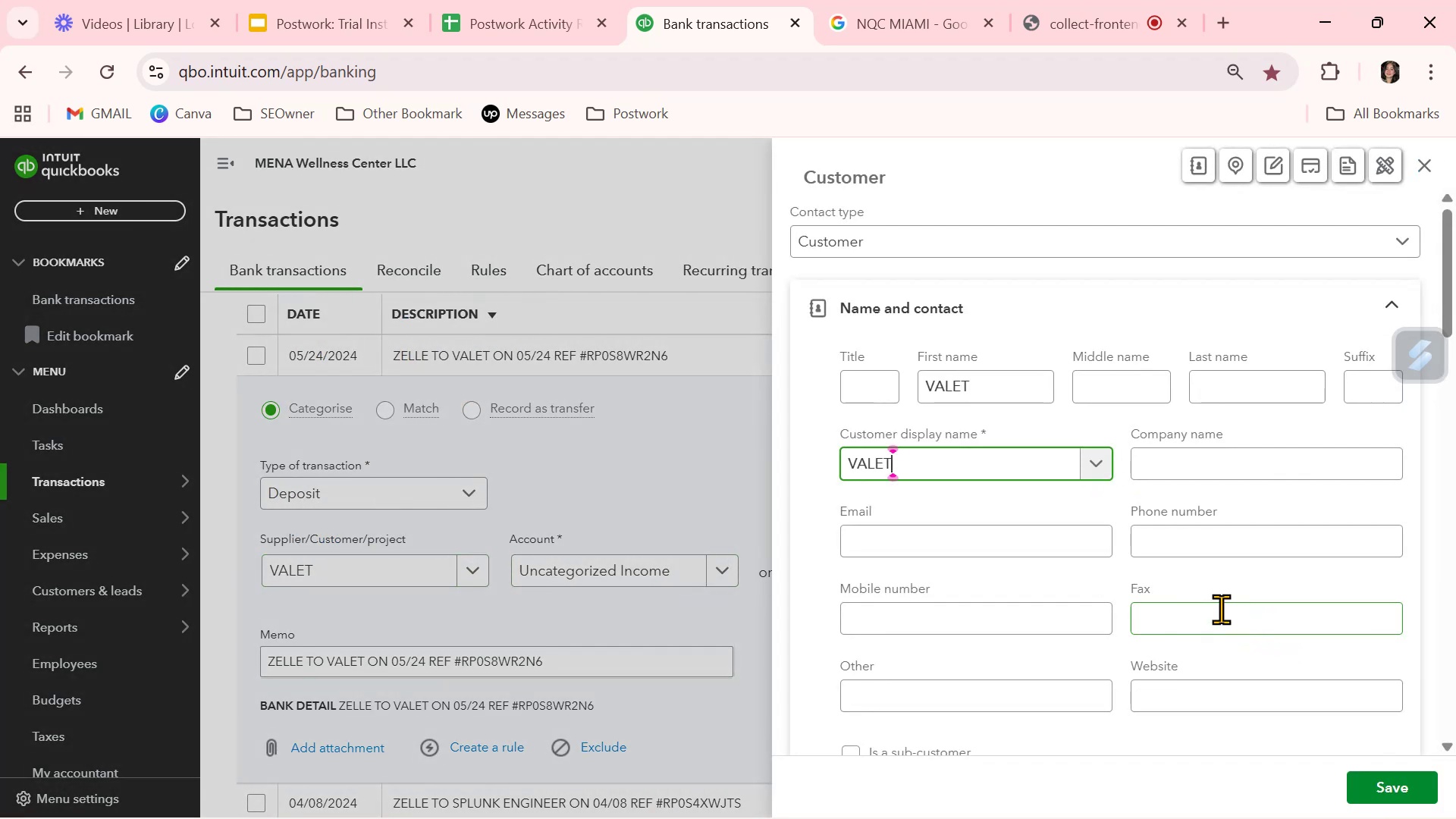 
left_click_drag(start_coordinate=[992, 375], to_coordinate=[801, 367])
 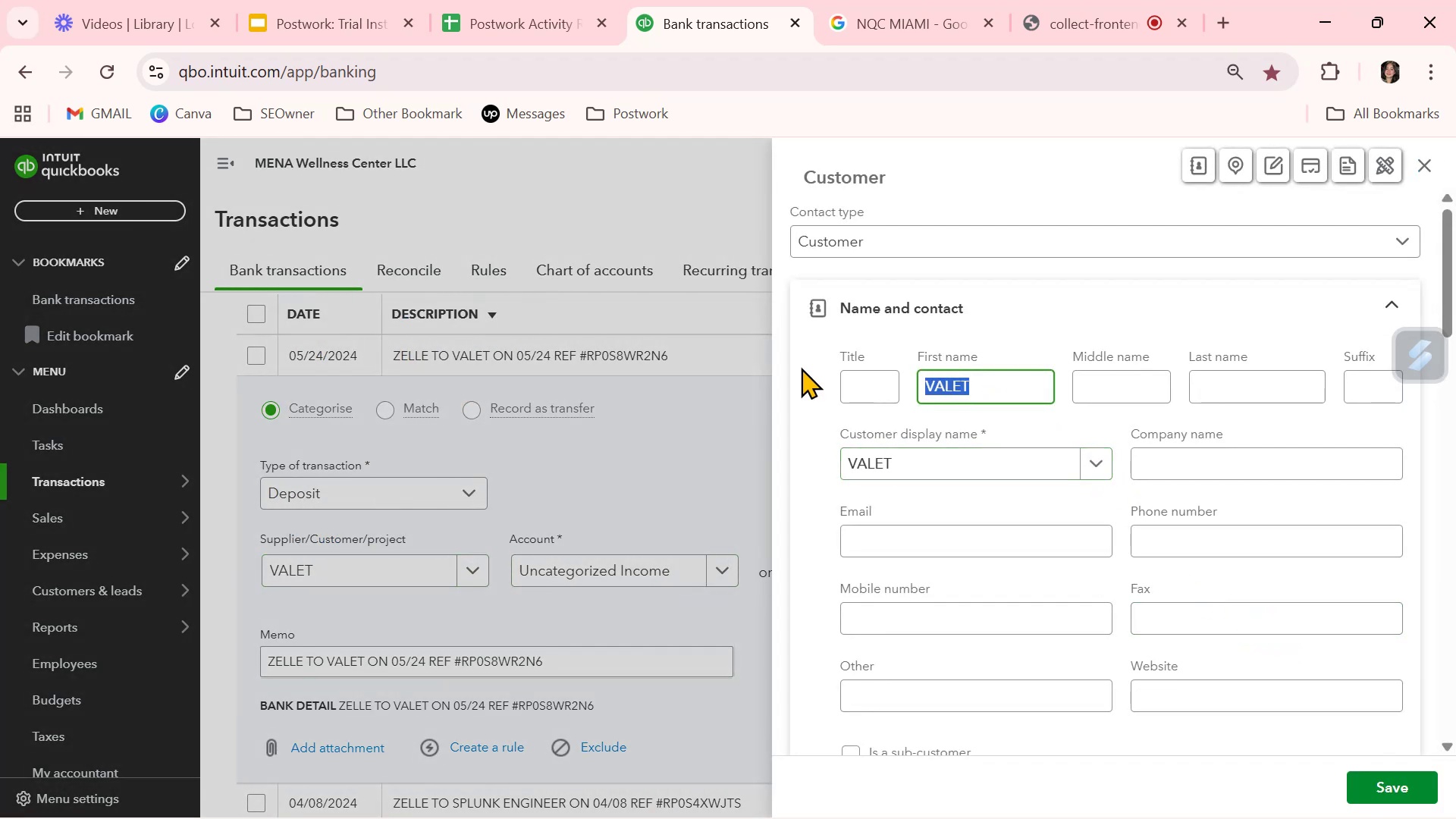 
key(Backspace)
 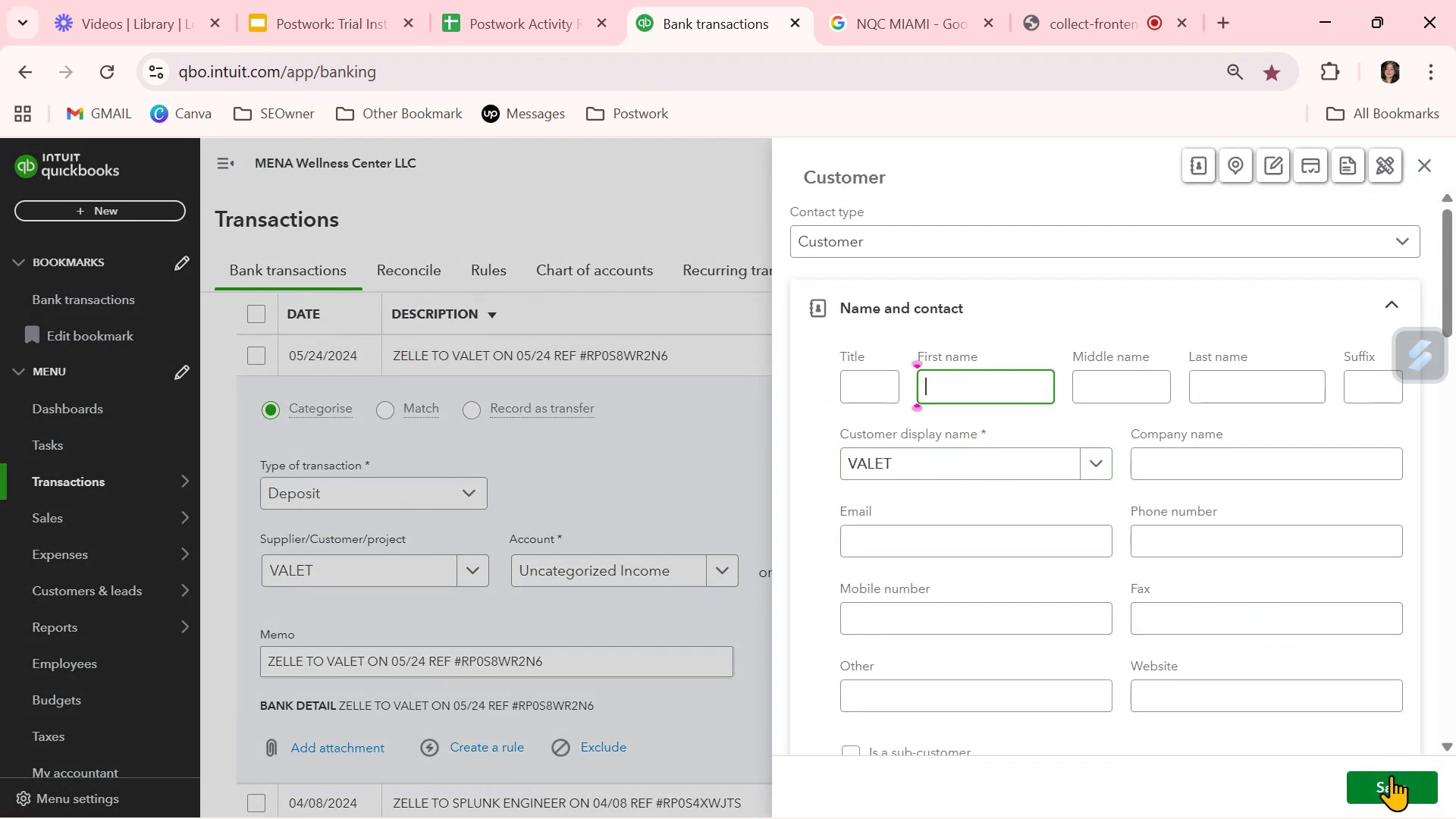 
left_click([1400, 782])
 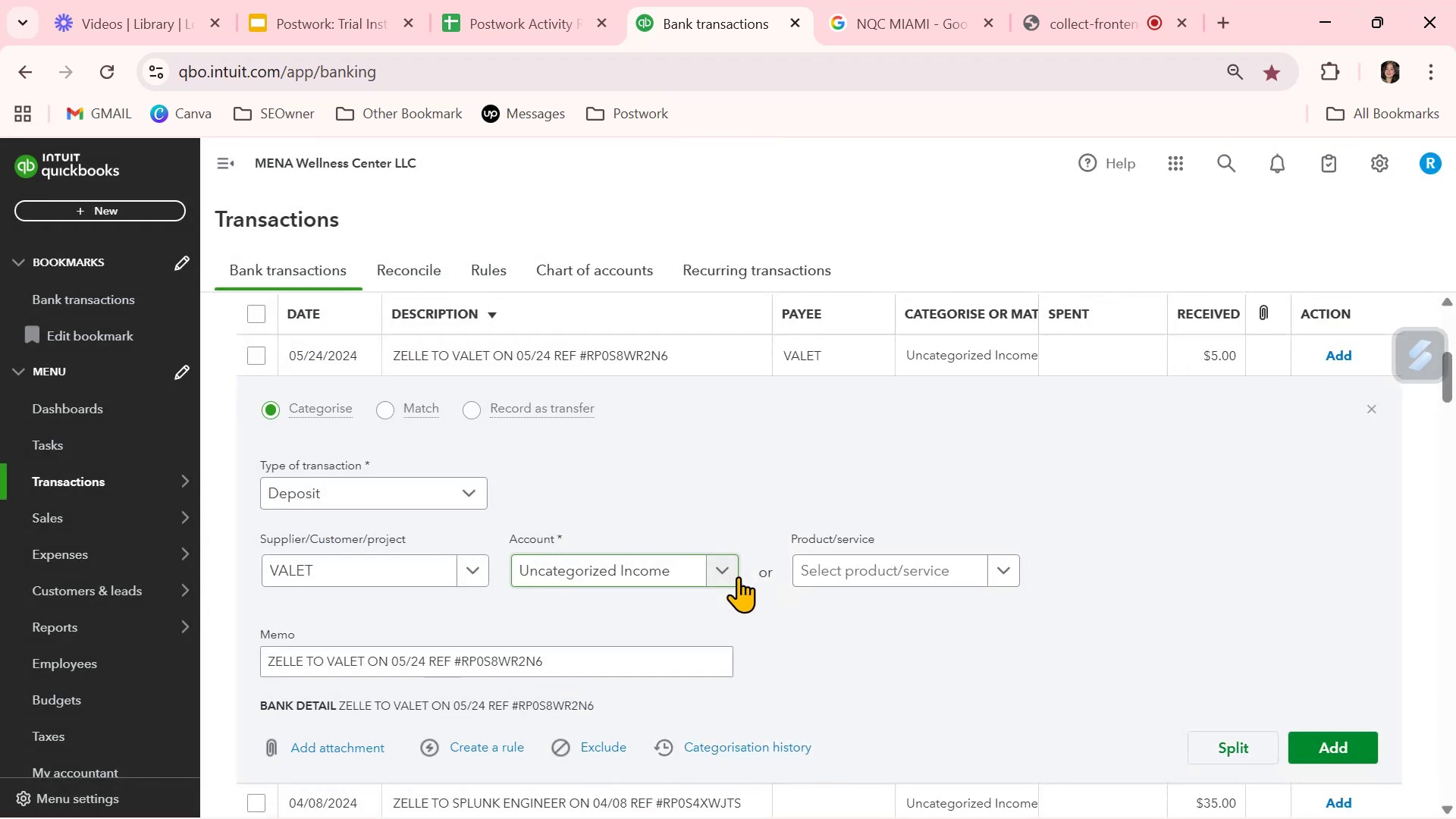 
left_click([733, 576])
 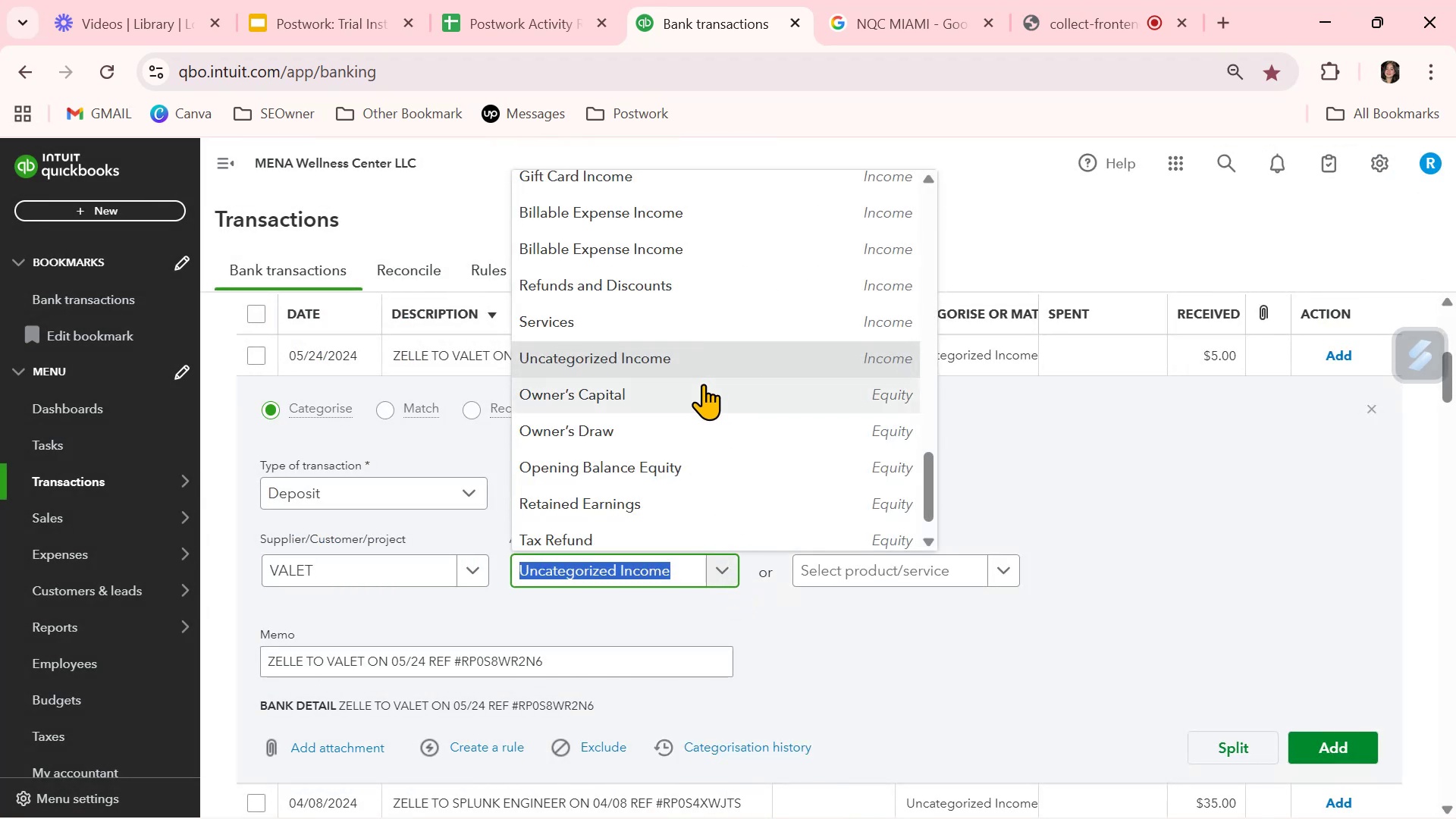 
scroll: coordinate [714, 387], scroll_direction: up, amount: 2.0
 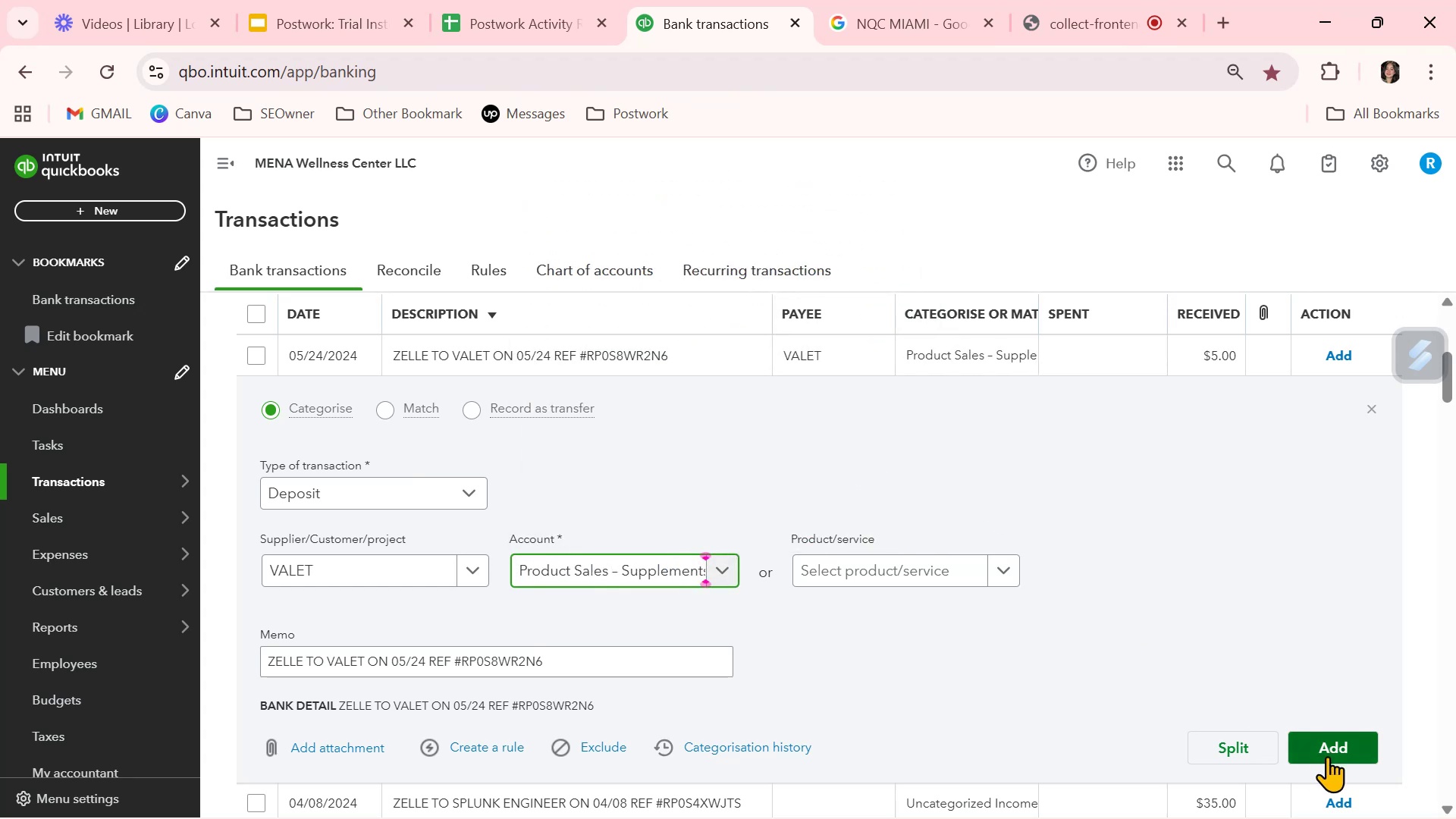 
left_click([1369, 748])
 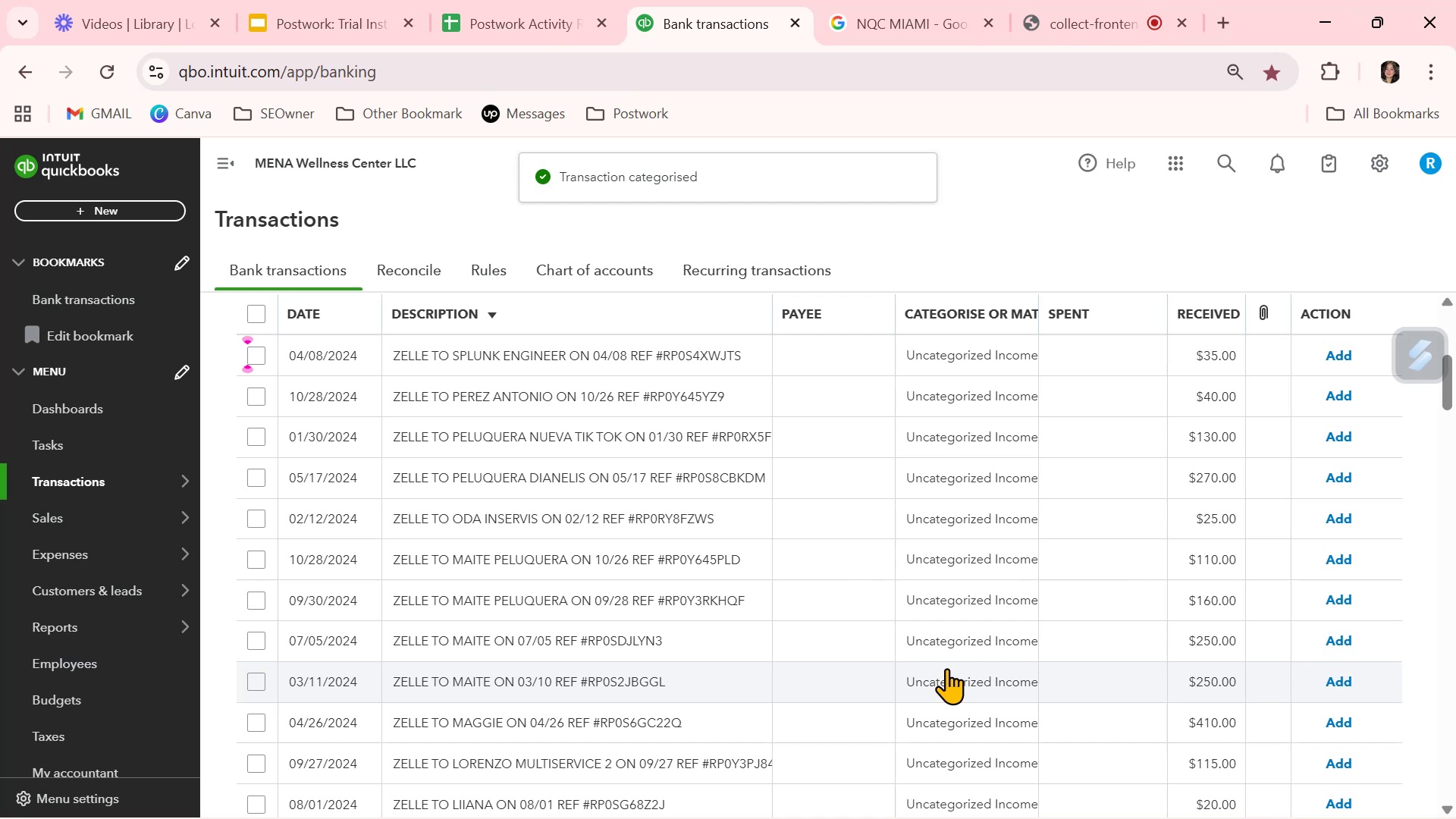 
wait(6.06)
 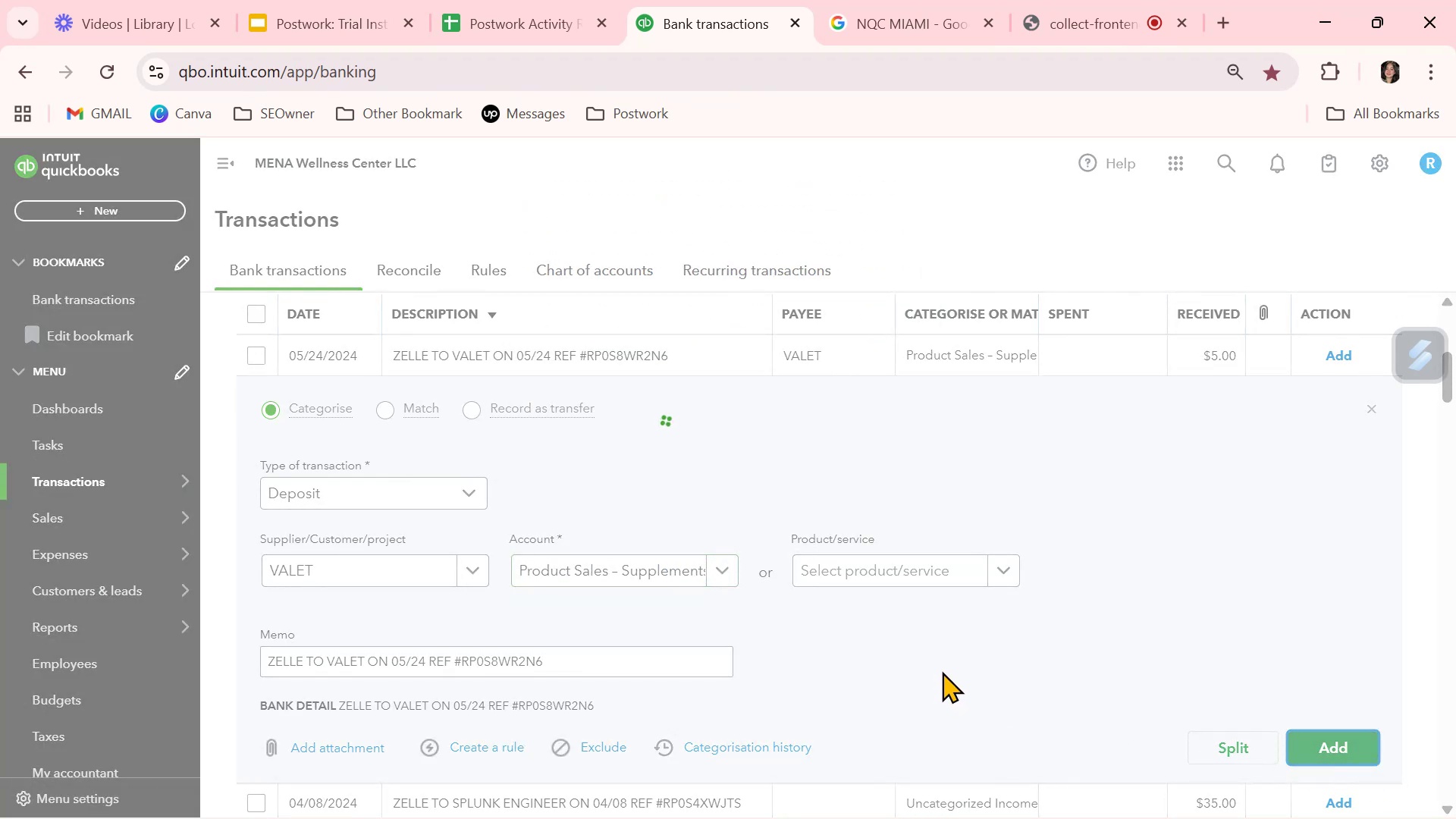 
left_click([823, 450])
 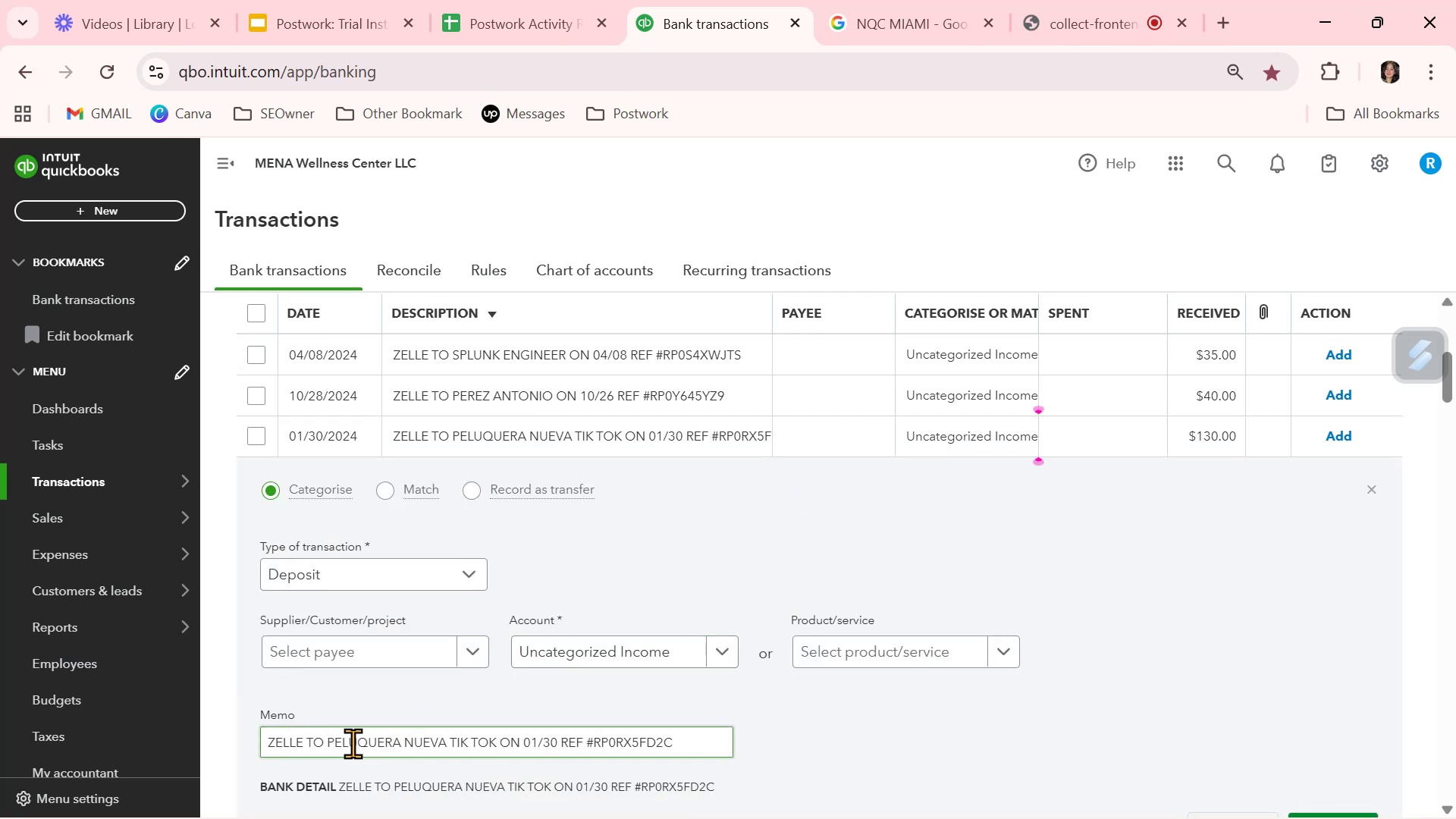 
left_click_drag(start_coordinate=[331, 741], to_coordinate=[446, 742])
 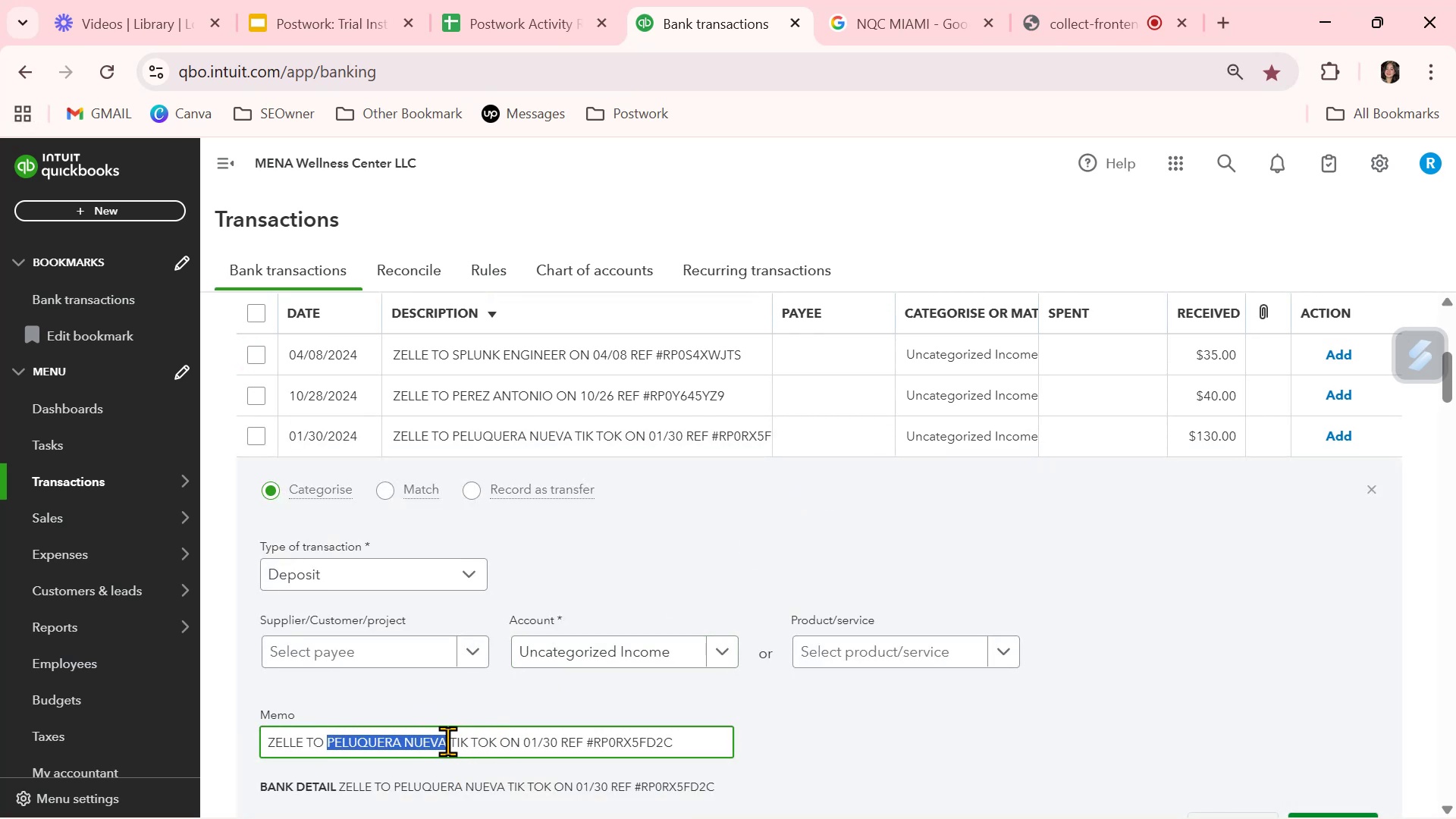 
key(Control+ControlLeft)
 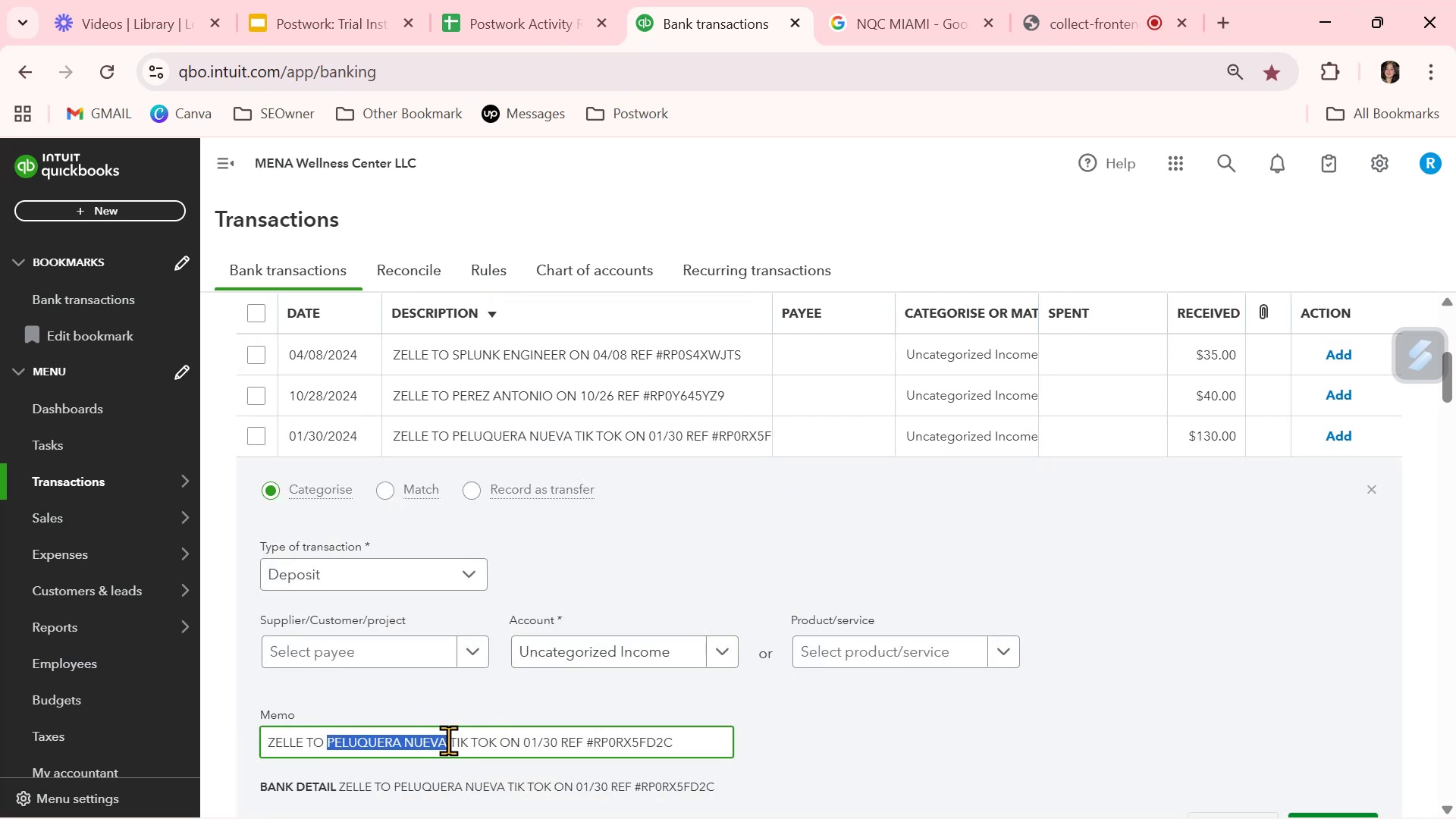 
key(Control+C)
 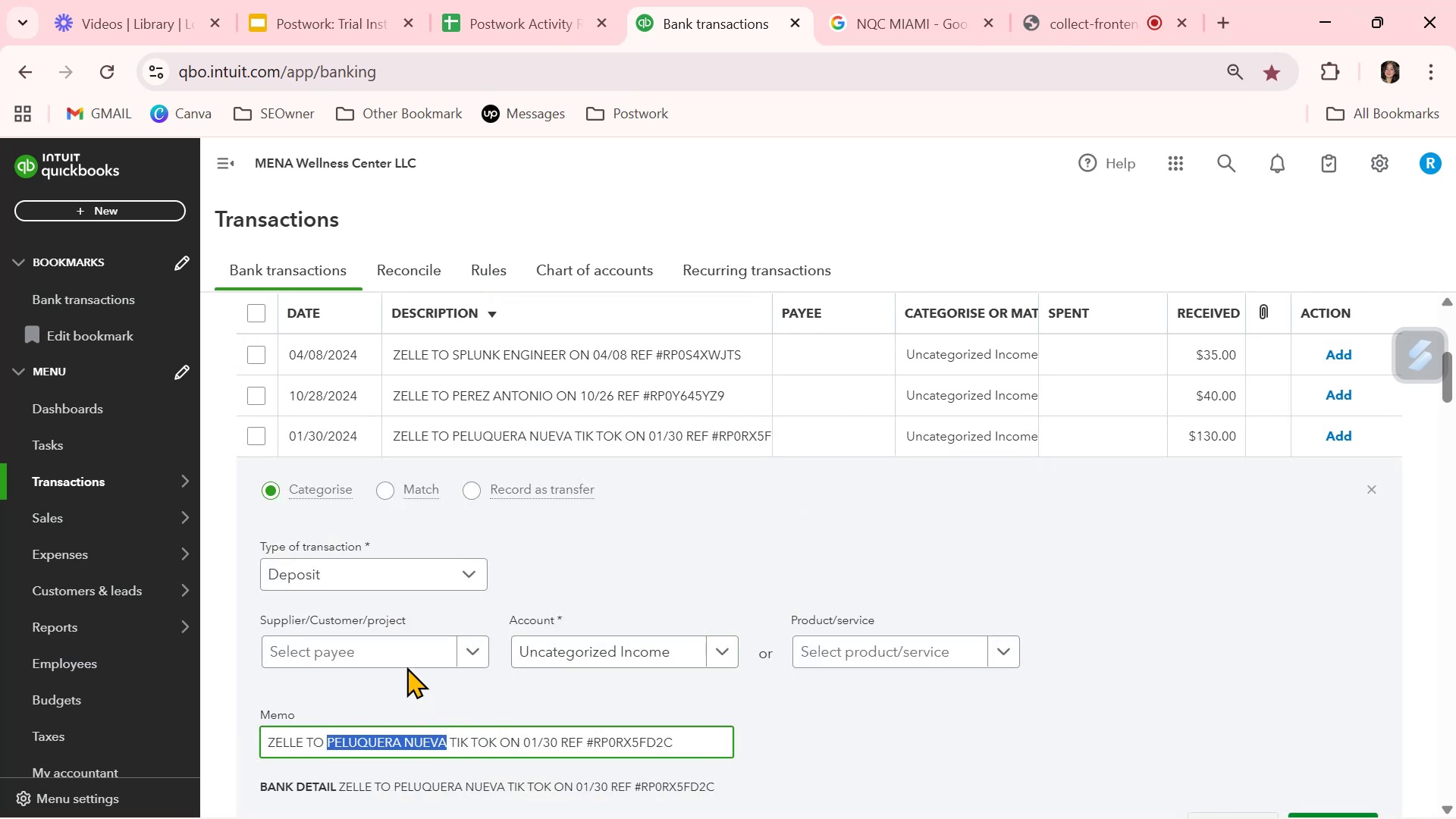 
left_click([408, 655])
 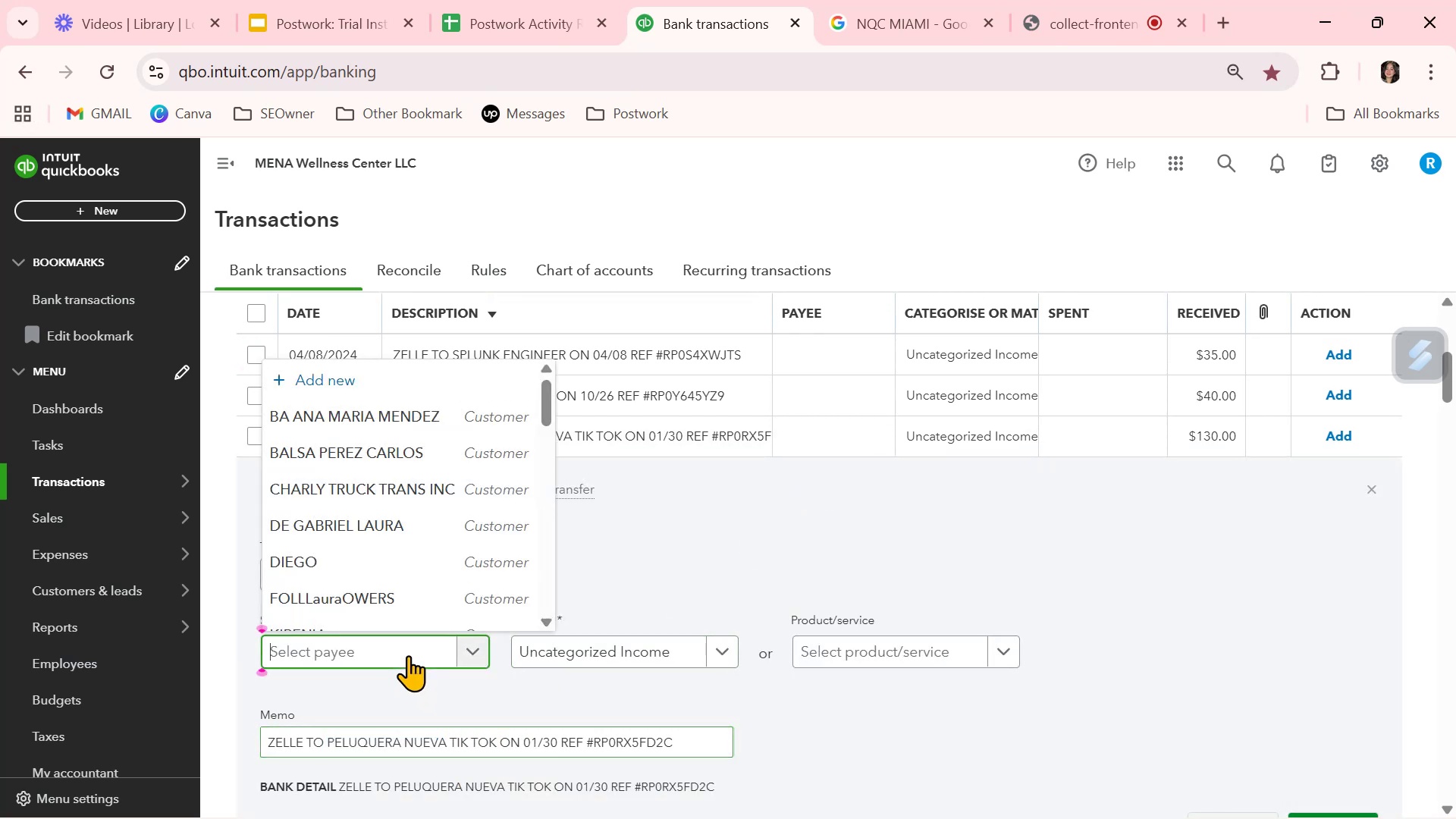 
key(Control+ControlLeft)
 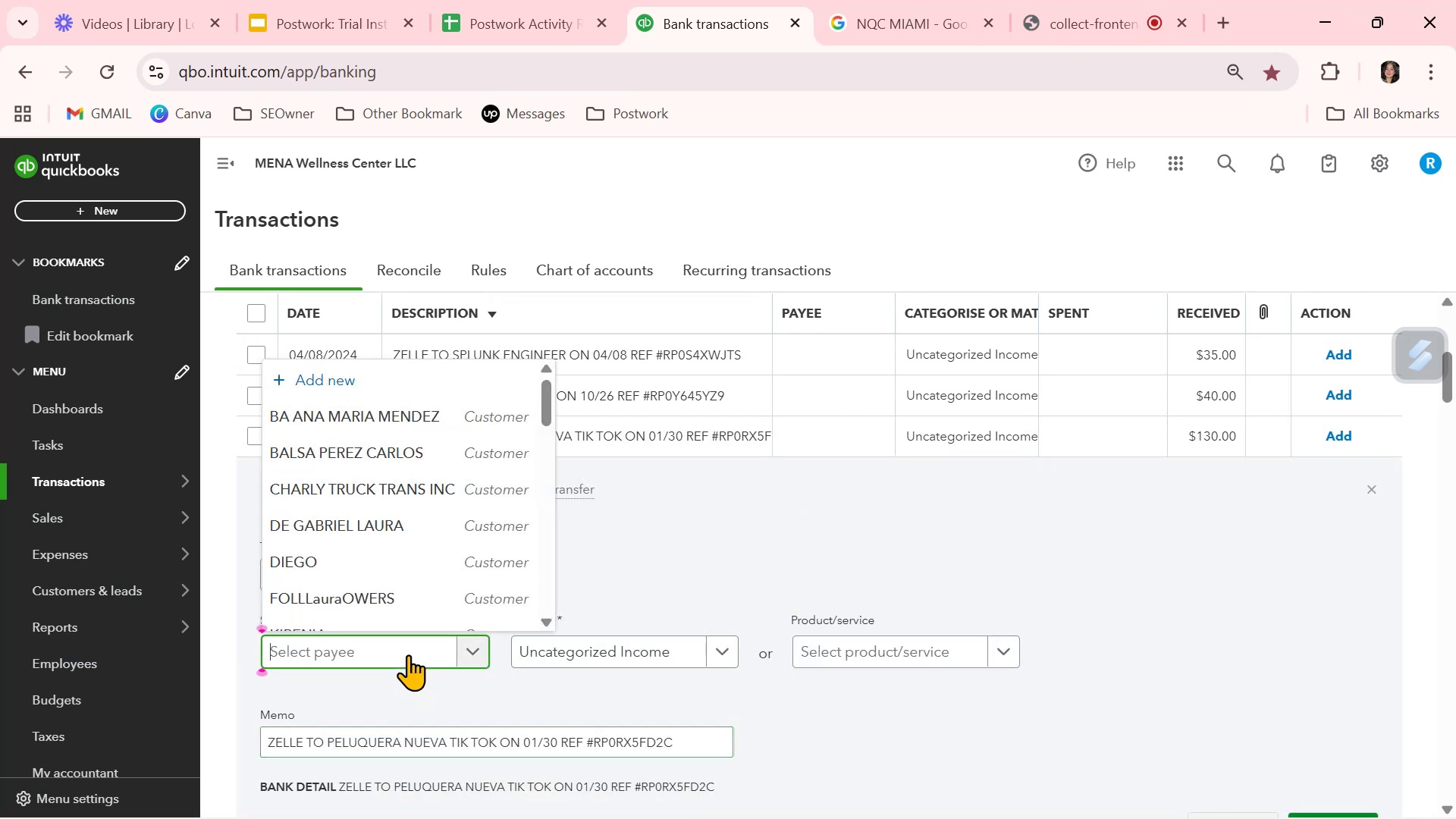 
key(Control+V)
 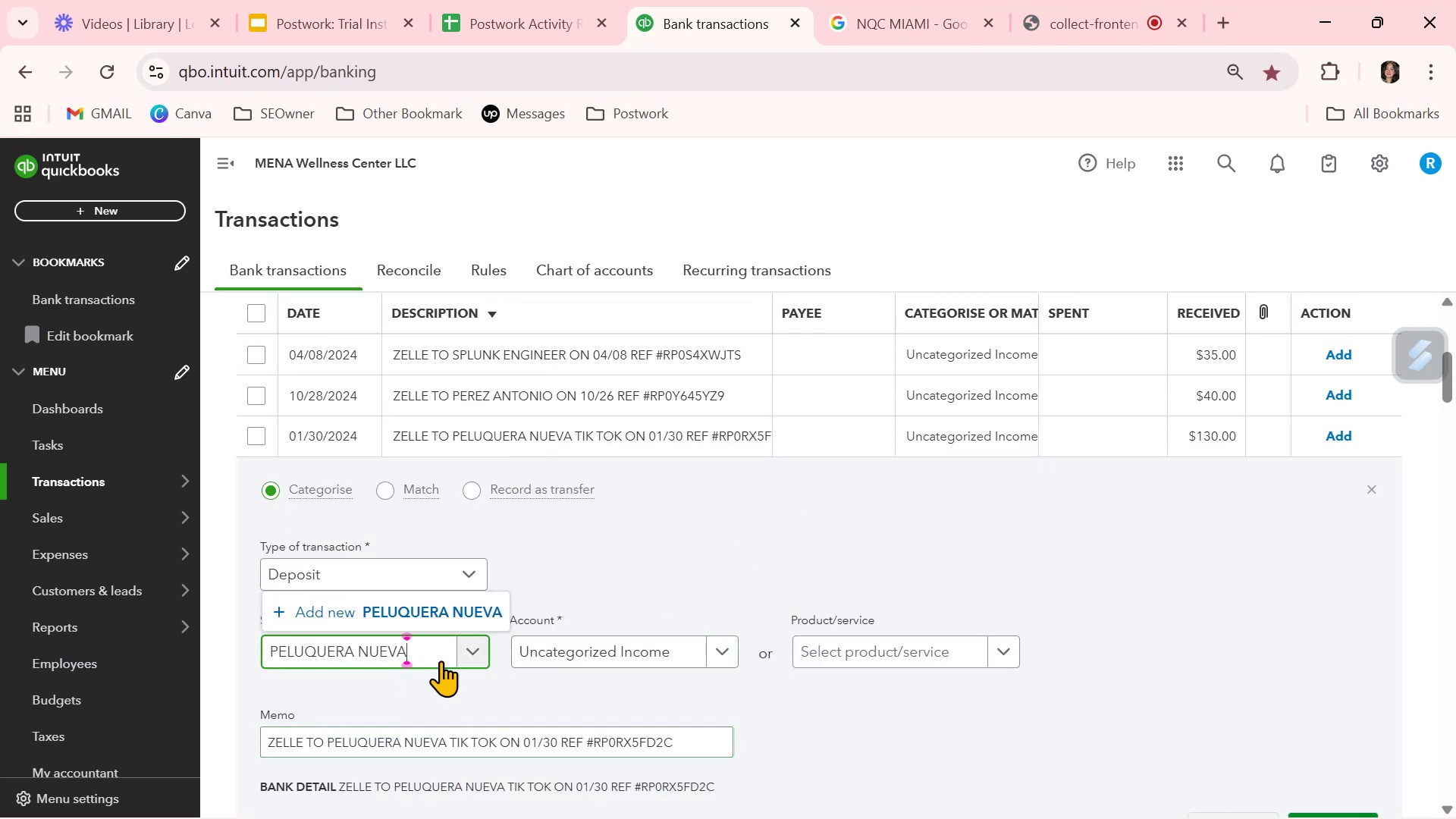 
left_click([473, 613])
 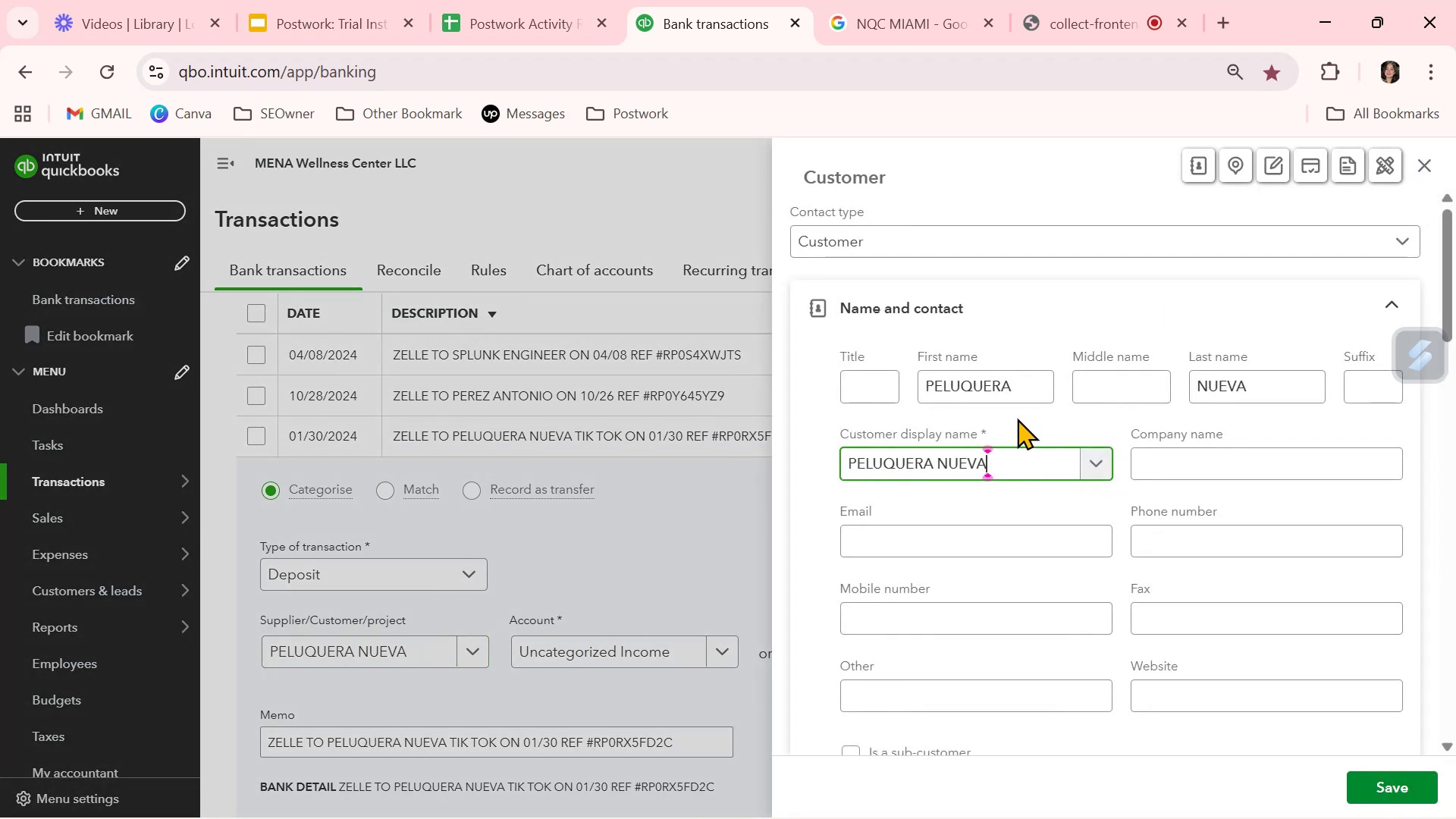 
left_click_drag(start_coordinate=[1019, 383], to_coordinate=[824, 366])
 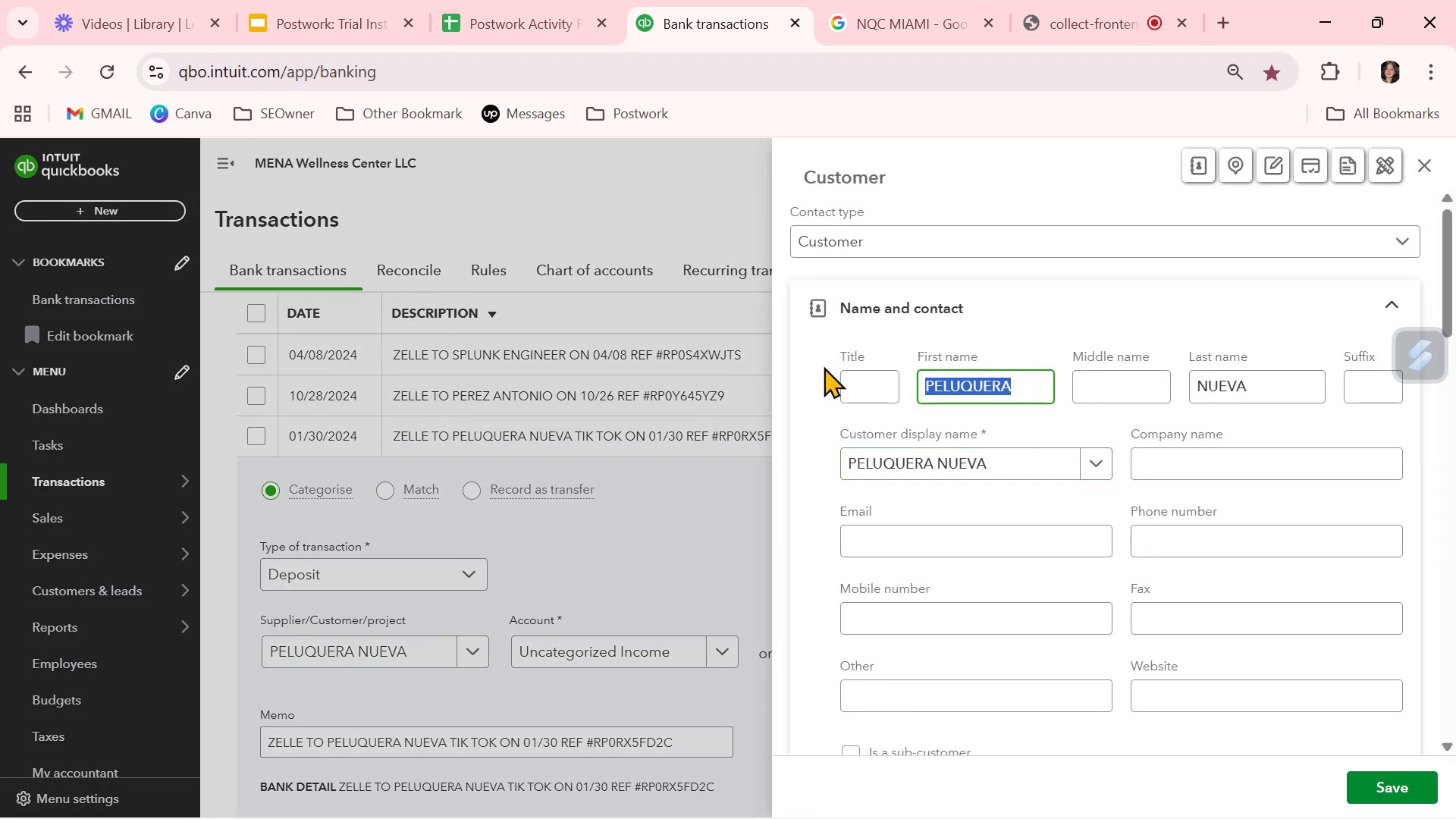 
key(Backspace)
 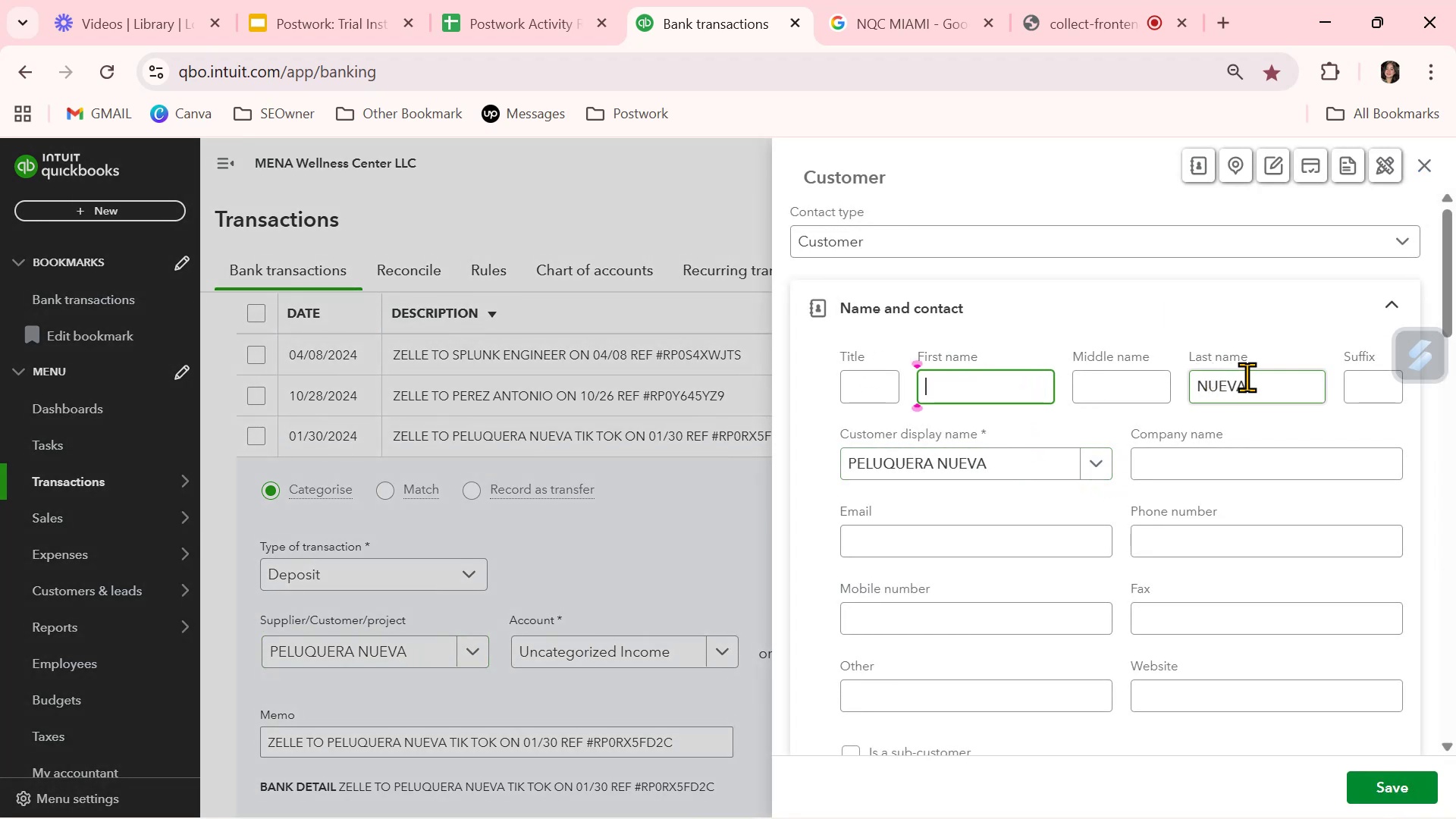 
left_click_drag(start_coordinate=[1261, 386], to_coordinate=[1134, 372])
 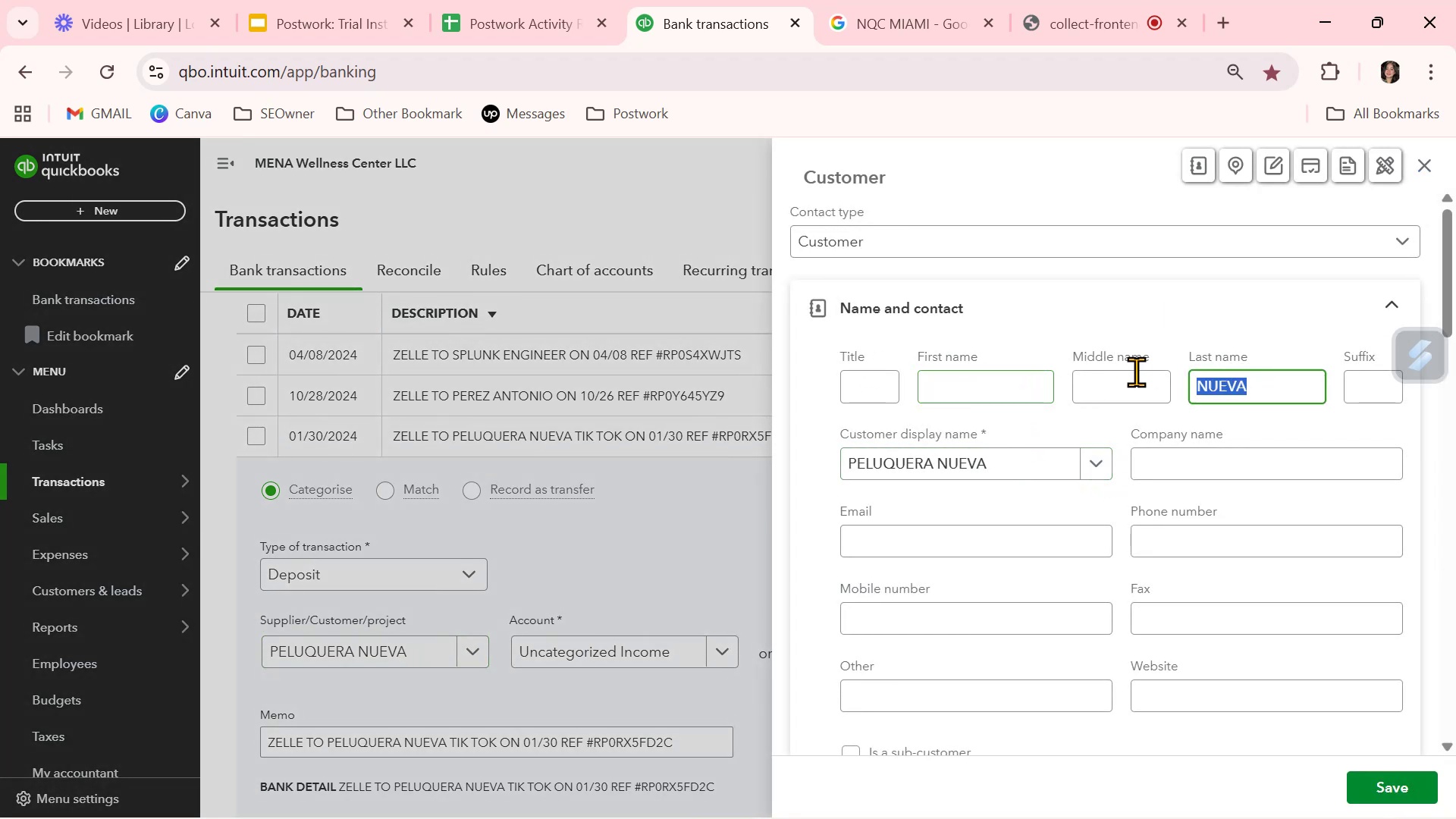 
key(Backspace)
 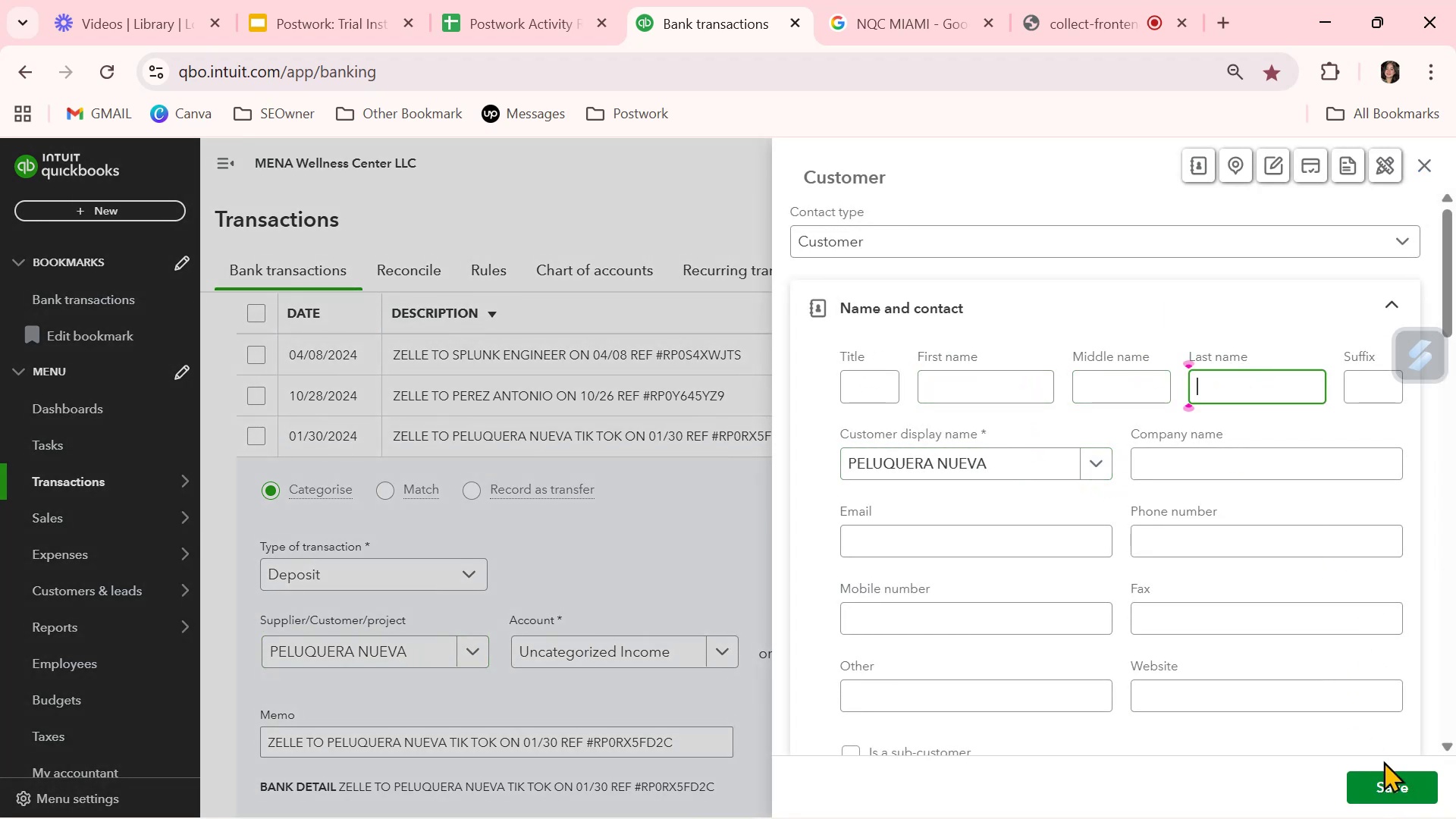 
left_click([1395, 784])
 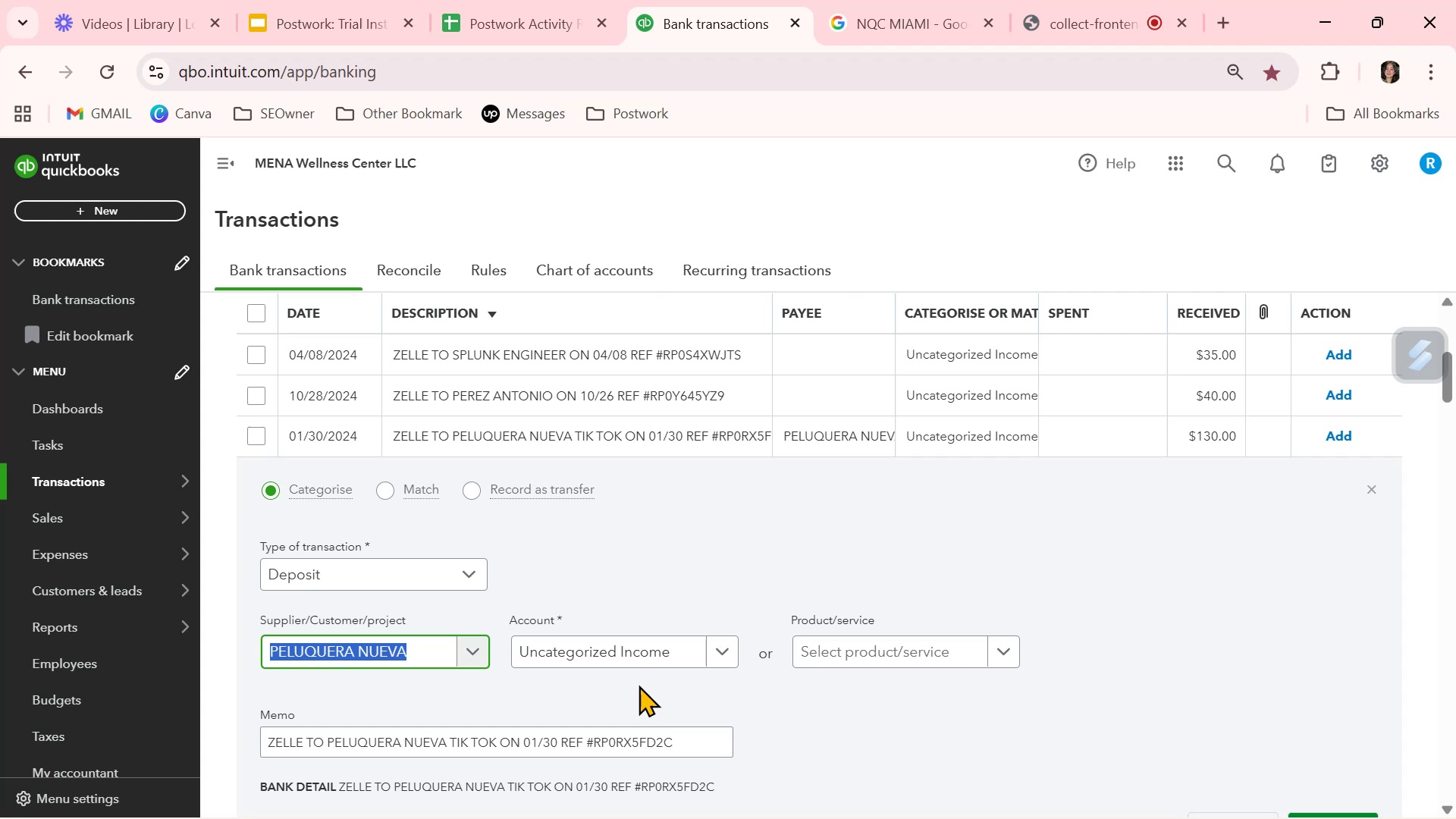 
wait(7.66)
 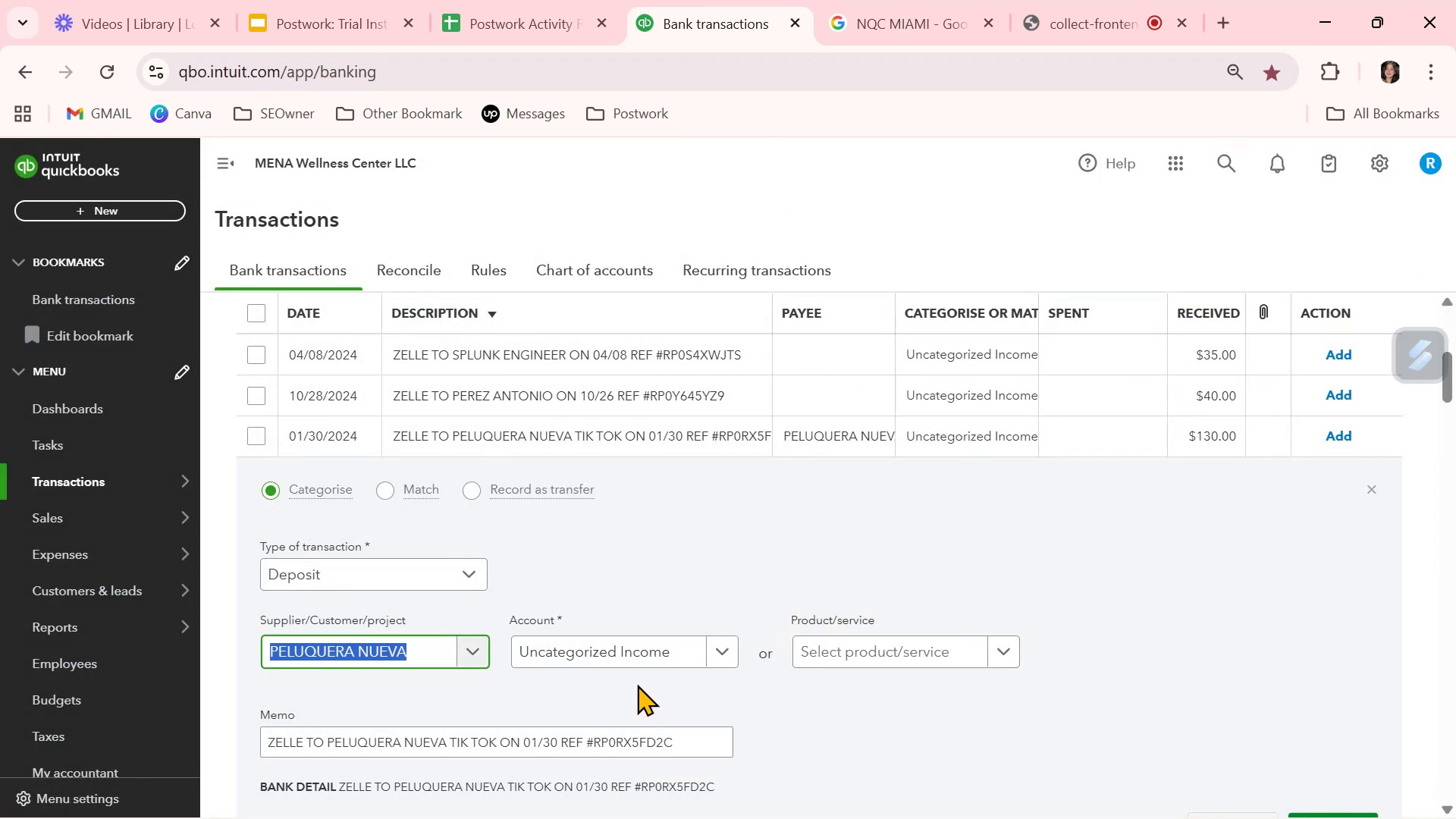 
left_click([726, 657])
 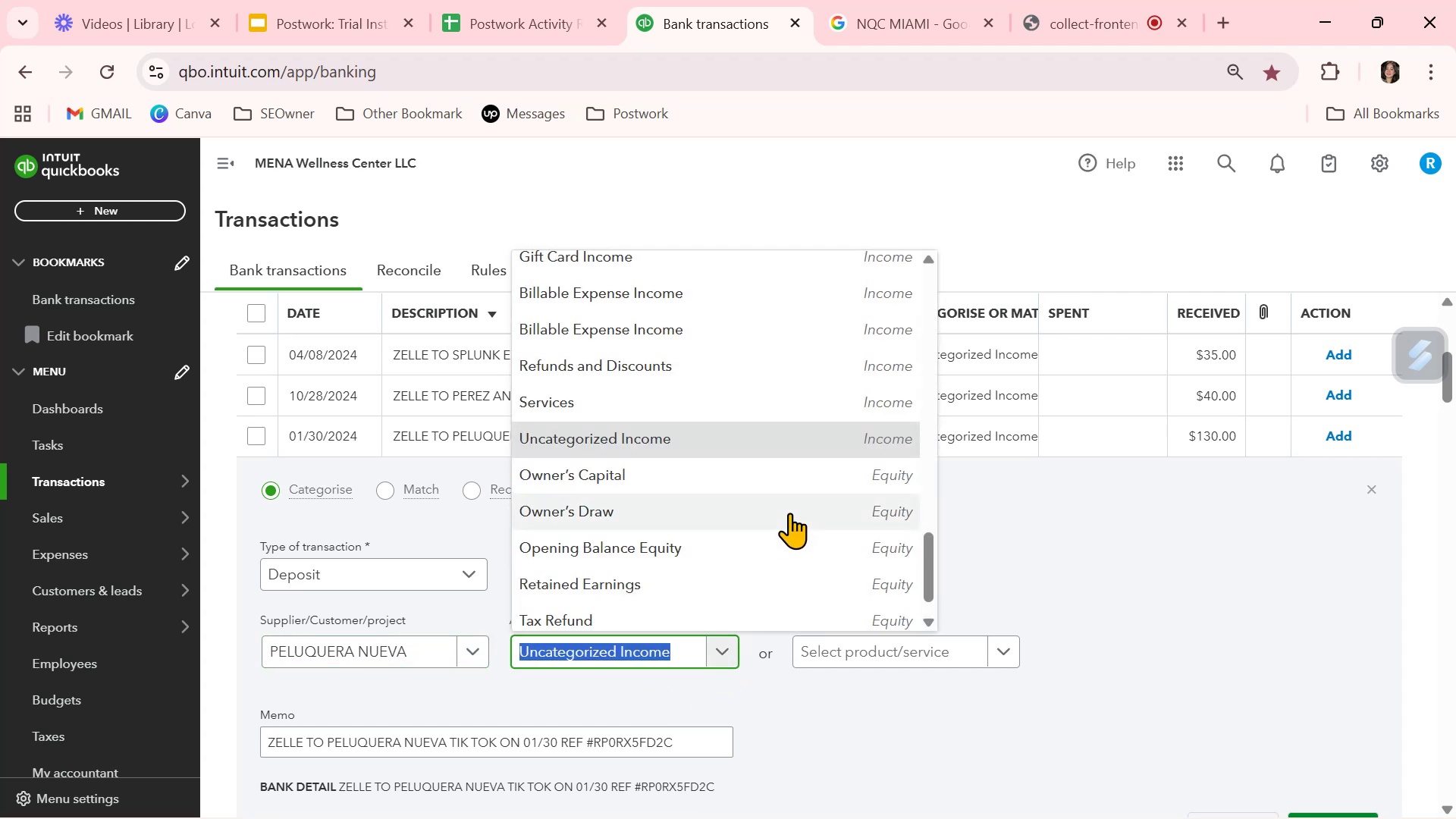 
scroll: coordinate [788, 513], scroll_direction: up, amount: 2.0
 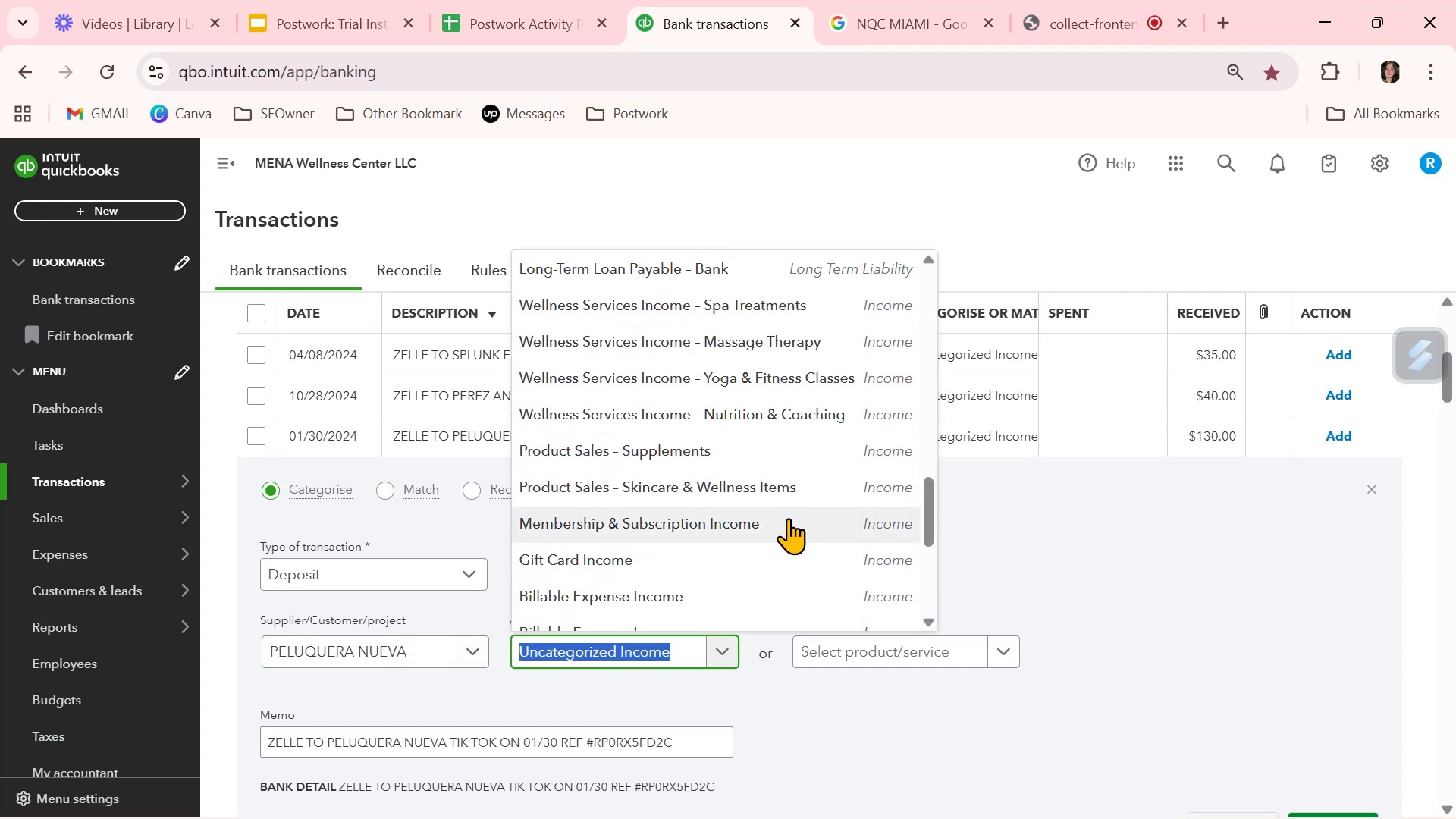 
left_click([824, 490])
 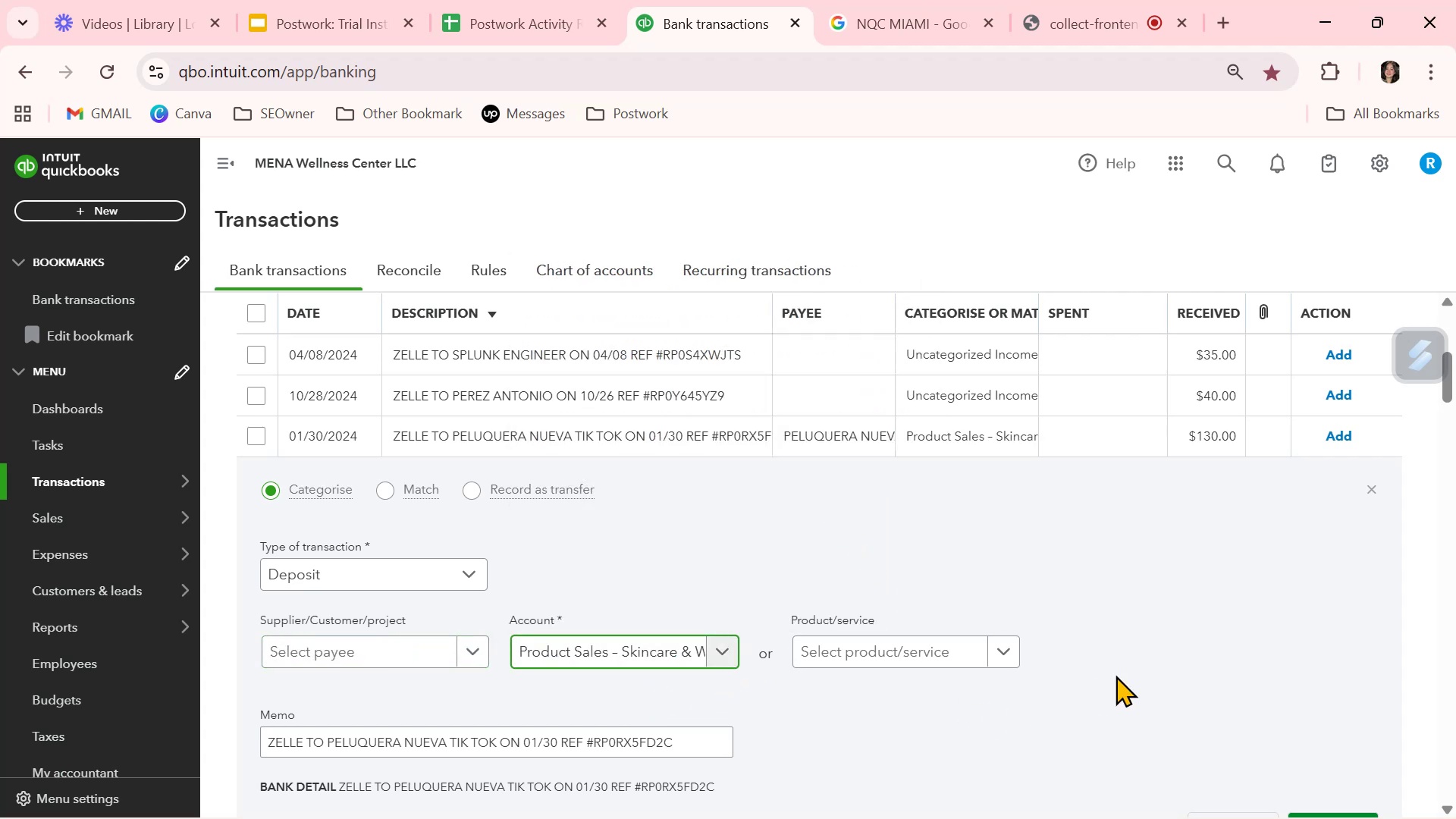 
scroll: coordinate [1166, 662], scroll_direction: down, amount: 1.0
 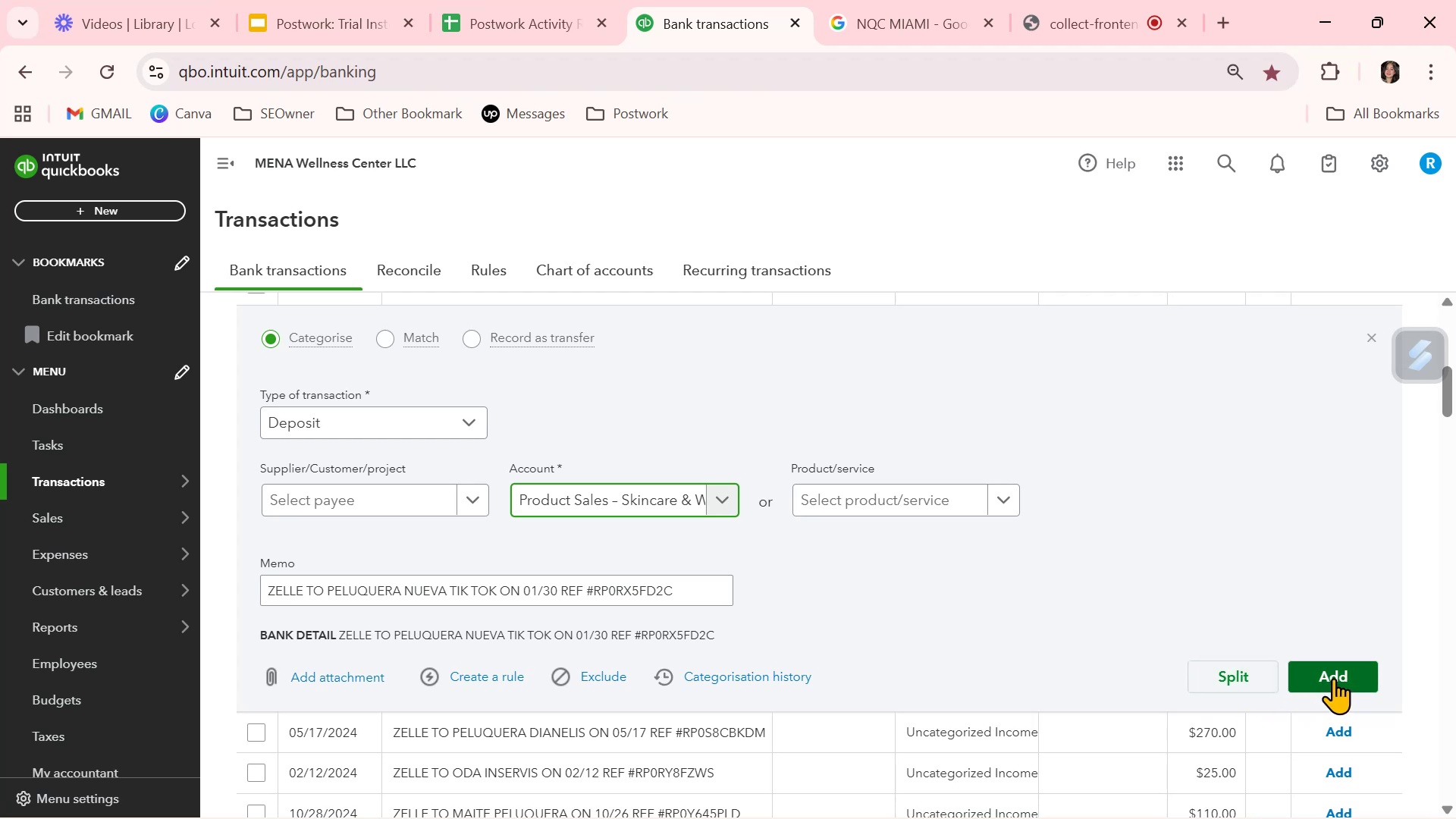 
left_click([1333, 677])
 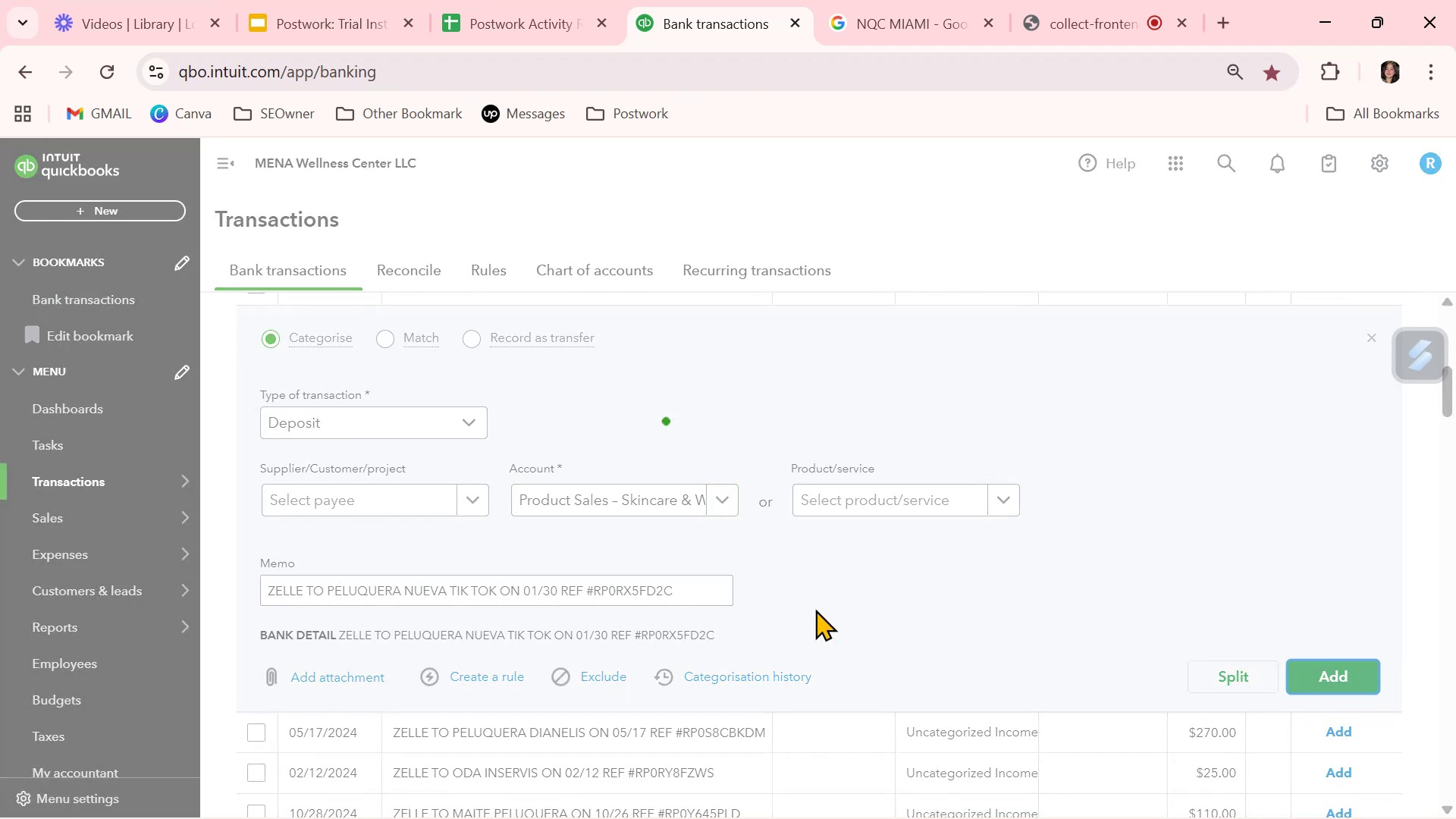 
scroll: coordinate [815, 609], scroll_direction: up, amount: 5.0
 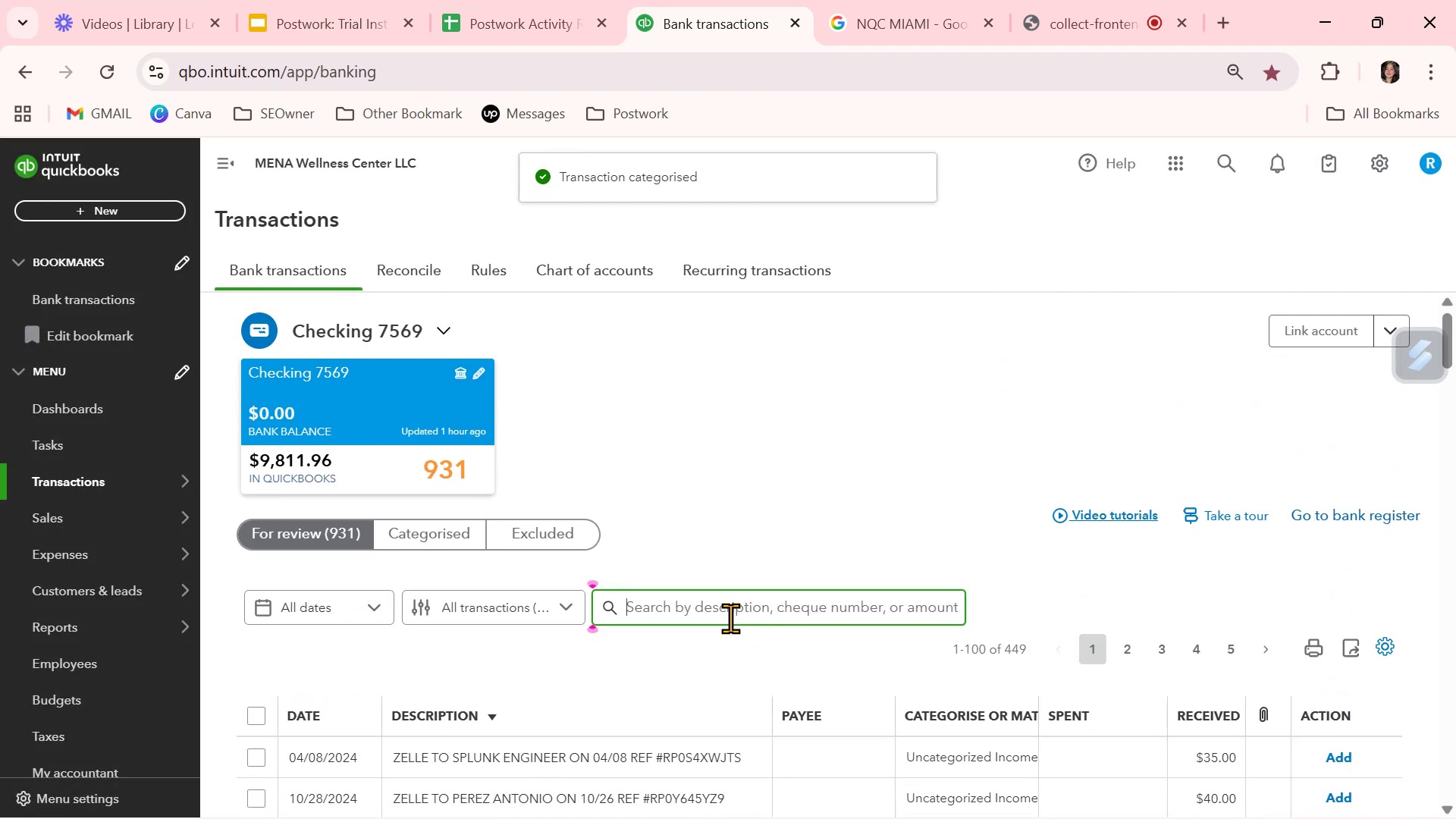 
double_click([731, 618])
 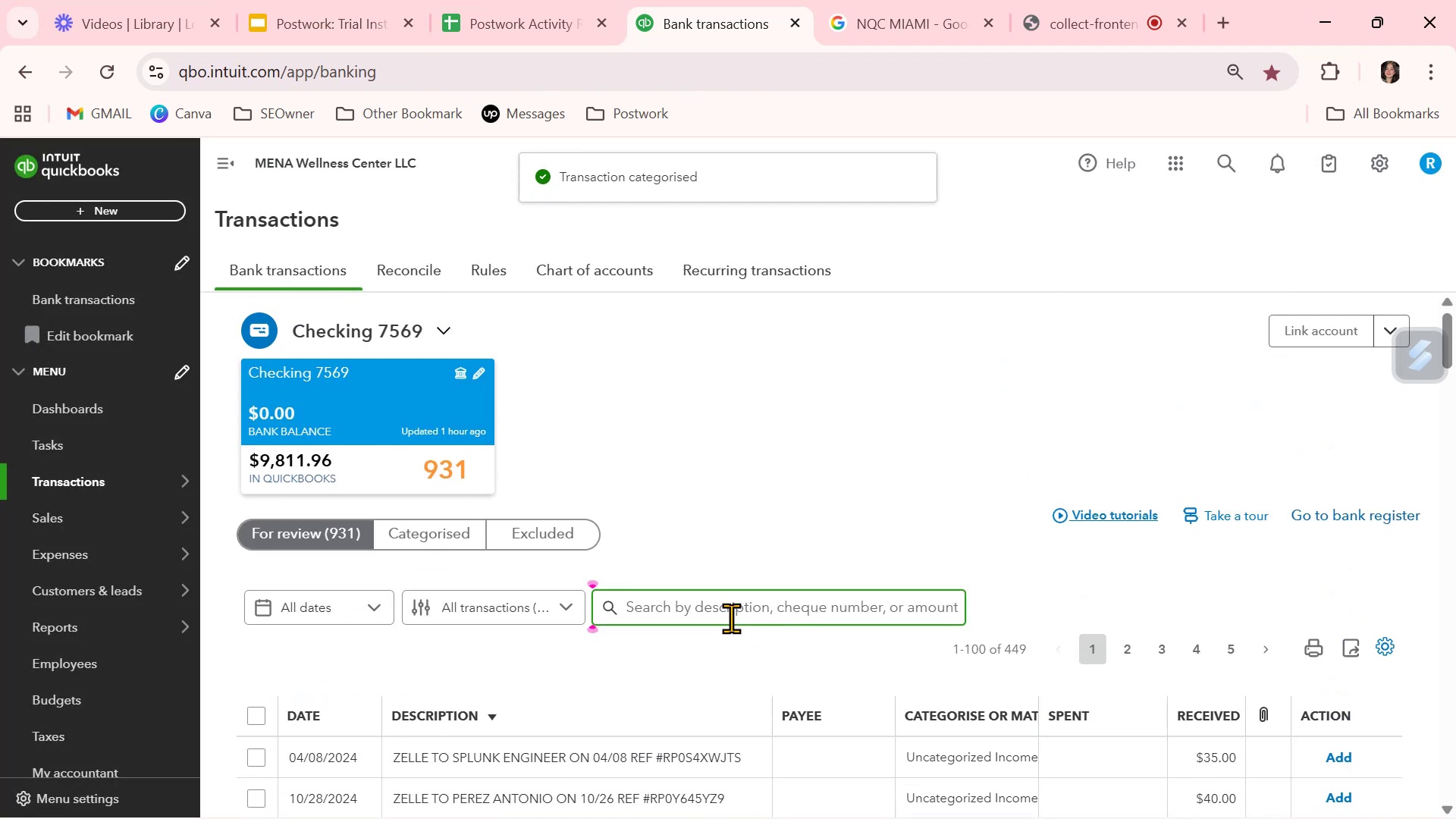 
key(Control+ControlLeft)
 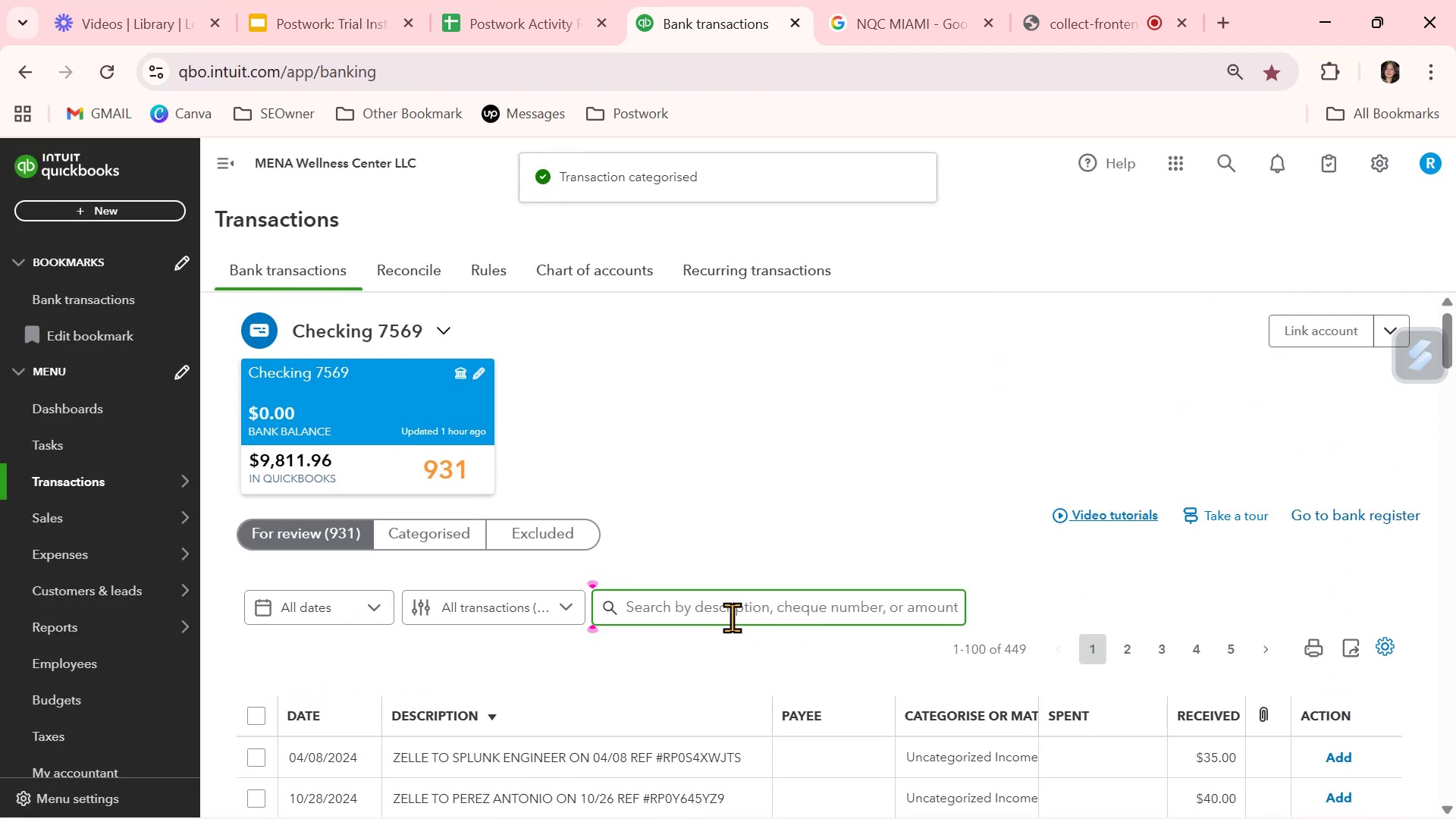 
key(Control+V)
 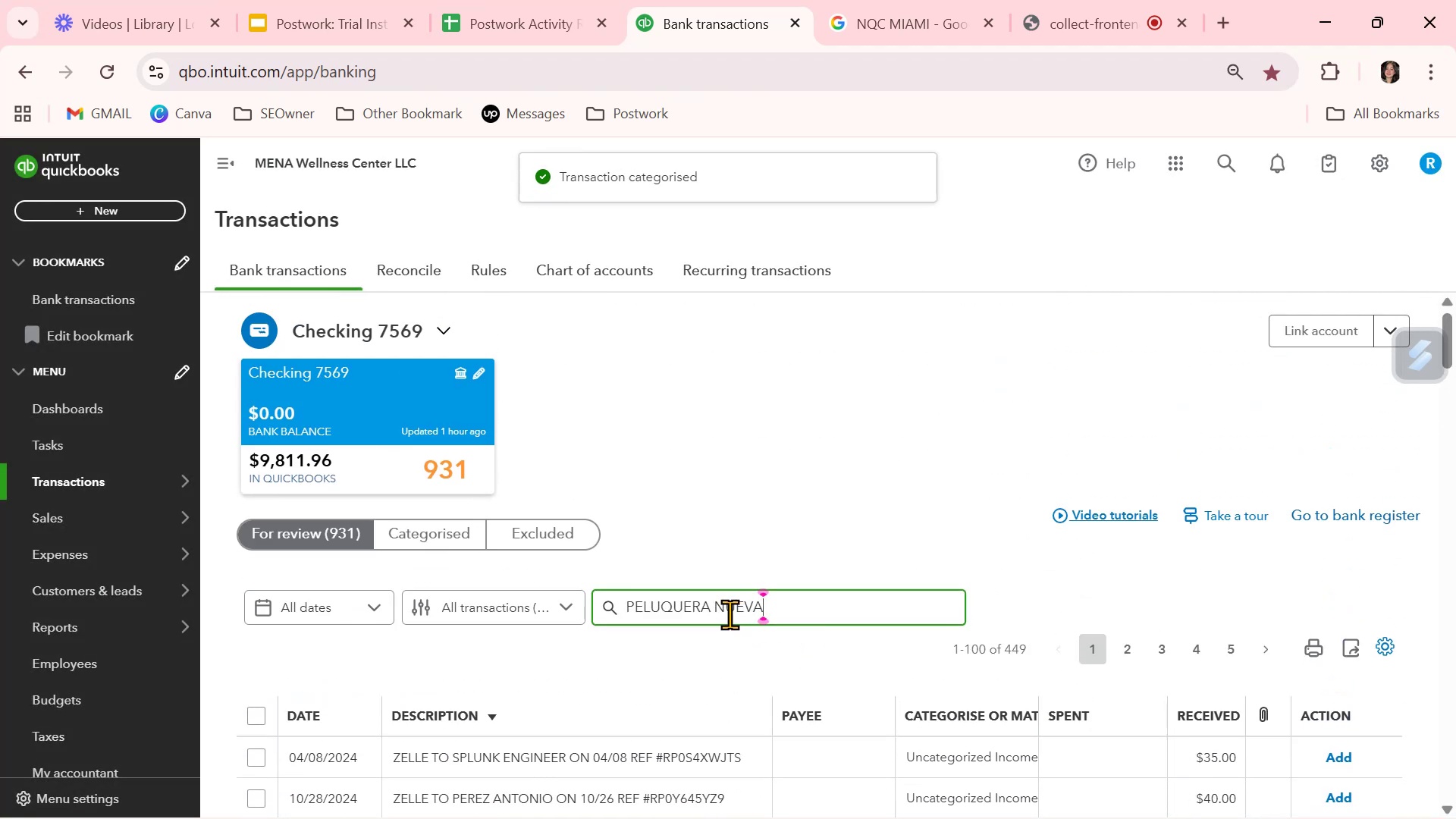 
key(NumpadEnter)
 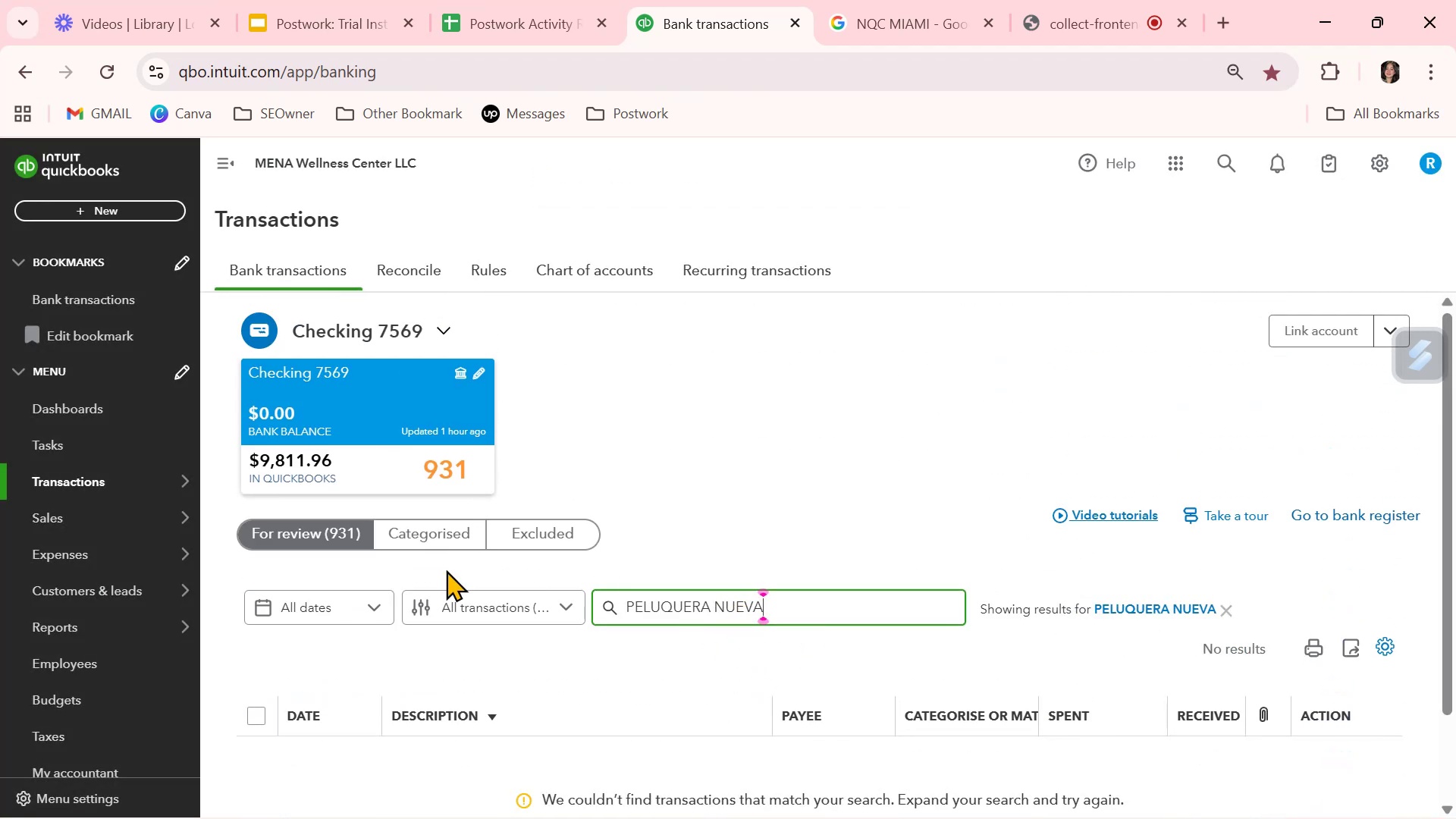 
left_click([325, 532])
 